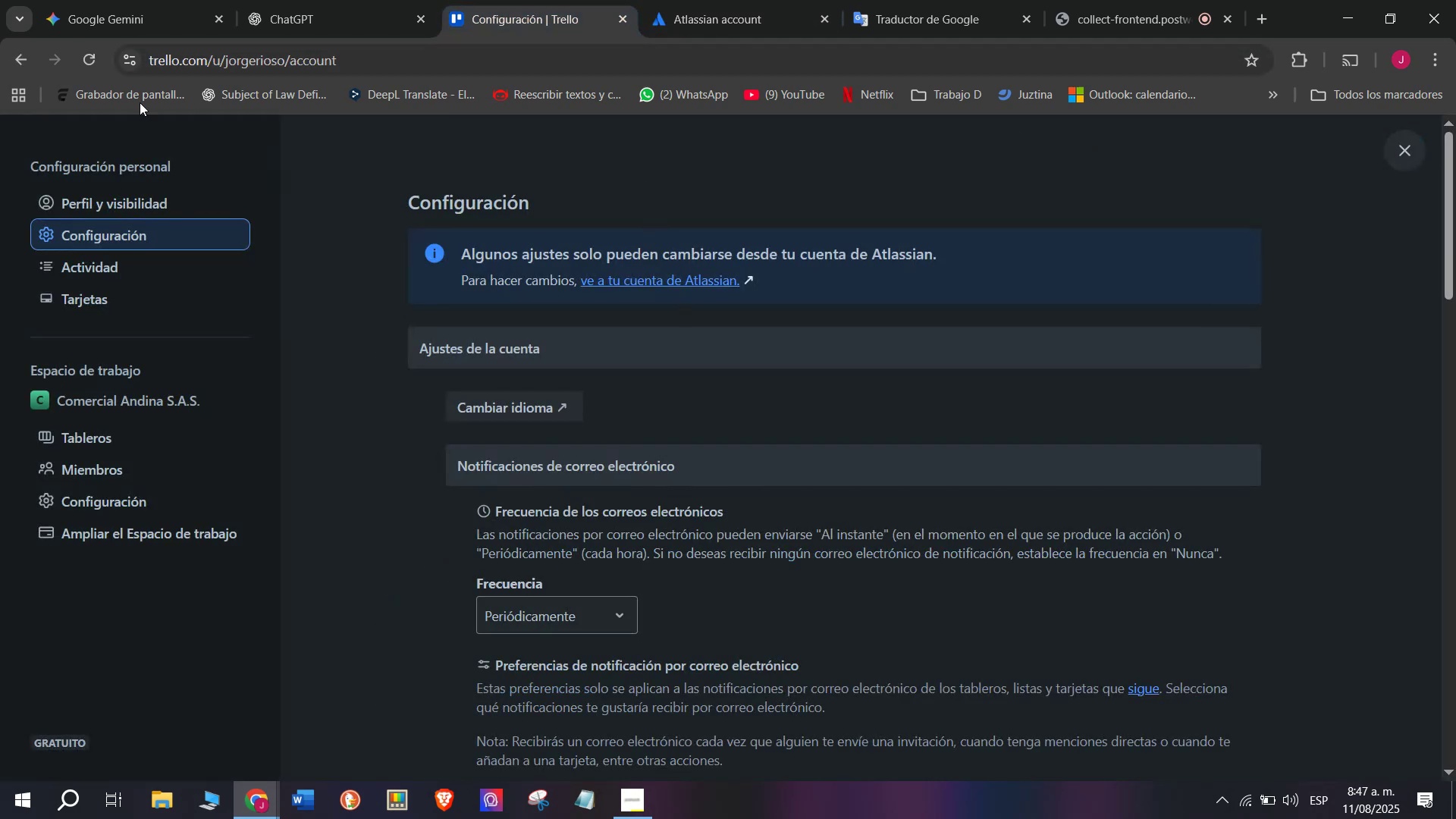 
mouse_move([39, 64])
 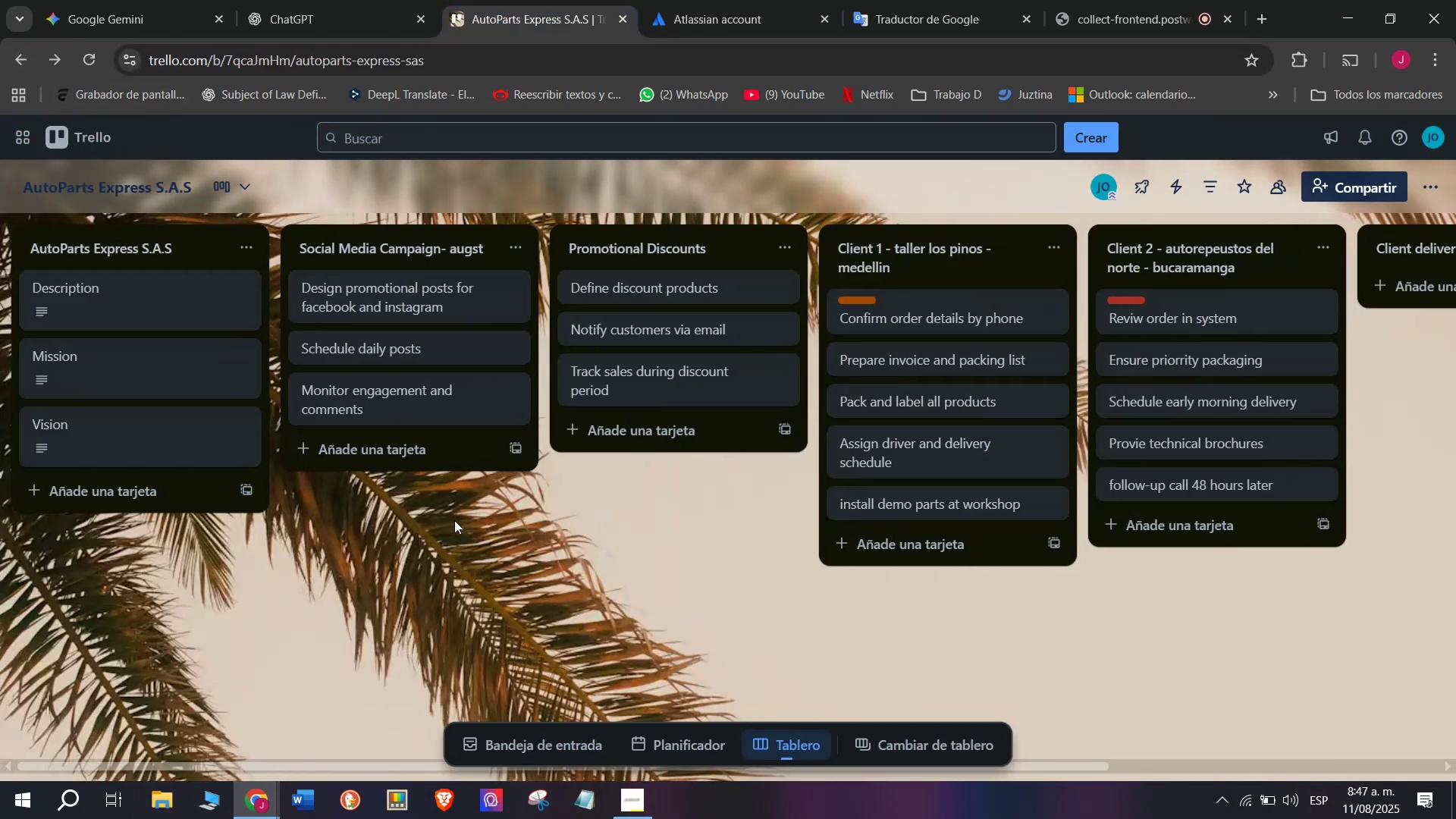 
scroll: coordinate [529, 276], scroll_direction: down, amount: 3.0
 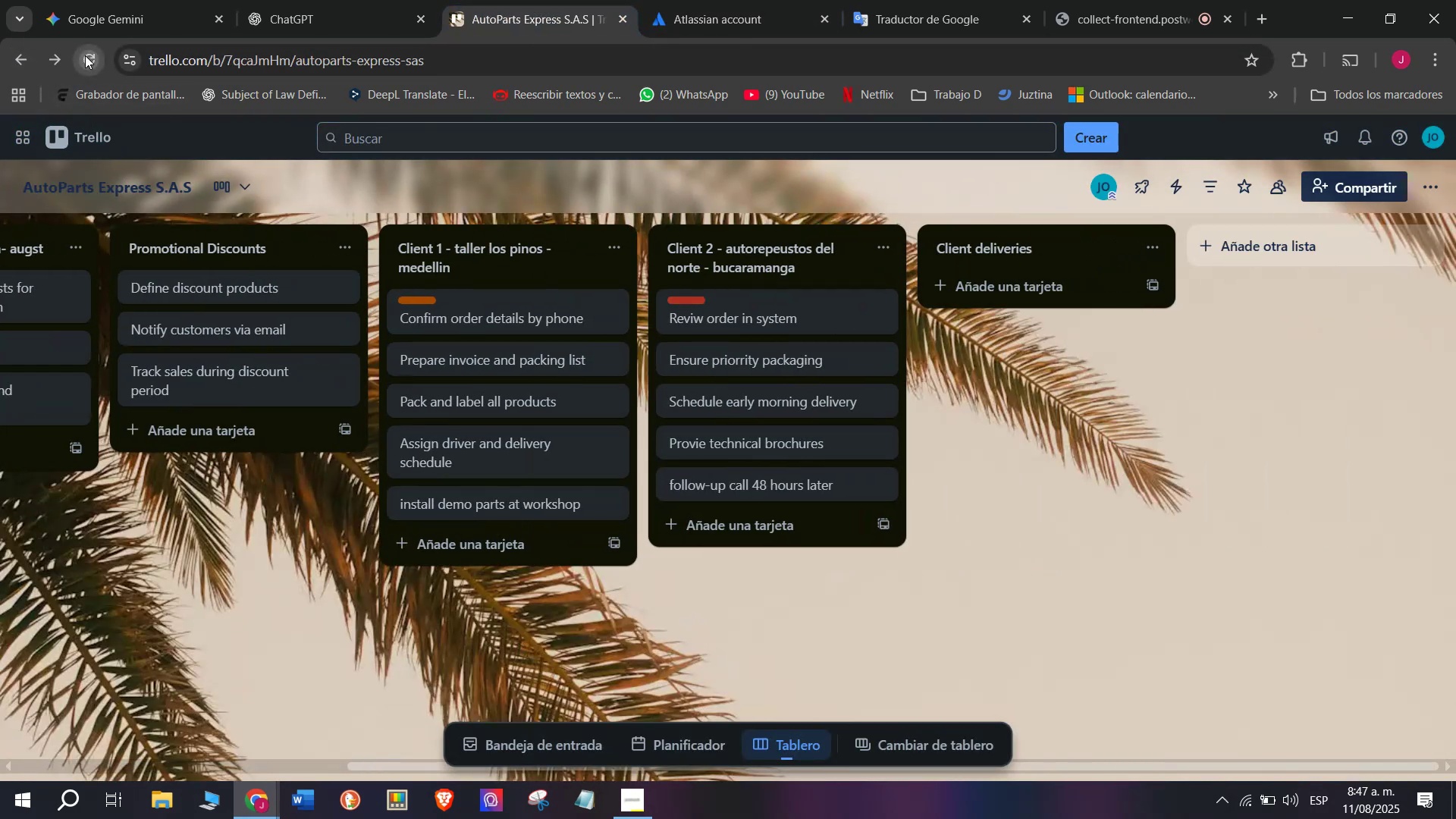 
mouse_move([292, 362])
 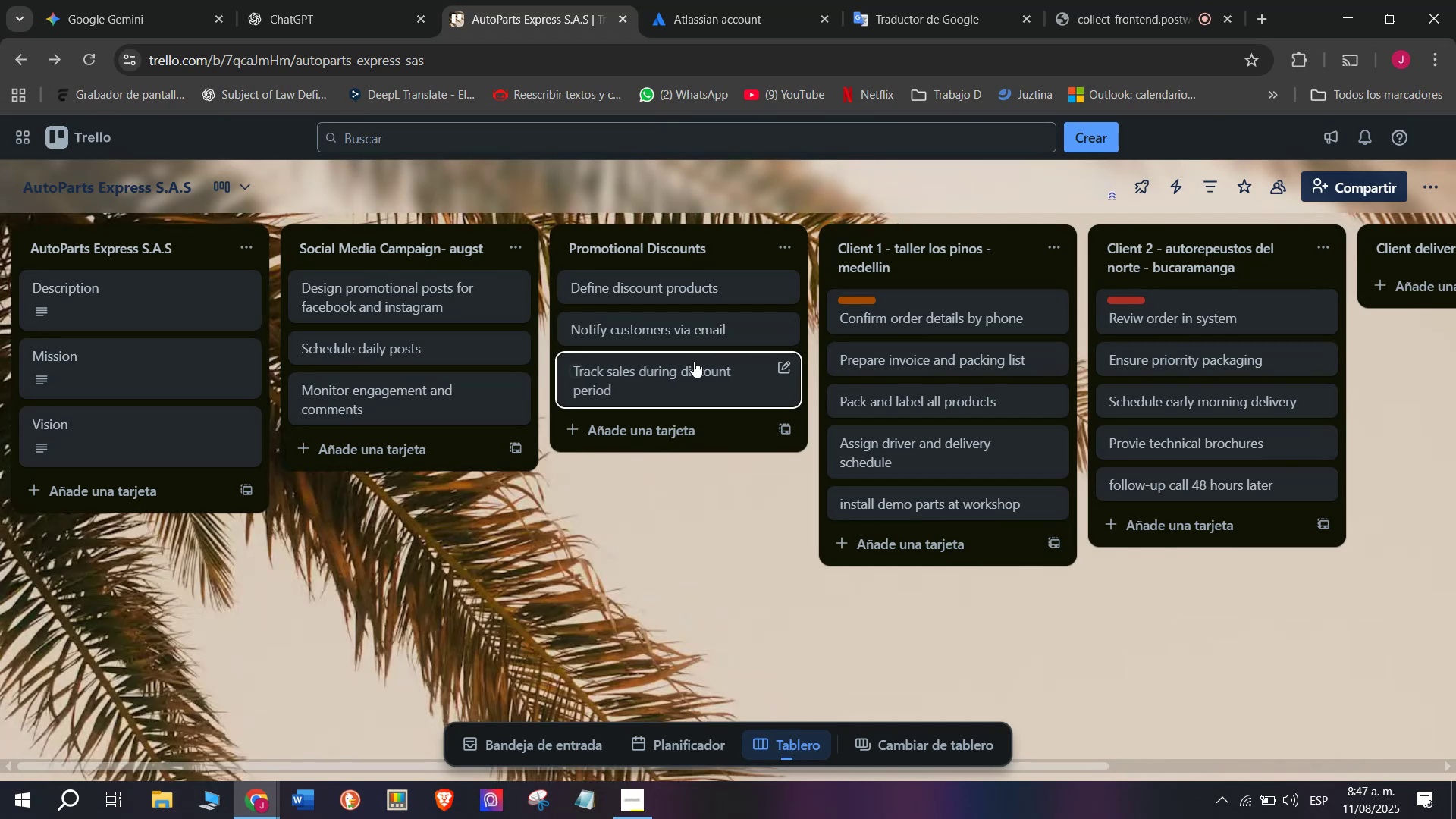 
scroll: coordinate [1336, 191], scroll_direction: down, amount: 4.0
 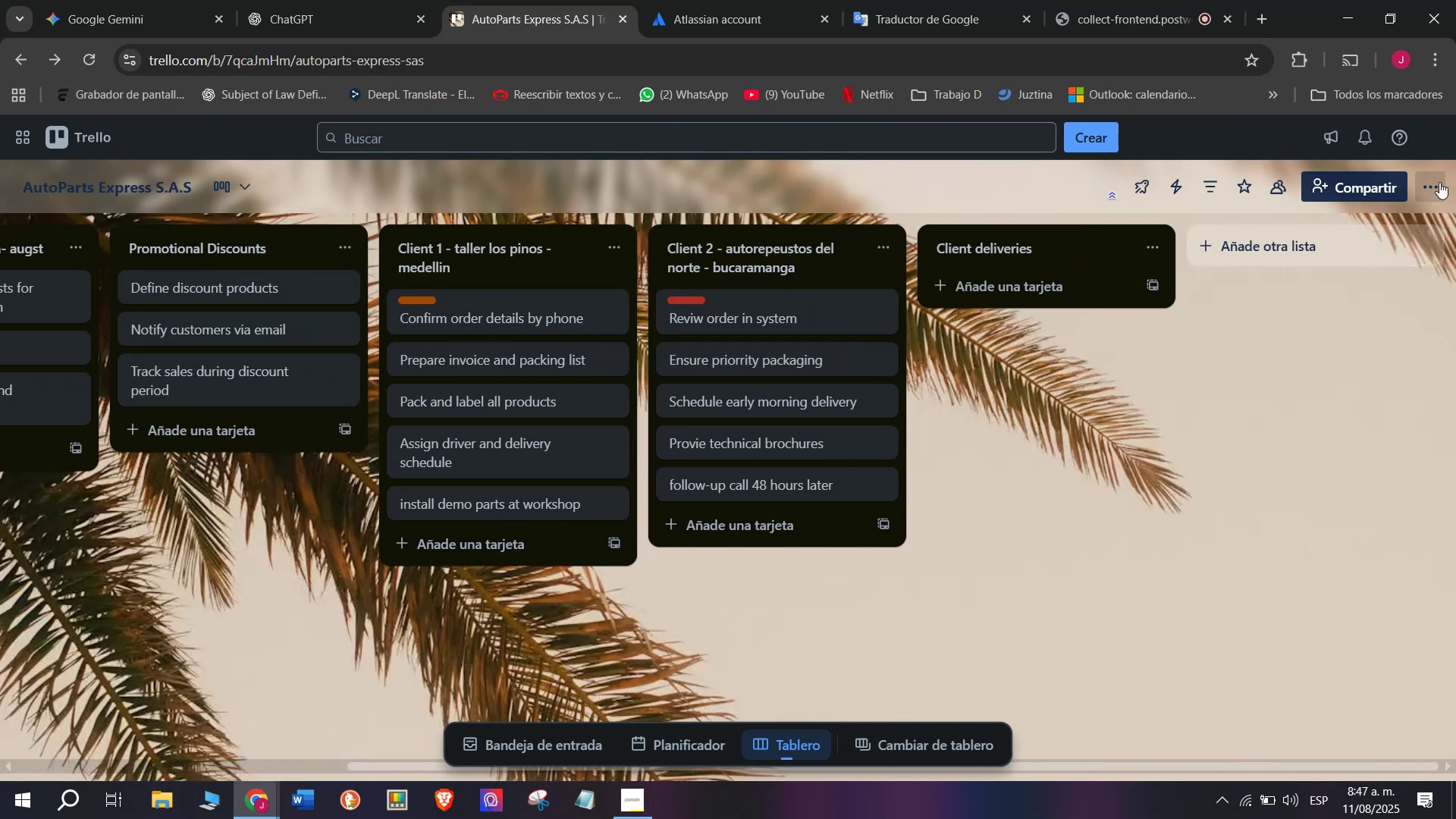 
left_click([1432, 182])
 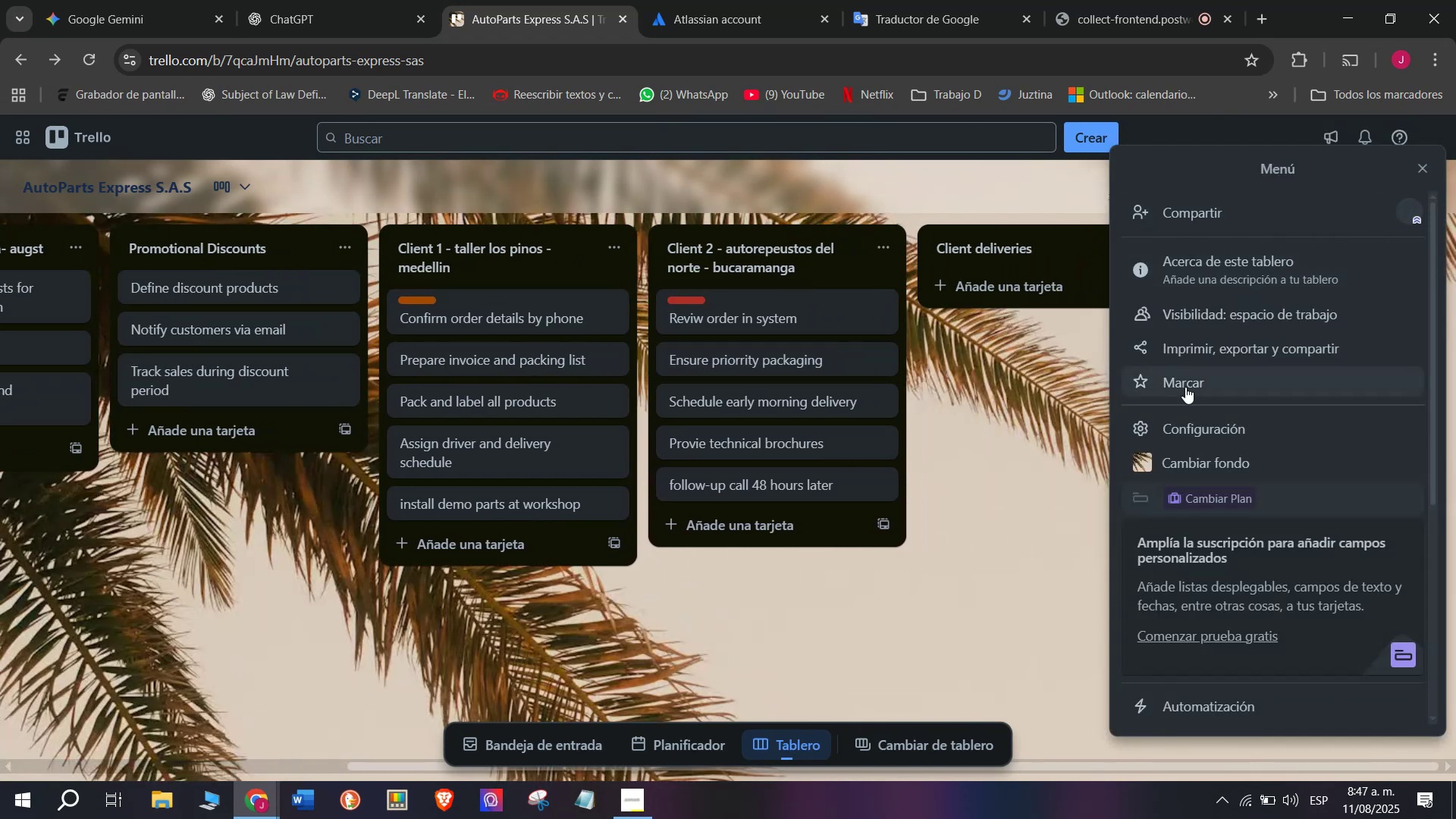 
left_click([726, 0])
 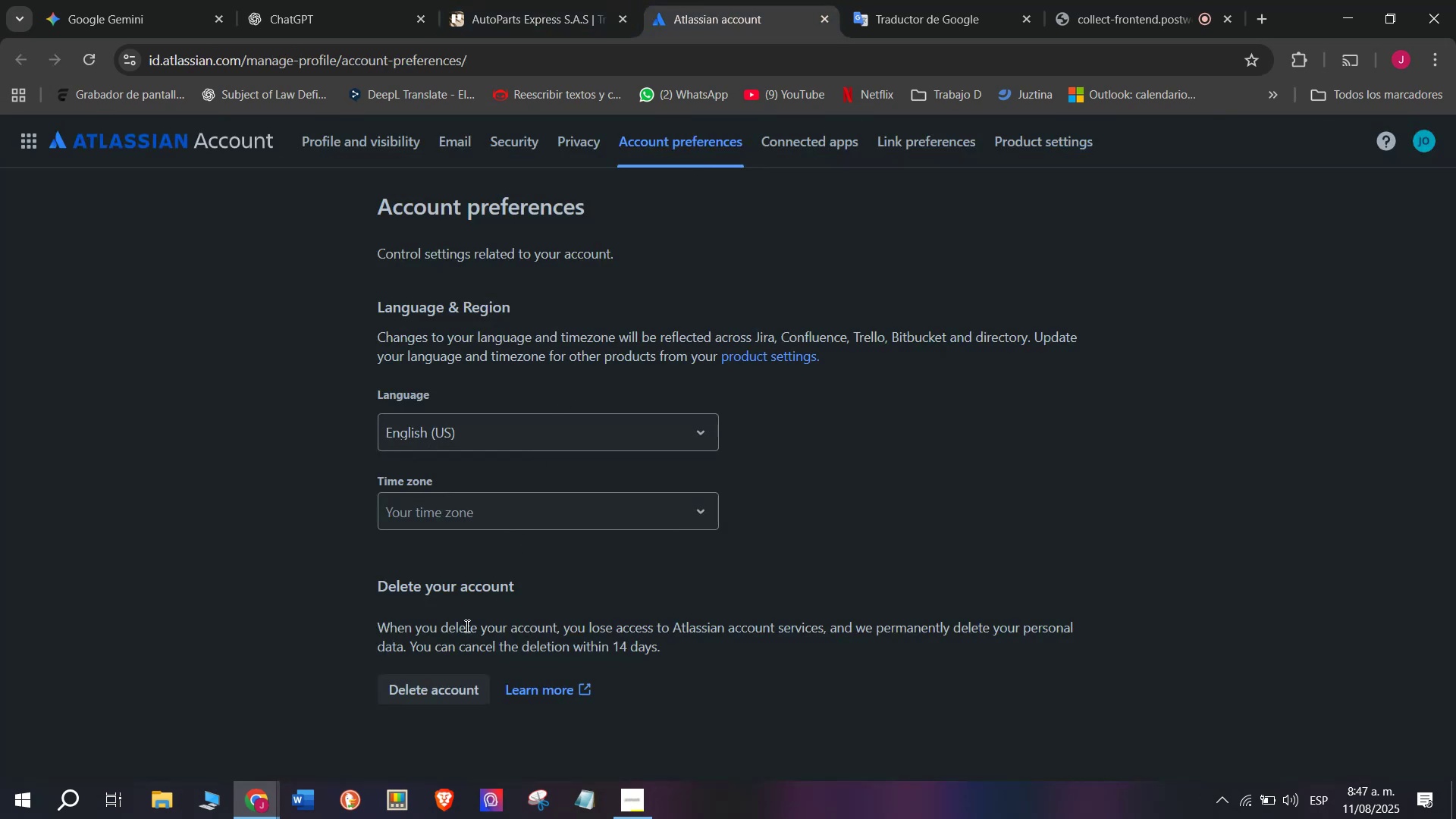 
scroll: coordinate [507, 575], scroll_direction: up, amount: 2.0
 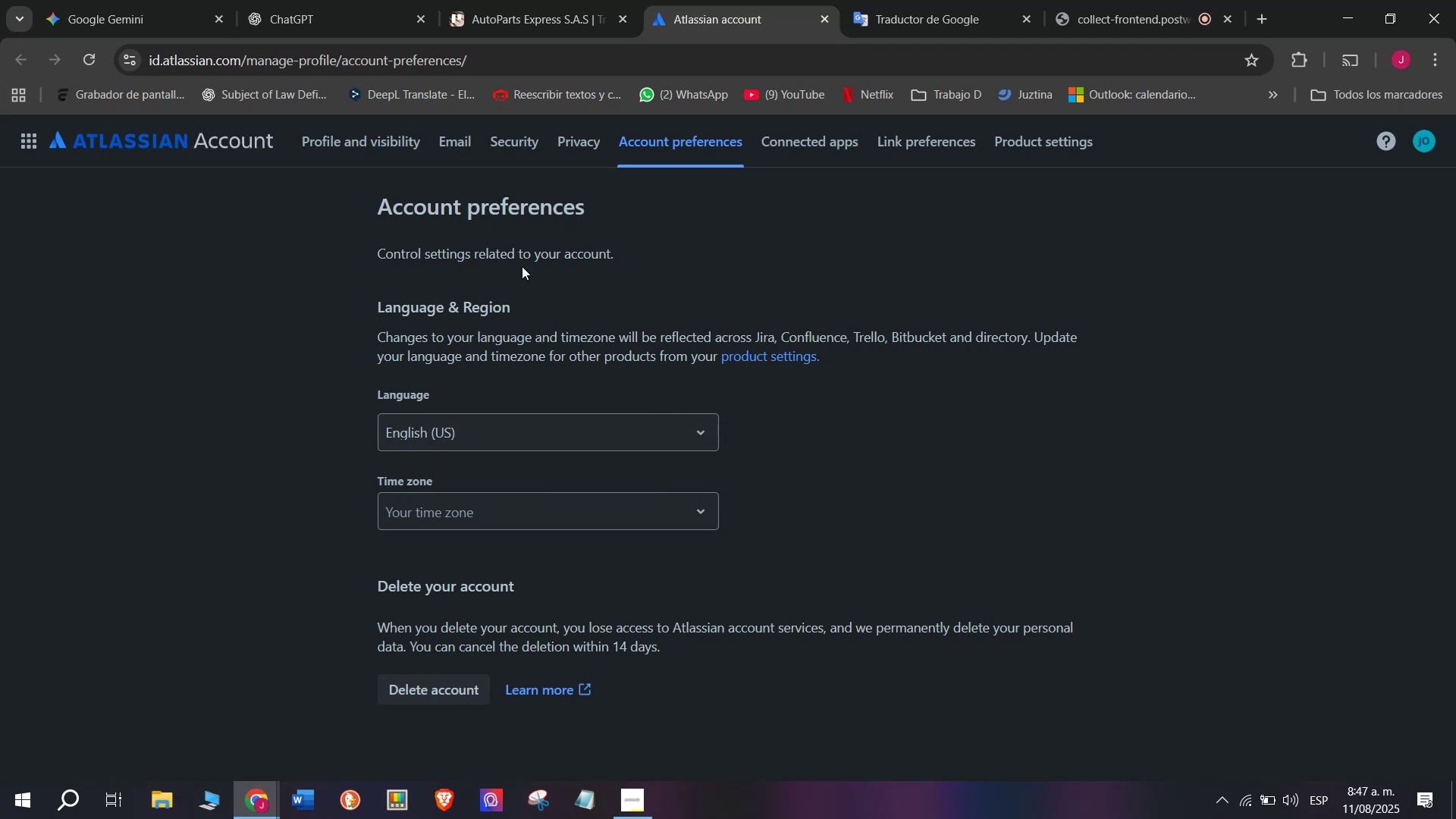 
left_click([588, 0])
 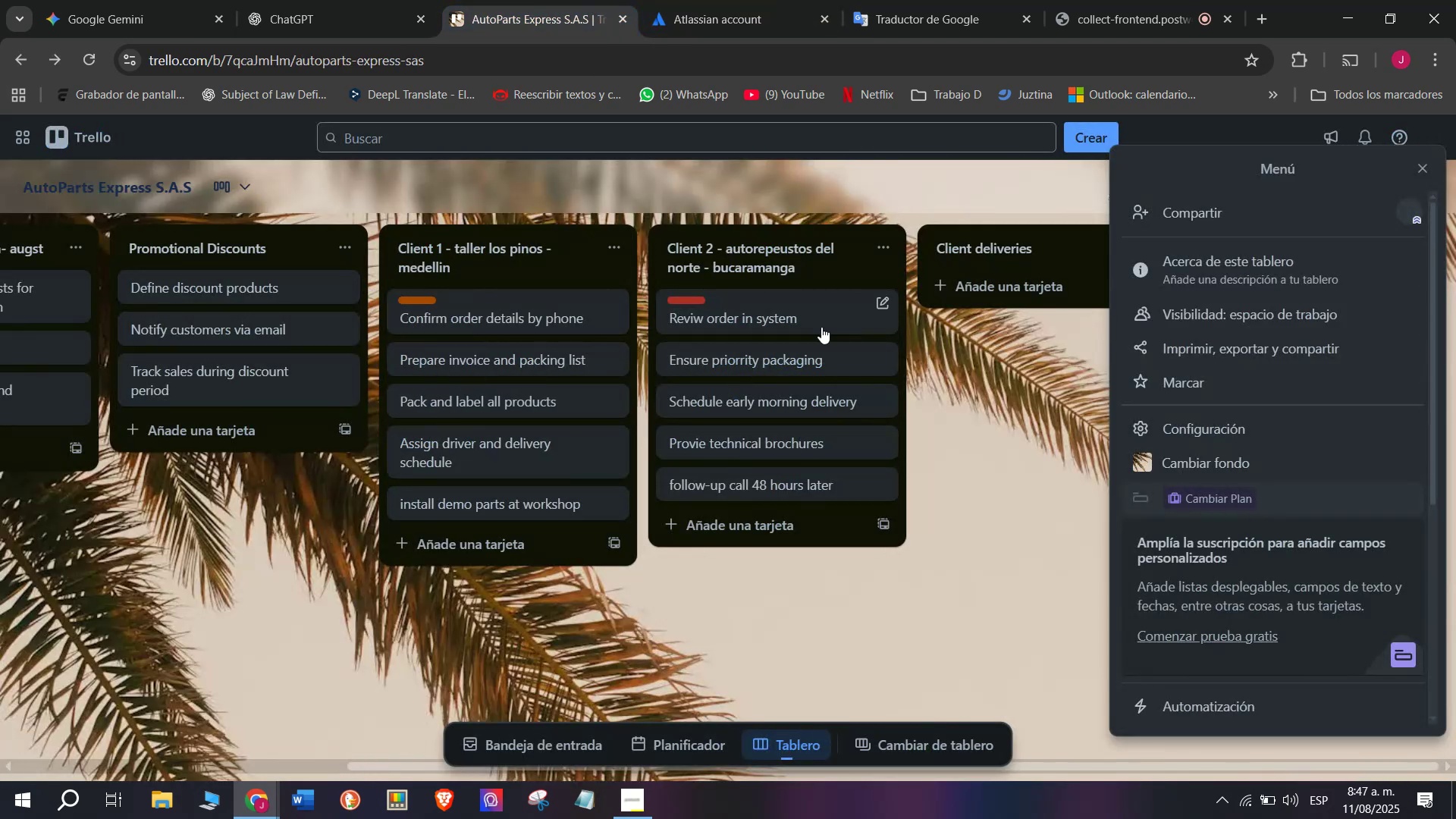 
left_click([960, 362])
 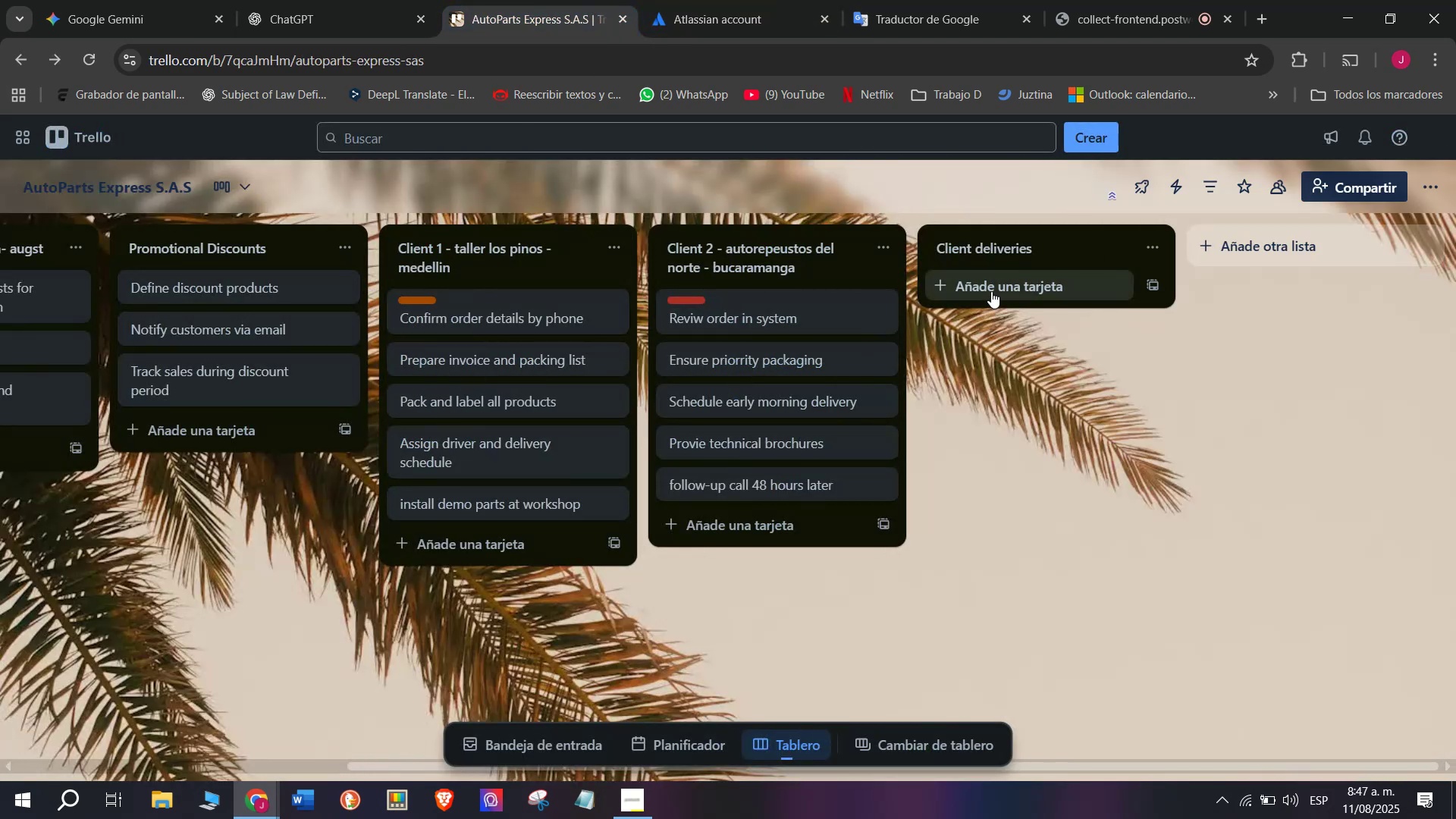 
left_click([991, 291])
 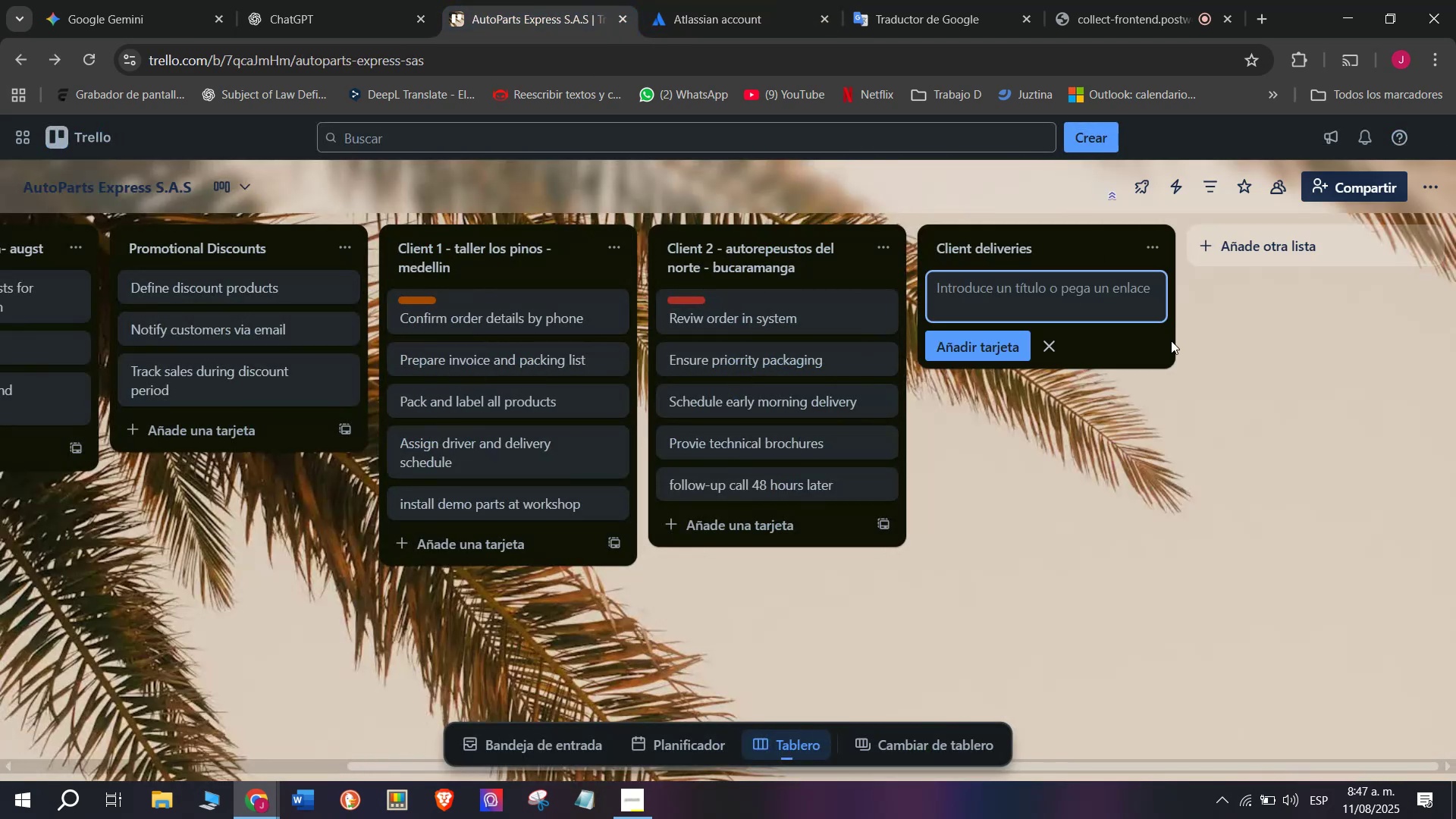 
left_click([1177, 376])
 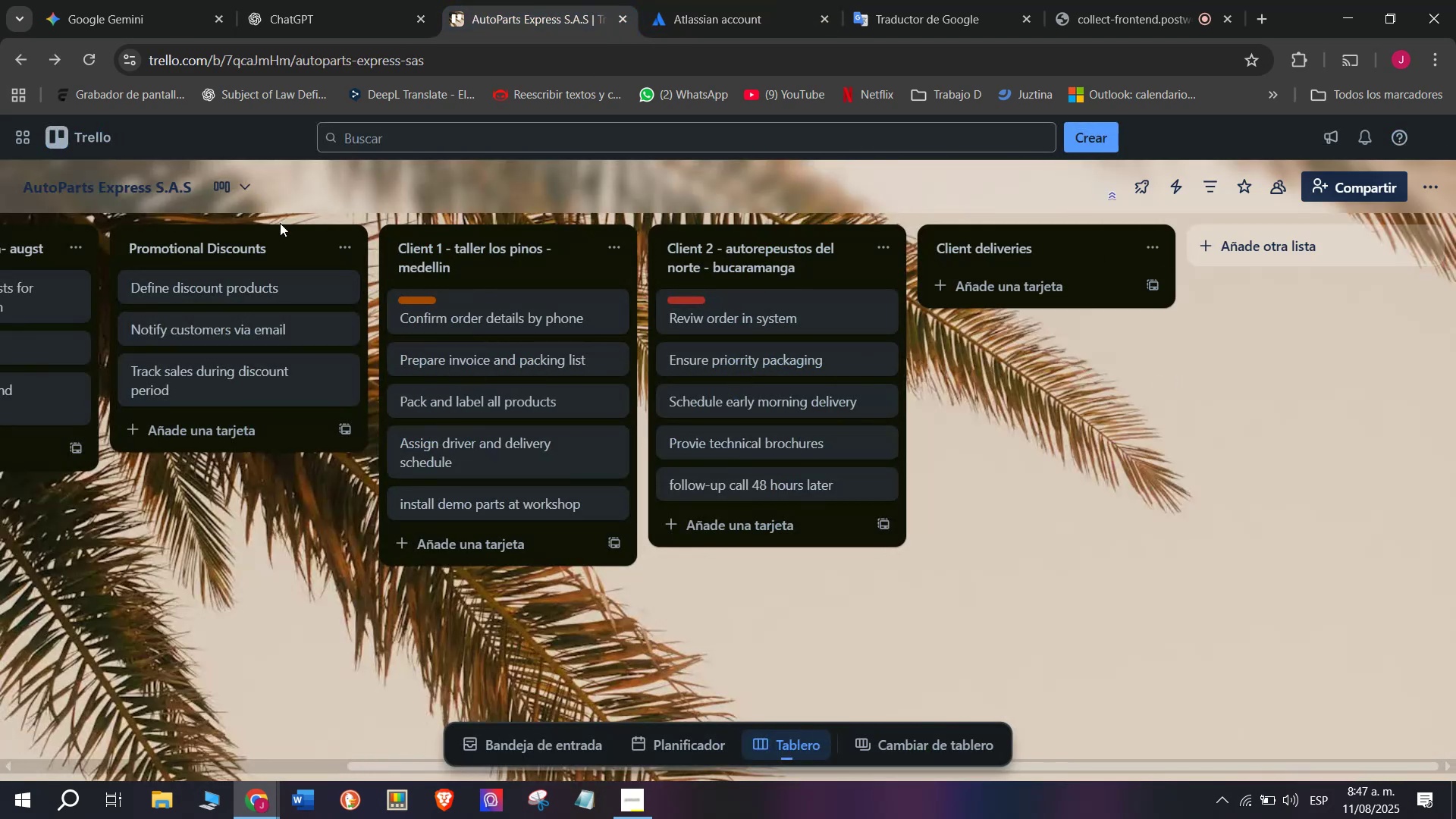 
scroll: coordinate [36, 156], scroll_direction: up, amount: 4.0
 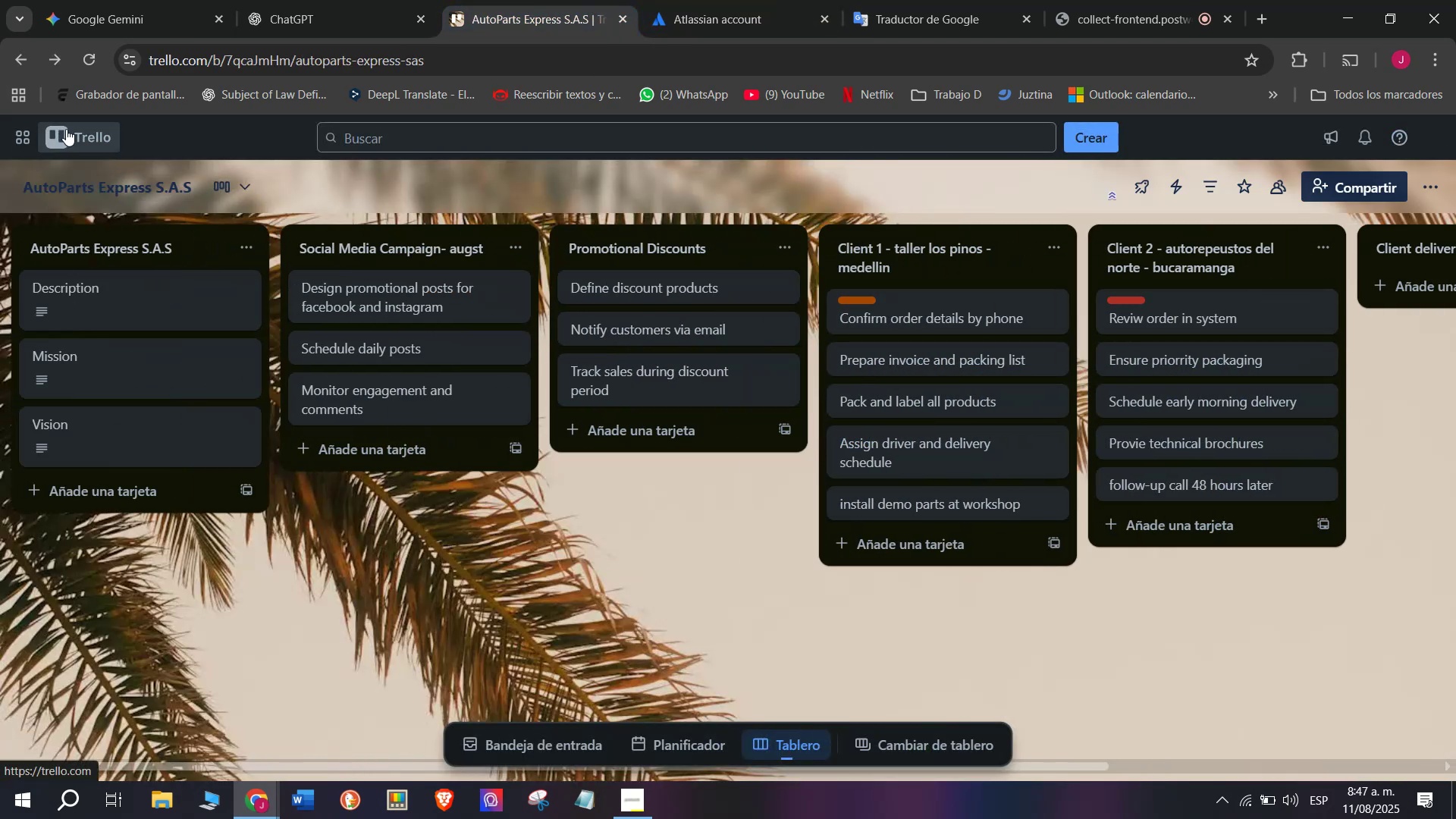 
left_click([66, 129])
 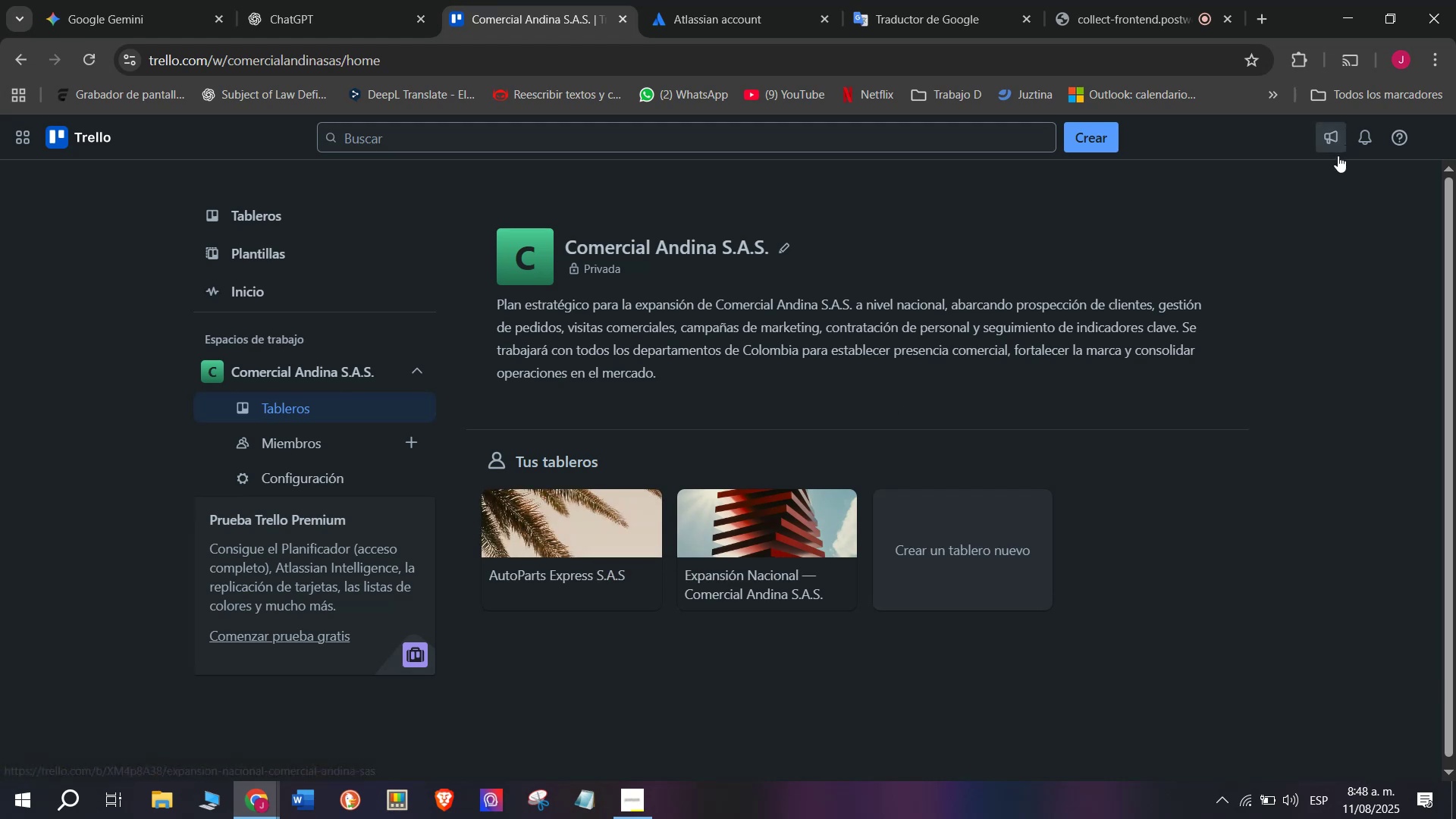 
wait(6.18)
 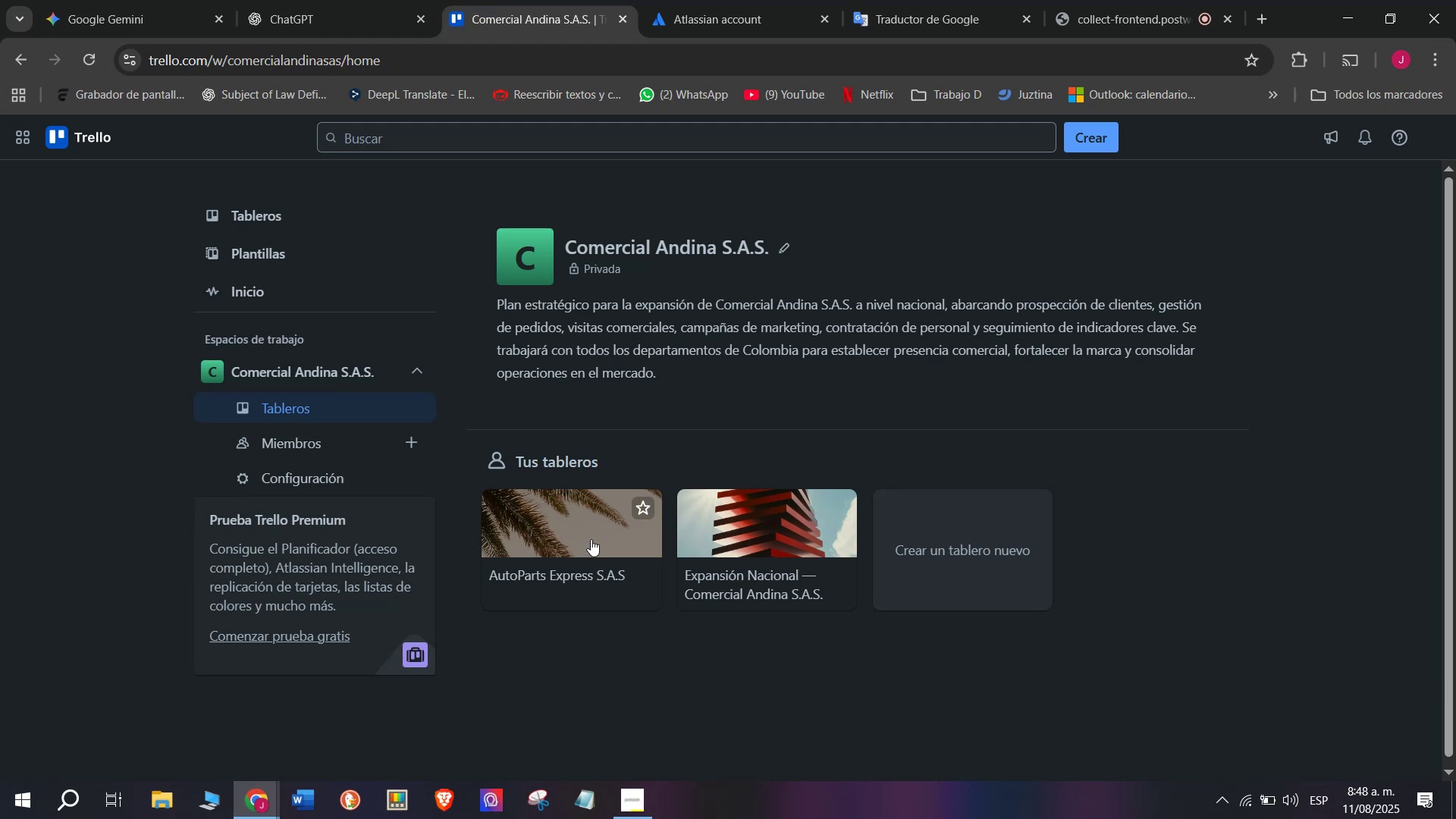 
left_click([599, 560])
 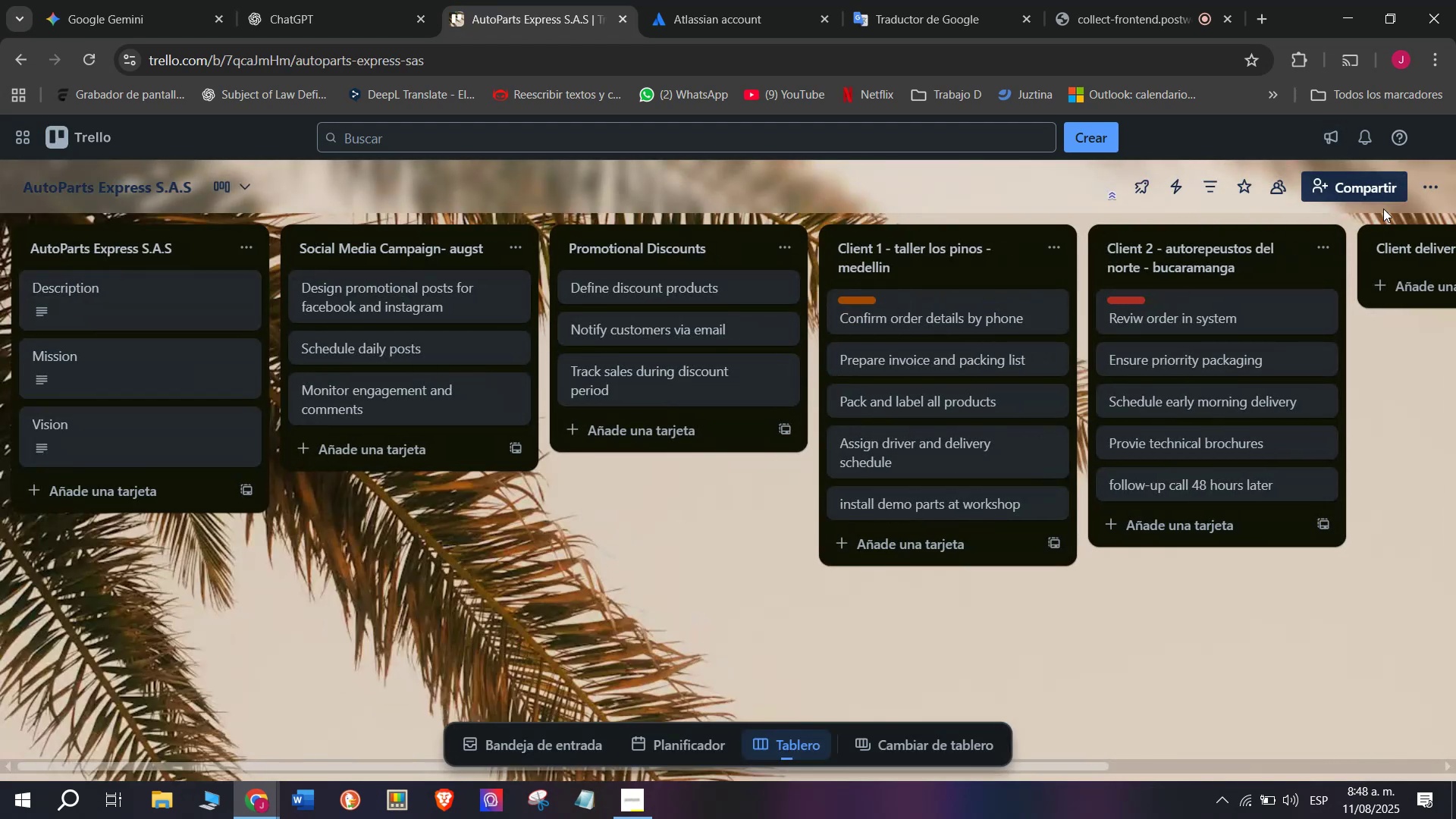 
left_click([1445, 190])
 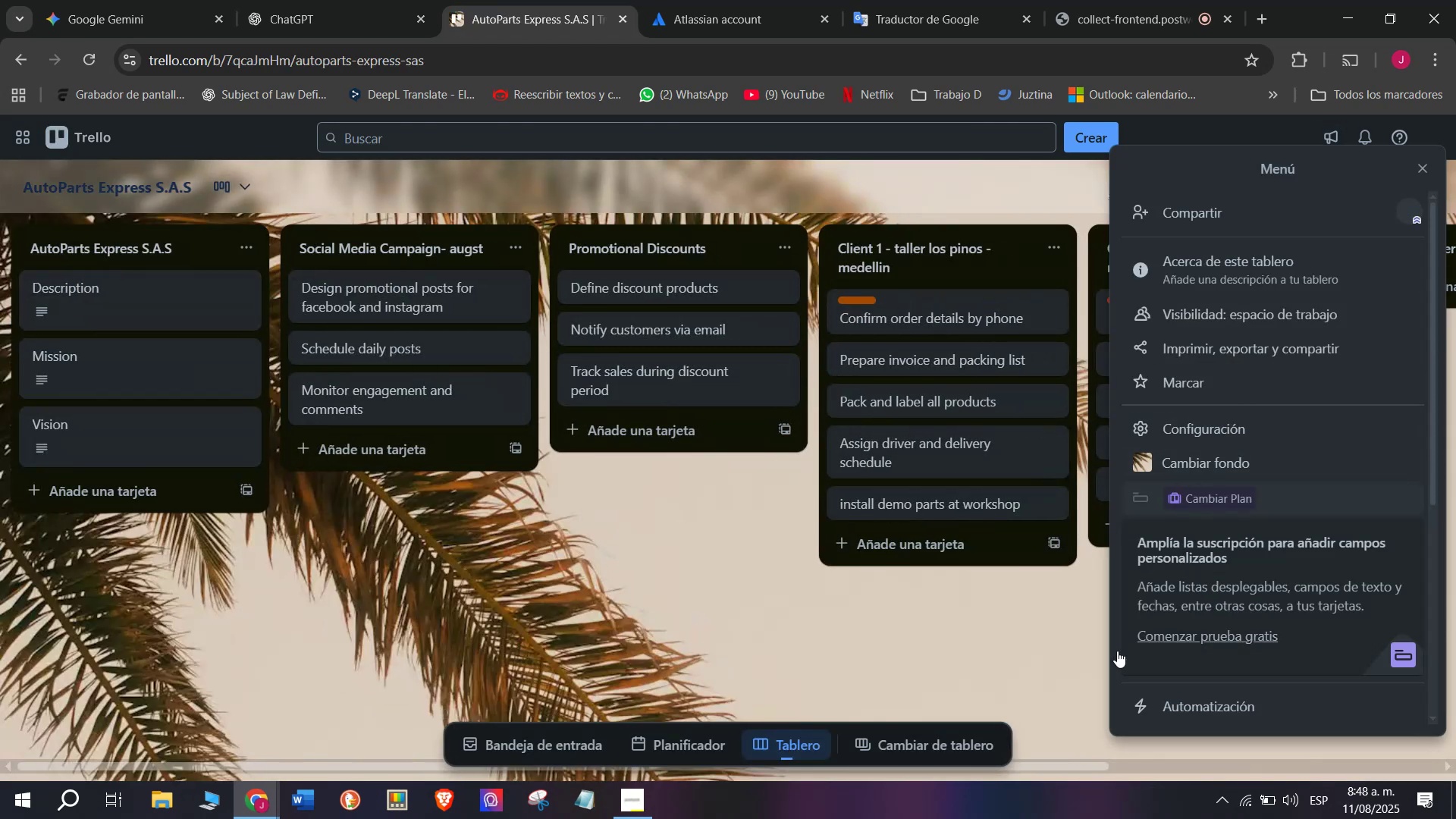 
left_click([1034, 661])
 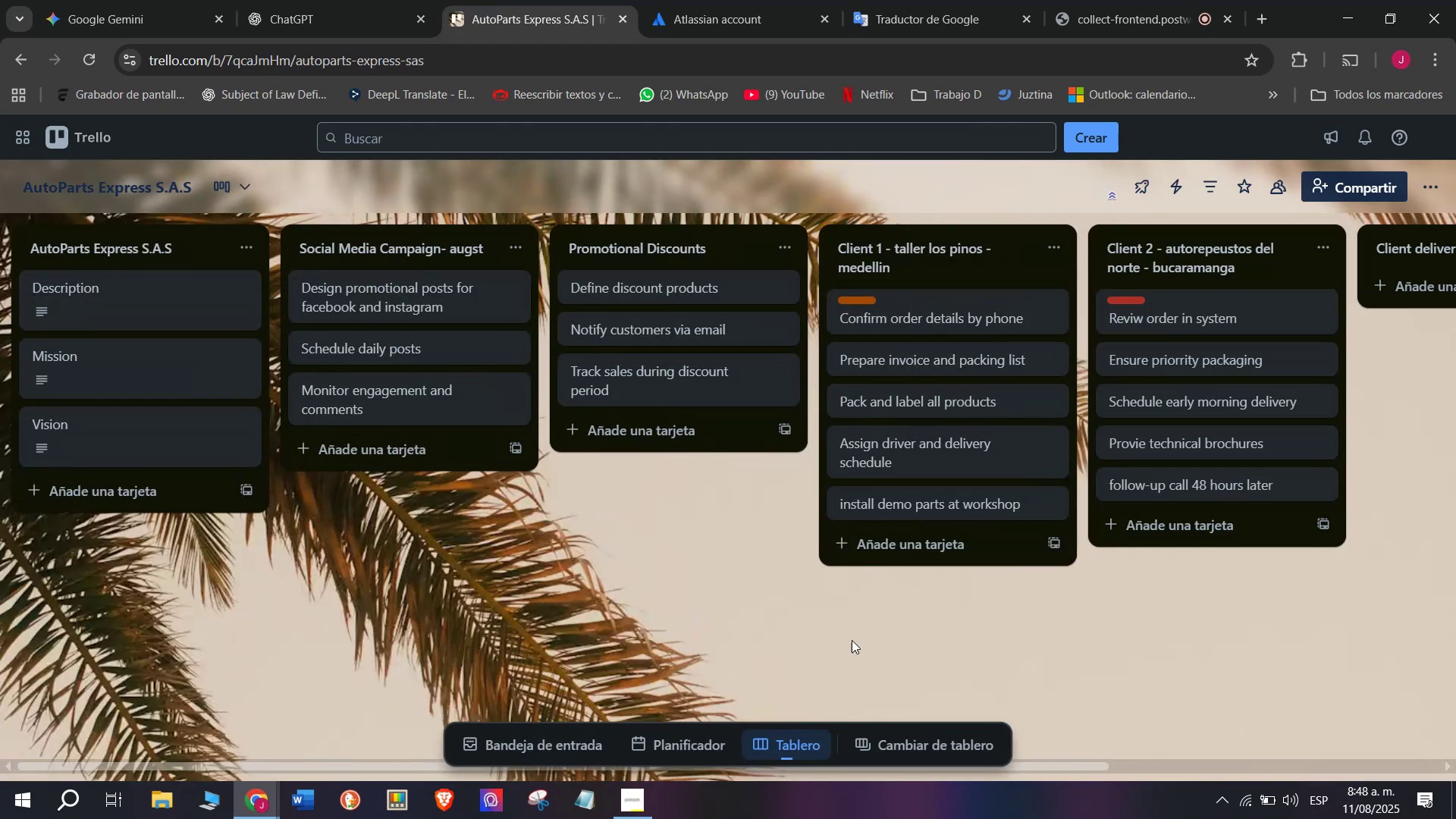 
scroll: coordinate [1065, 265], scroll_direction: down, amount: 7.0
 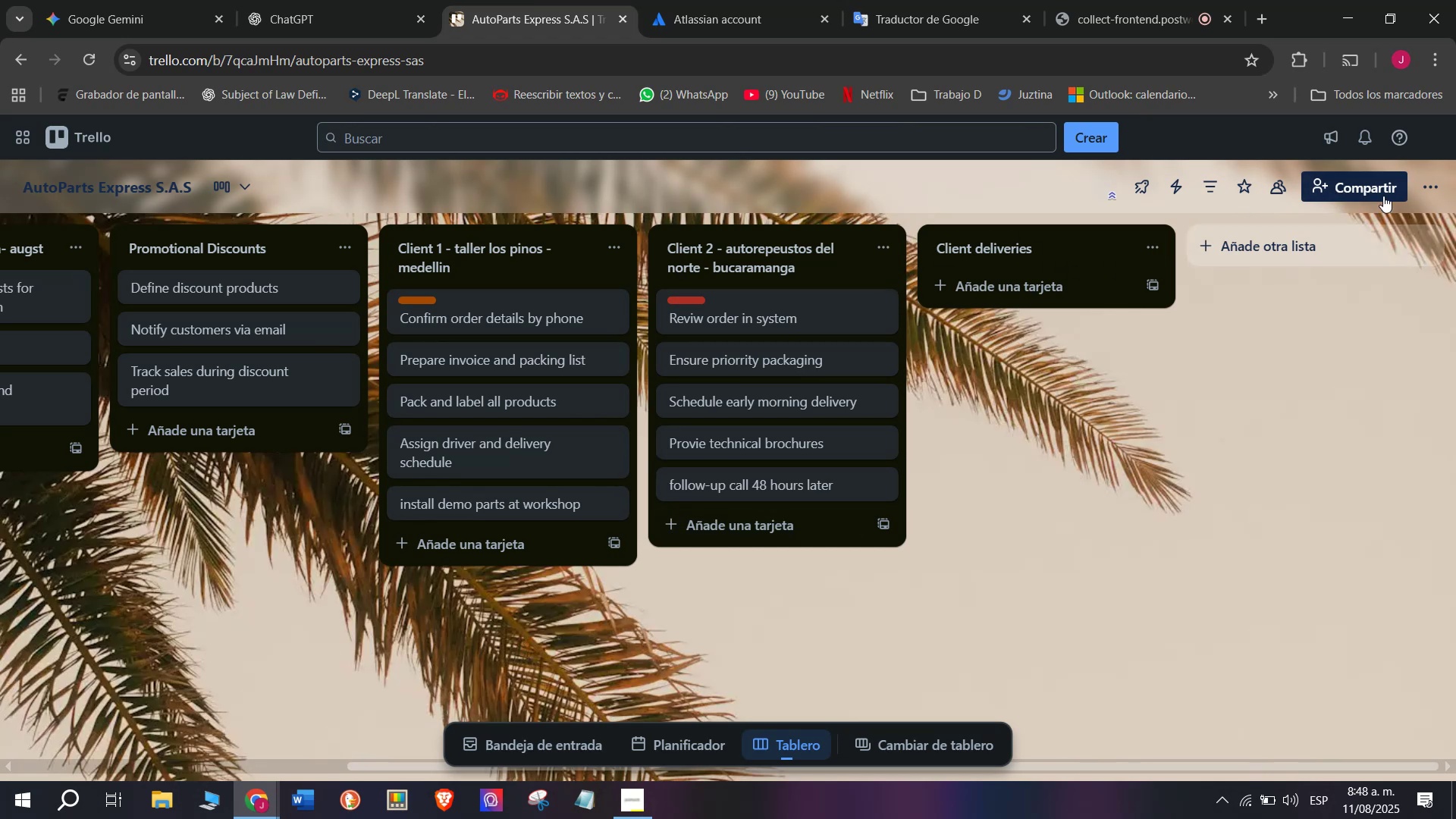 
left_click([1420, 190])
 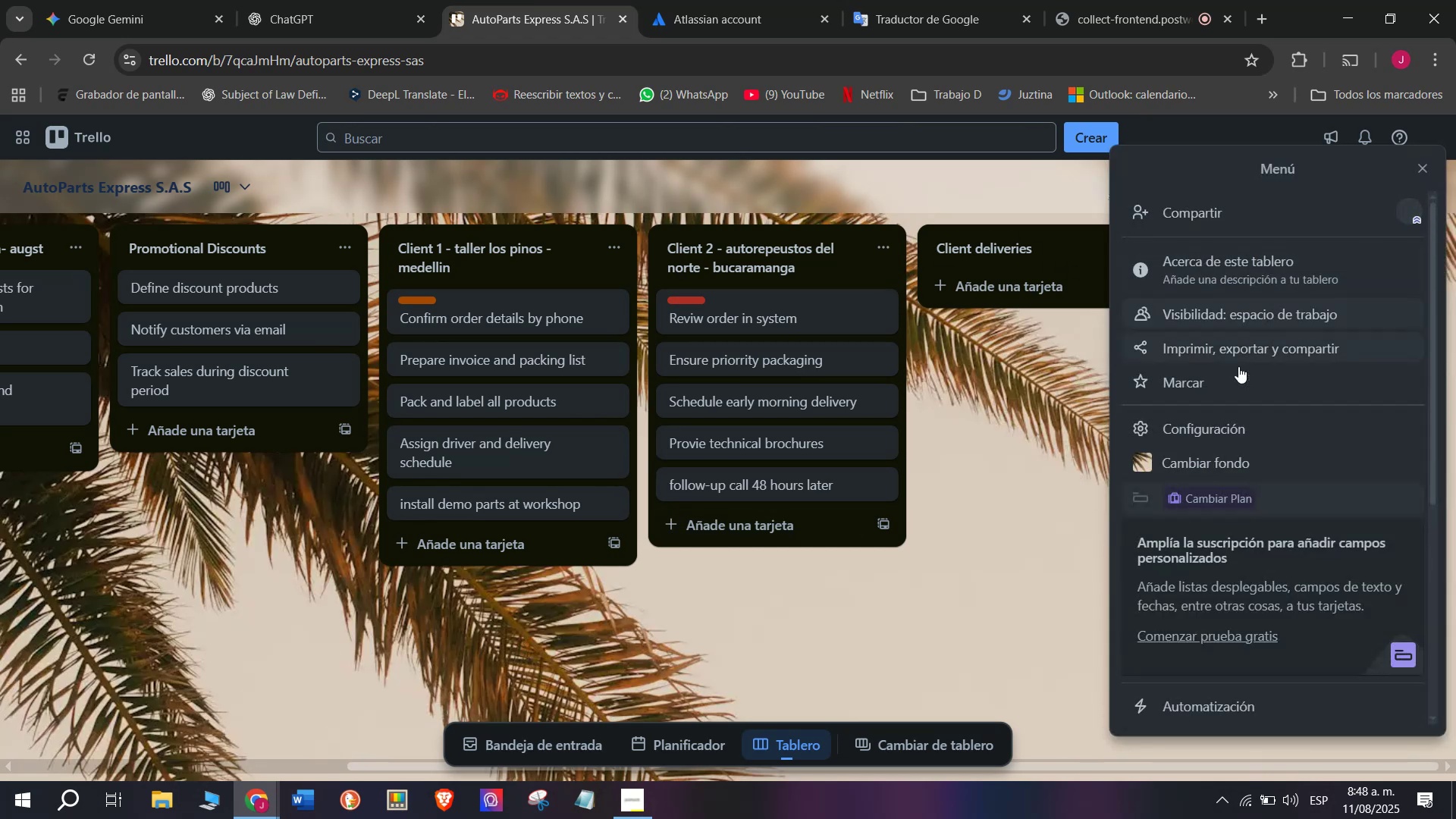 
scroll: coordinate [1226, 587], scroll_direction: down, amount: 10.0
 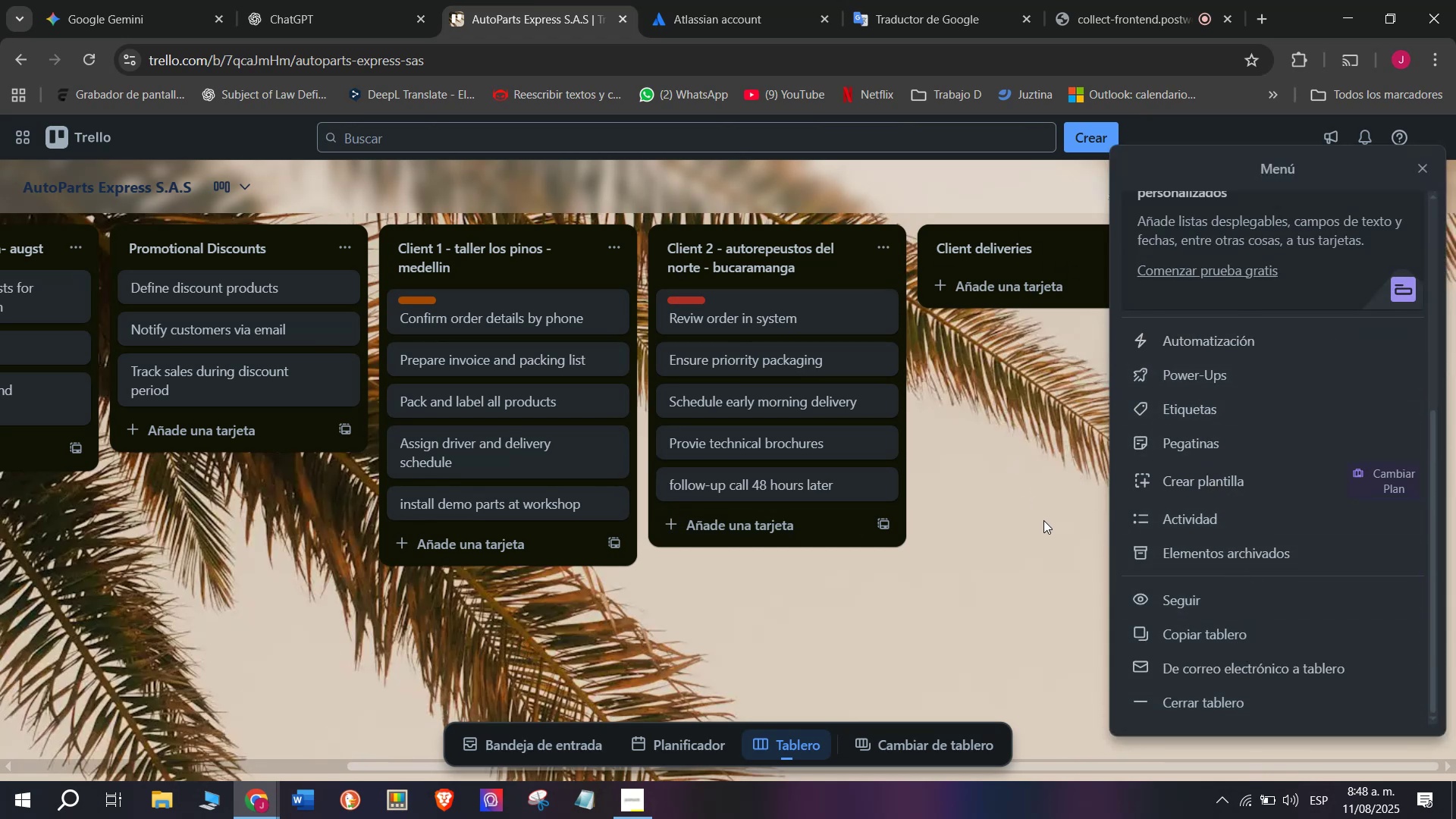 
scroll: coordinate [1229, 490], scroll_direction: up, amount: 3.0
 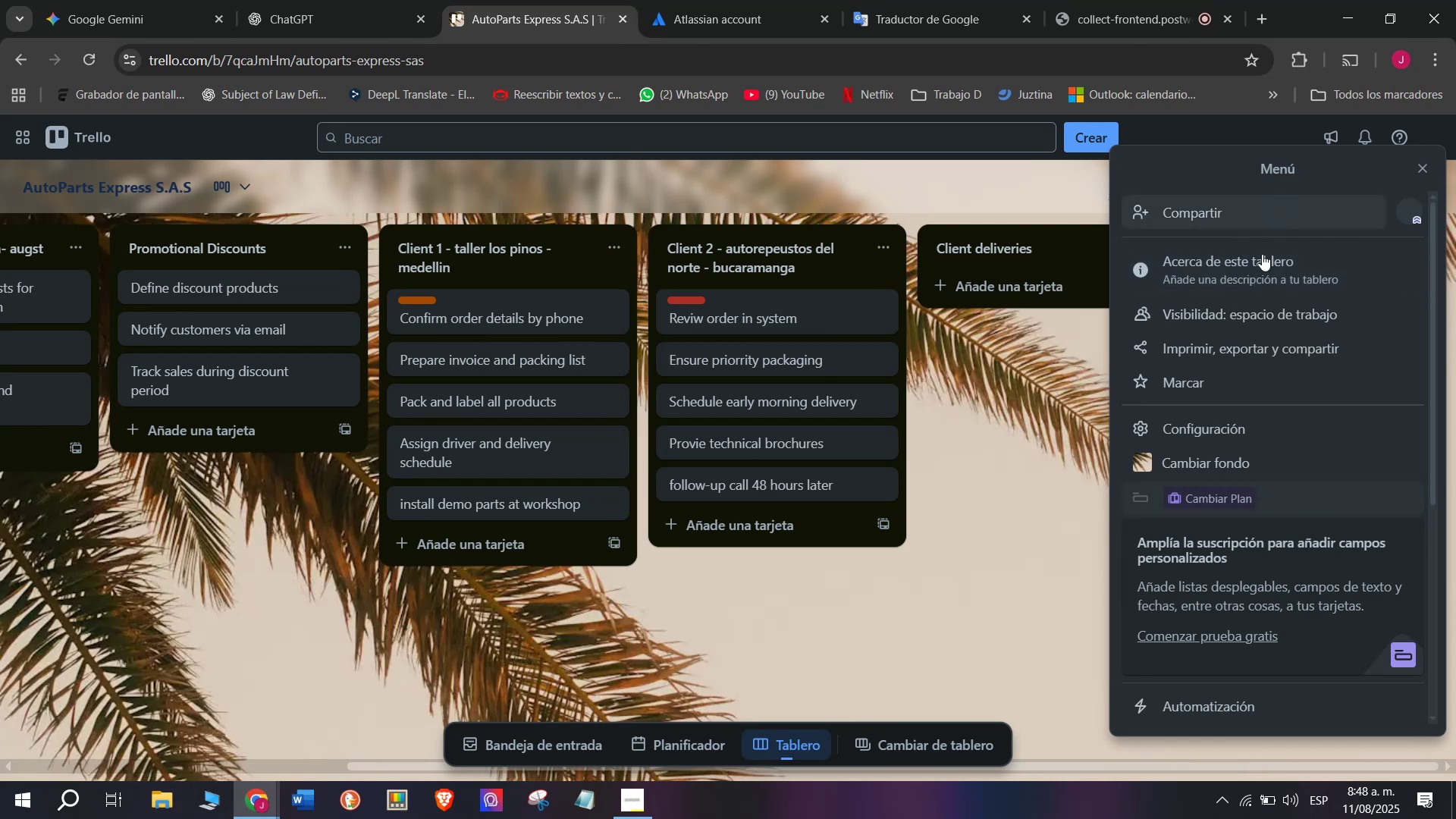 
left_click([1241, 428])
 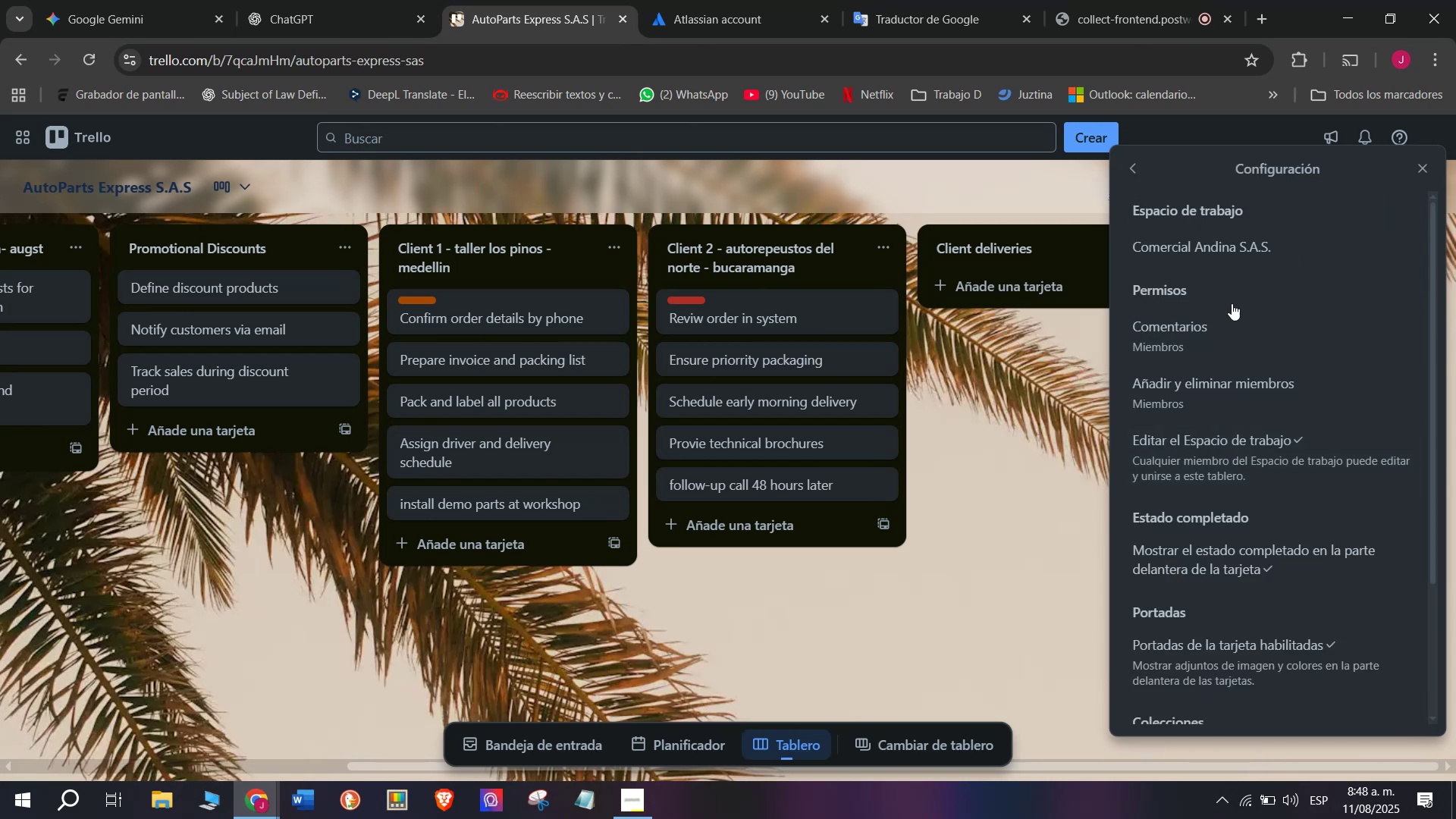 
scroll: coordinate [1212, 482], scroll_direction: down, amount: 3.0
 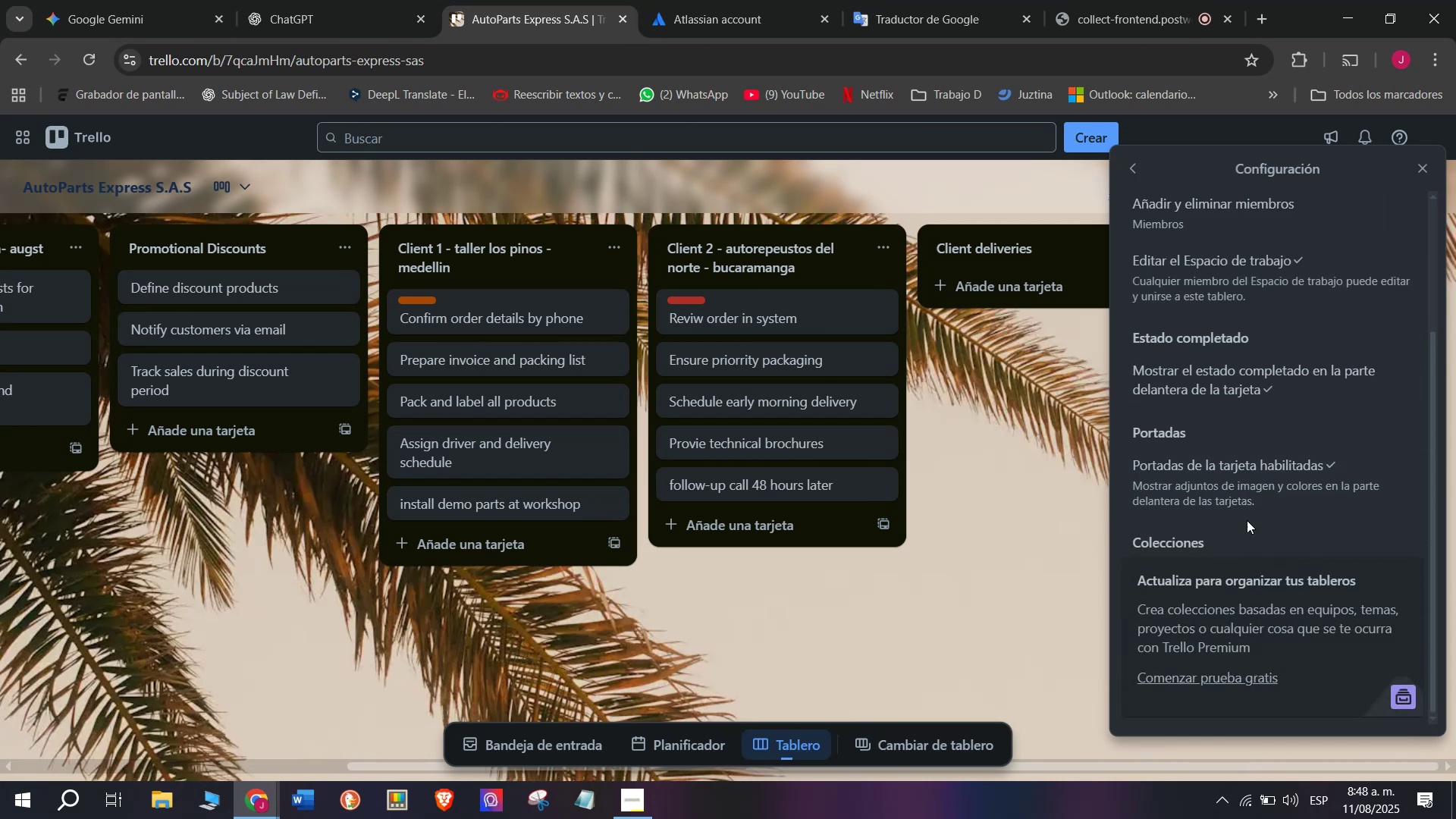 
scroll: coordinate [1243, 528], scroll_direction: up, amount: 4.0
 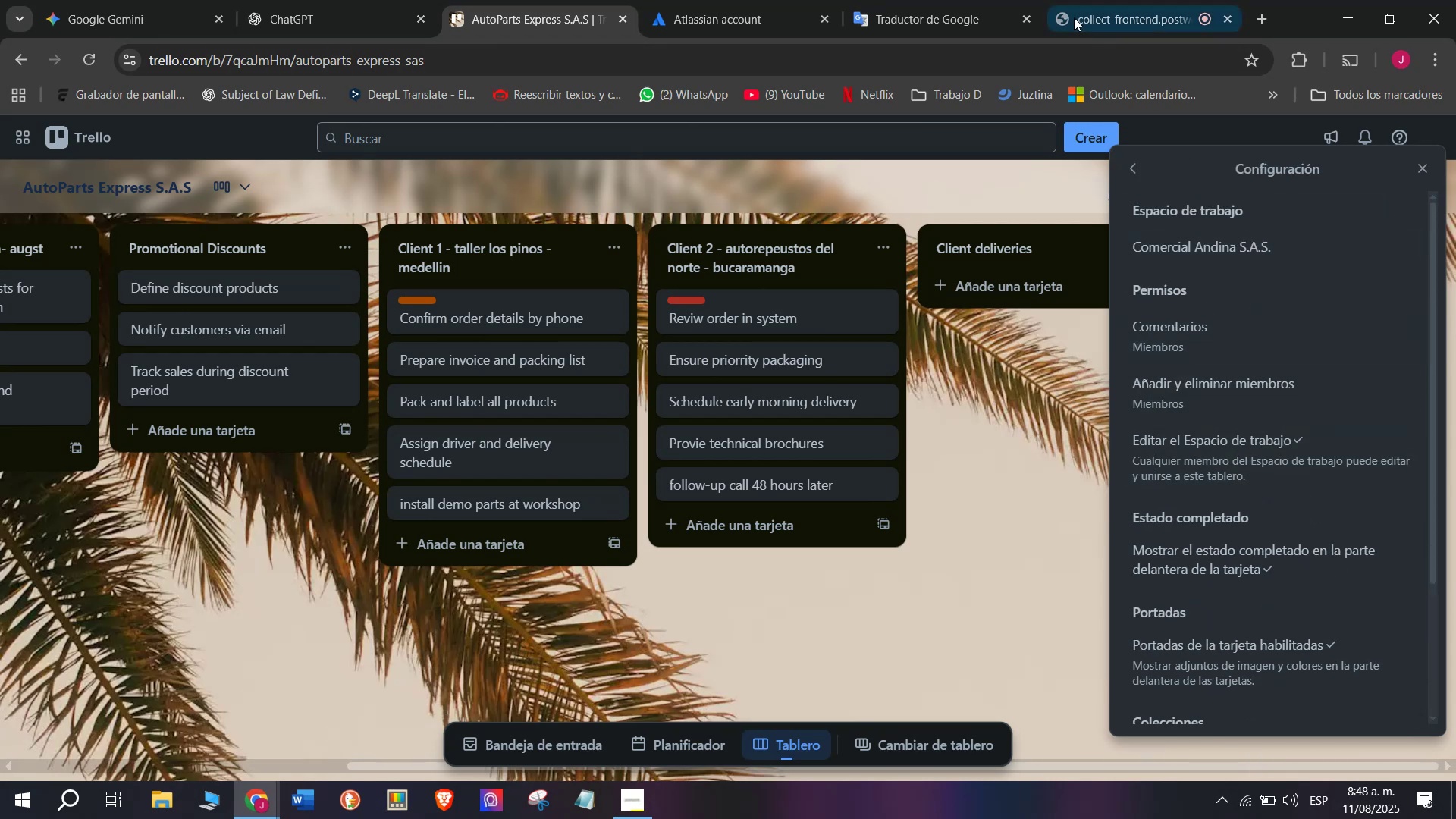 
left_click([686, 1])
 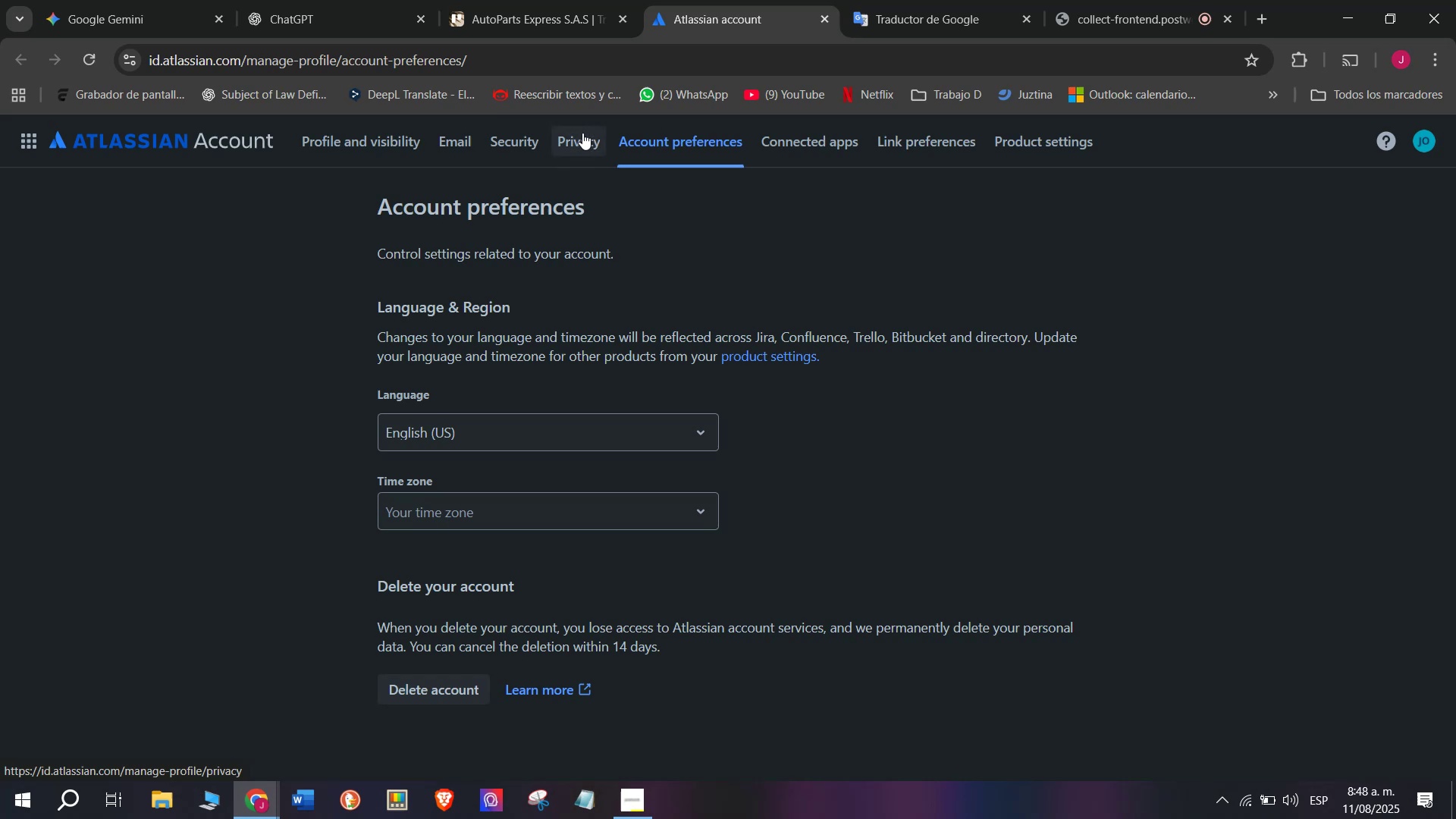 
double_click([654, 140])
 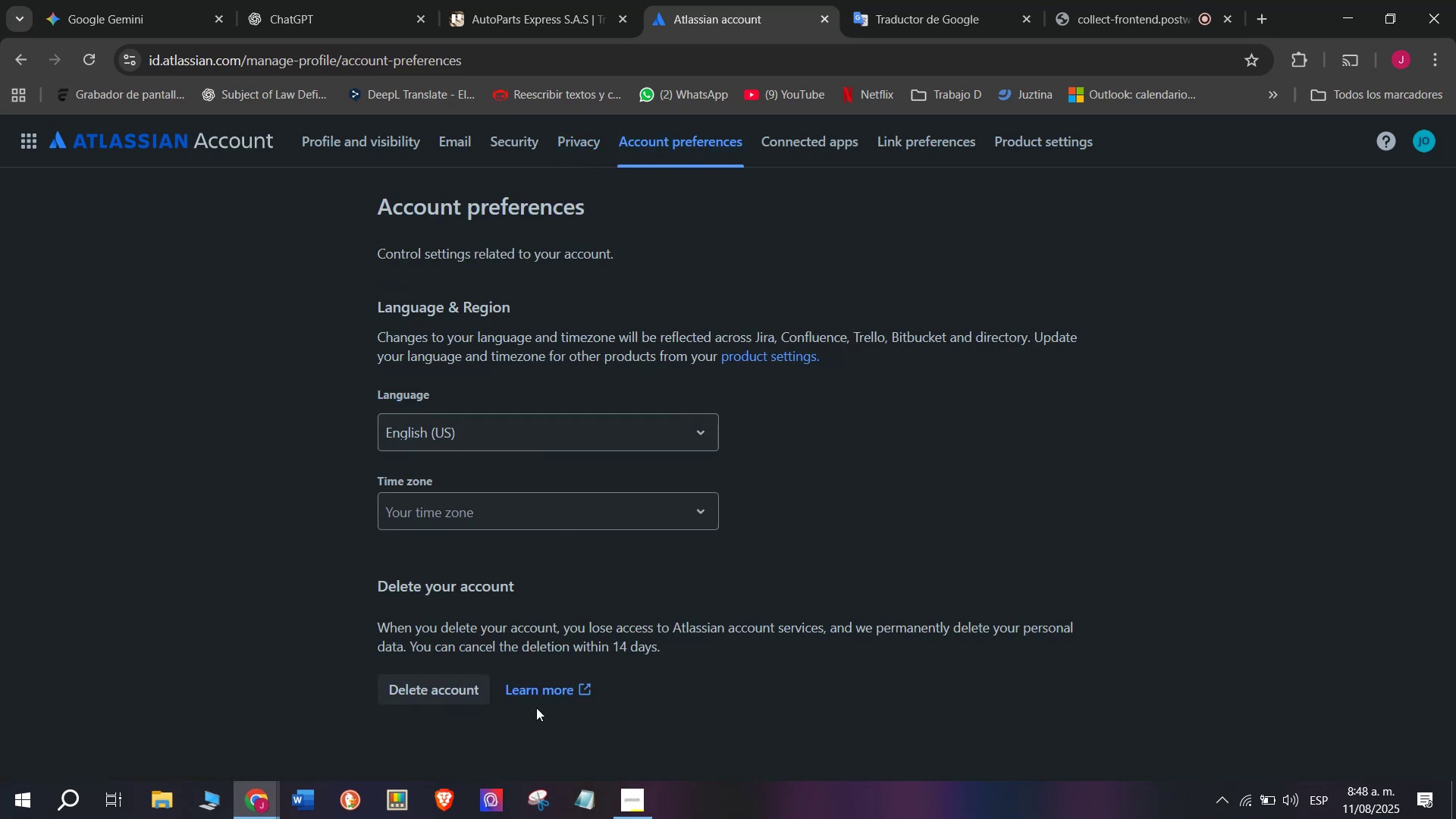 
left_click([572, 508])
 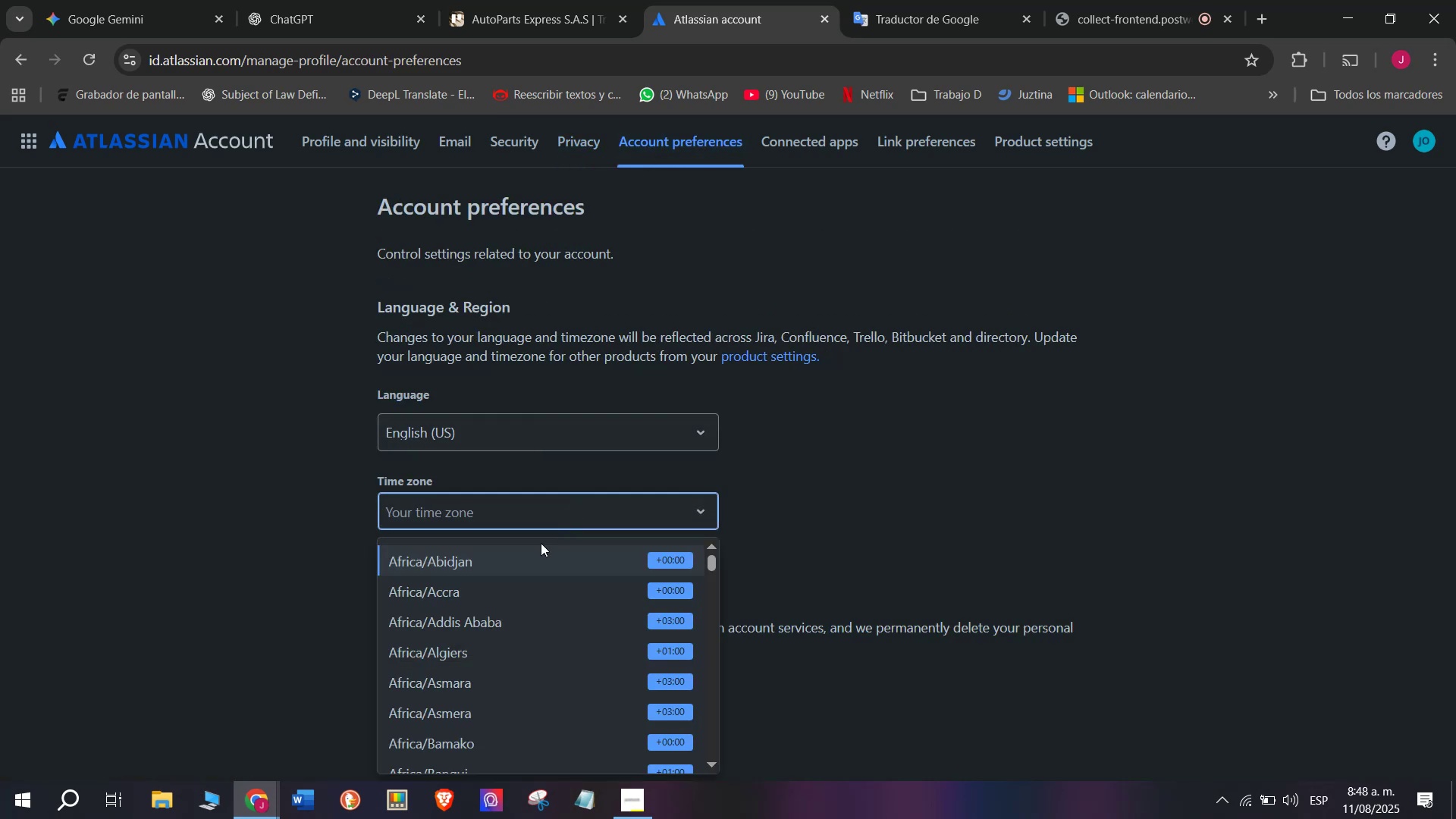 
scroll: coordinate [467, 639], scroll_direction: down, amount: 47.0
 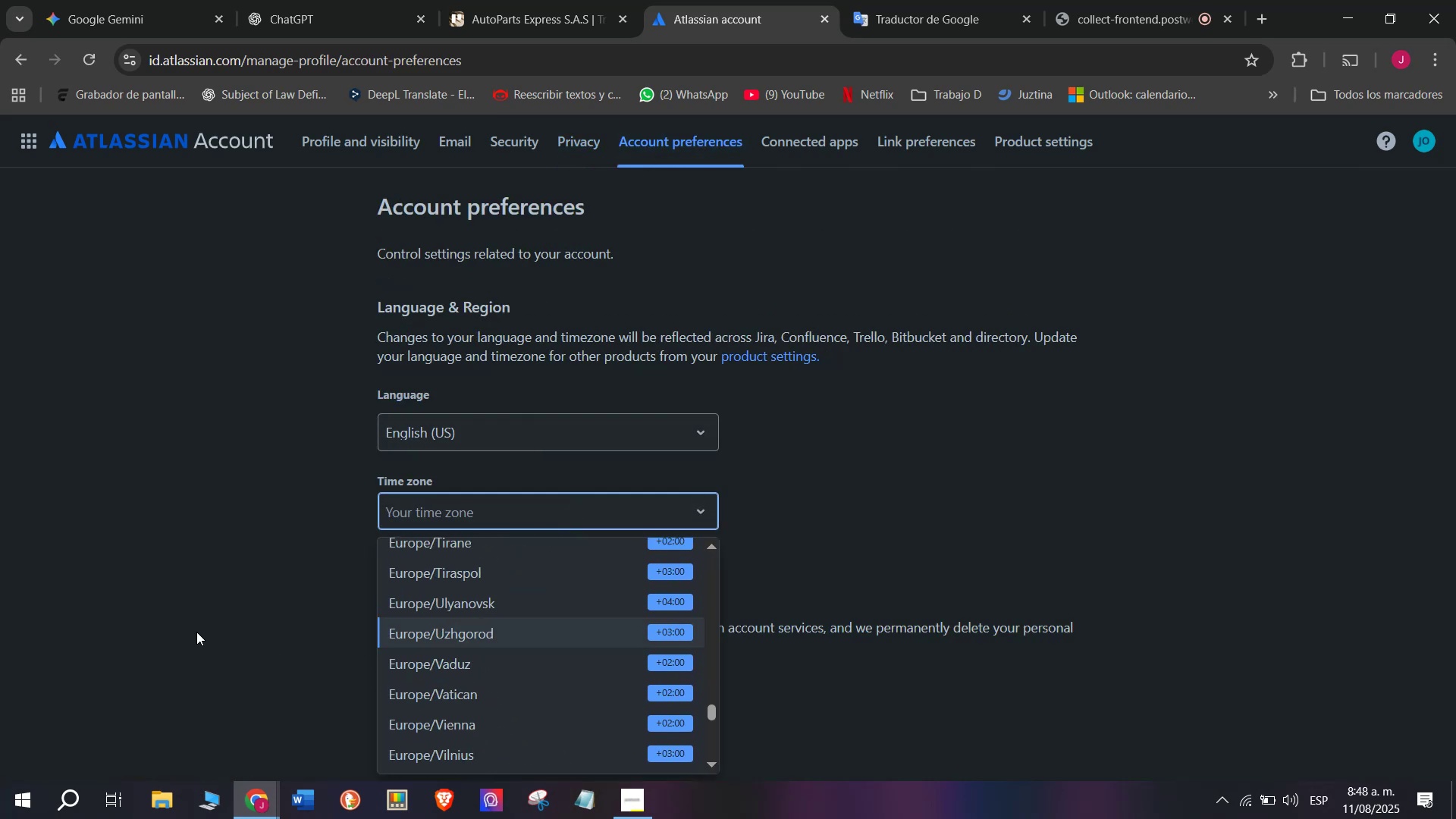 
left_click([193, 629])
 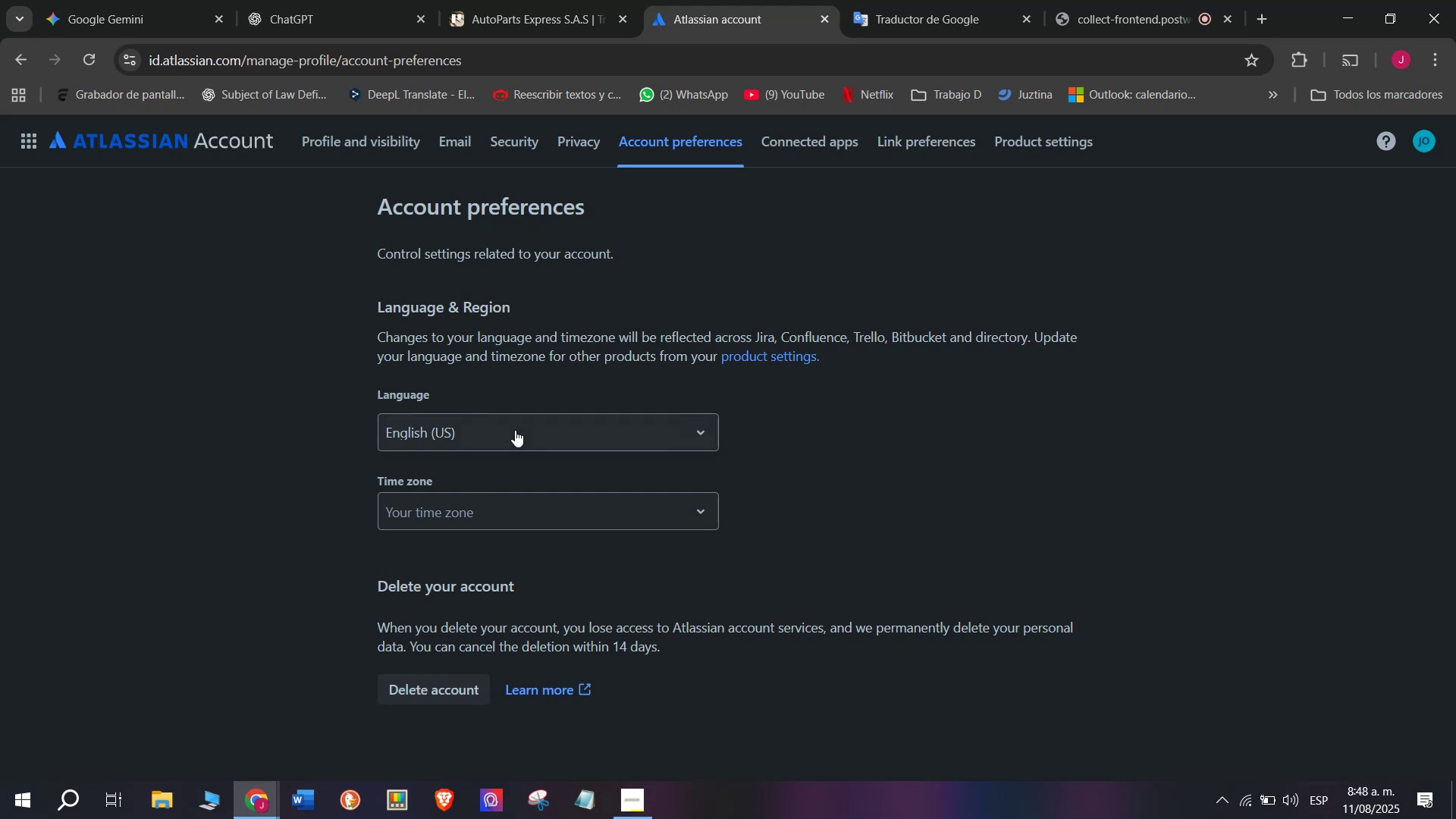 
left_click([515, 430])
 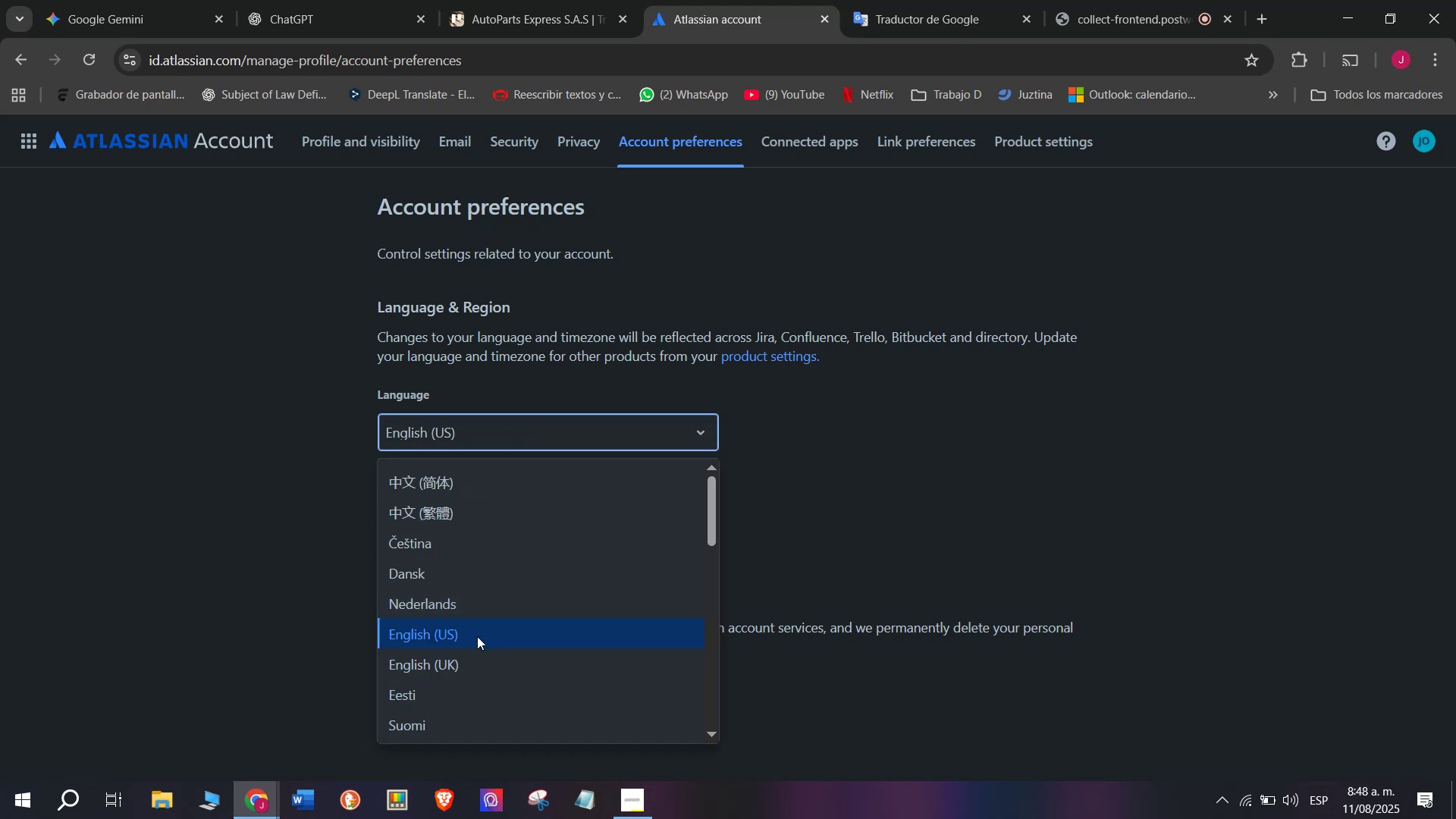 
left_click([477, 636])
 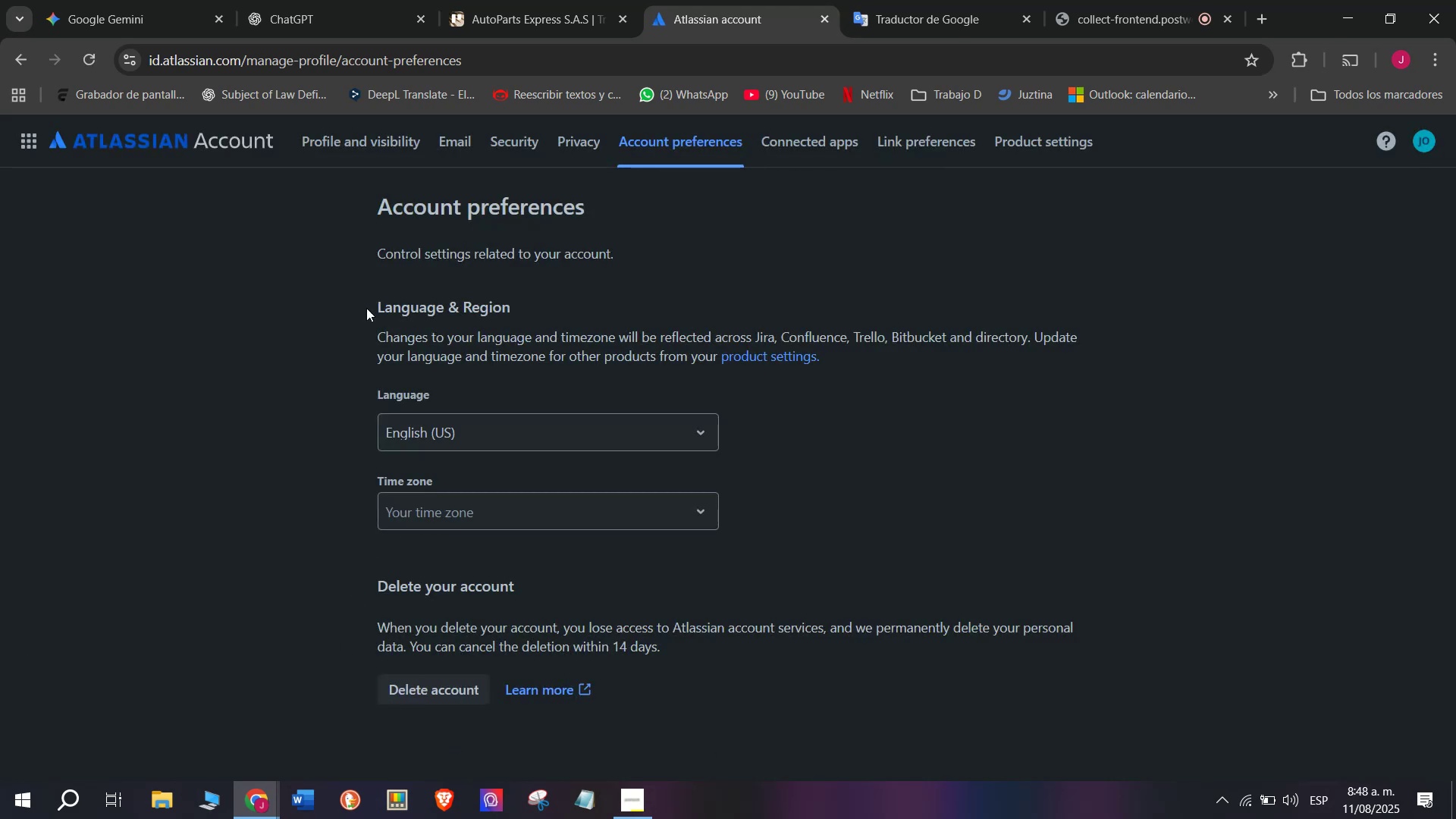 
left_click([522, 147])
 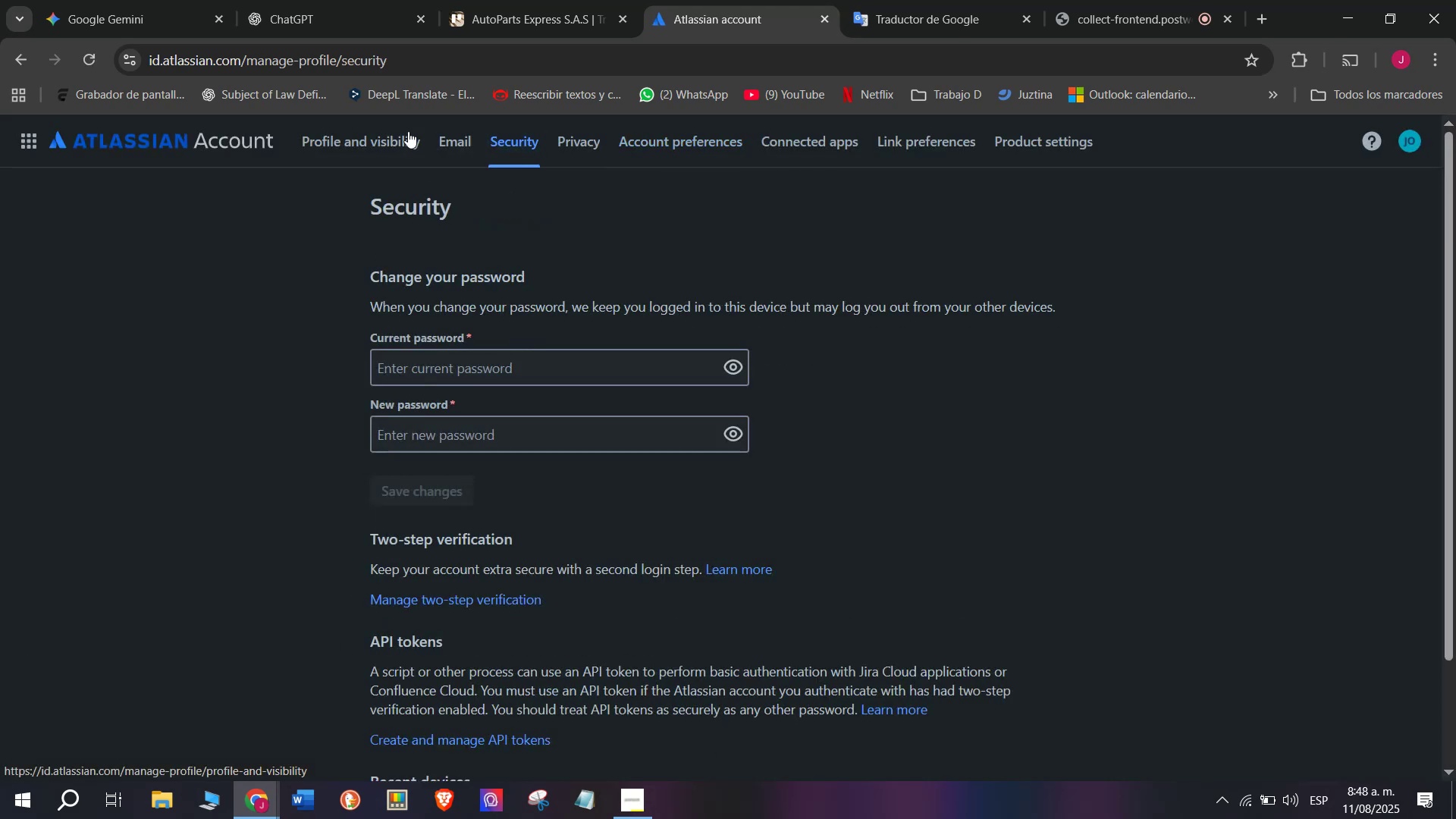 
left_click([402, 128])
 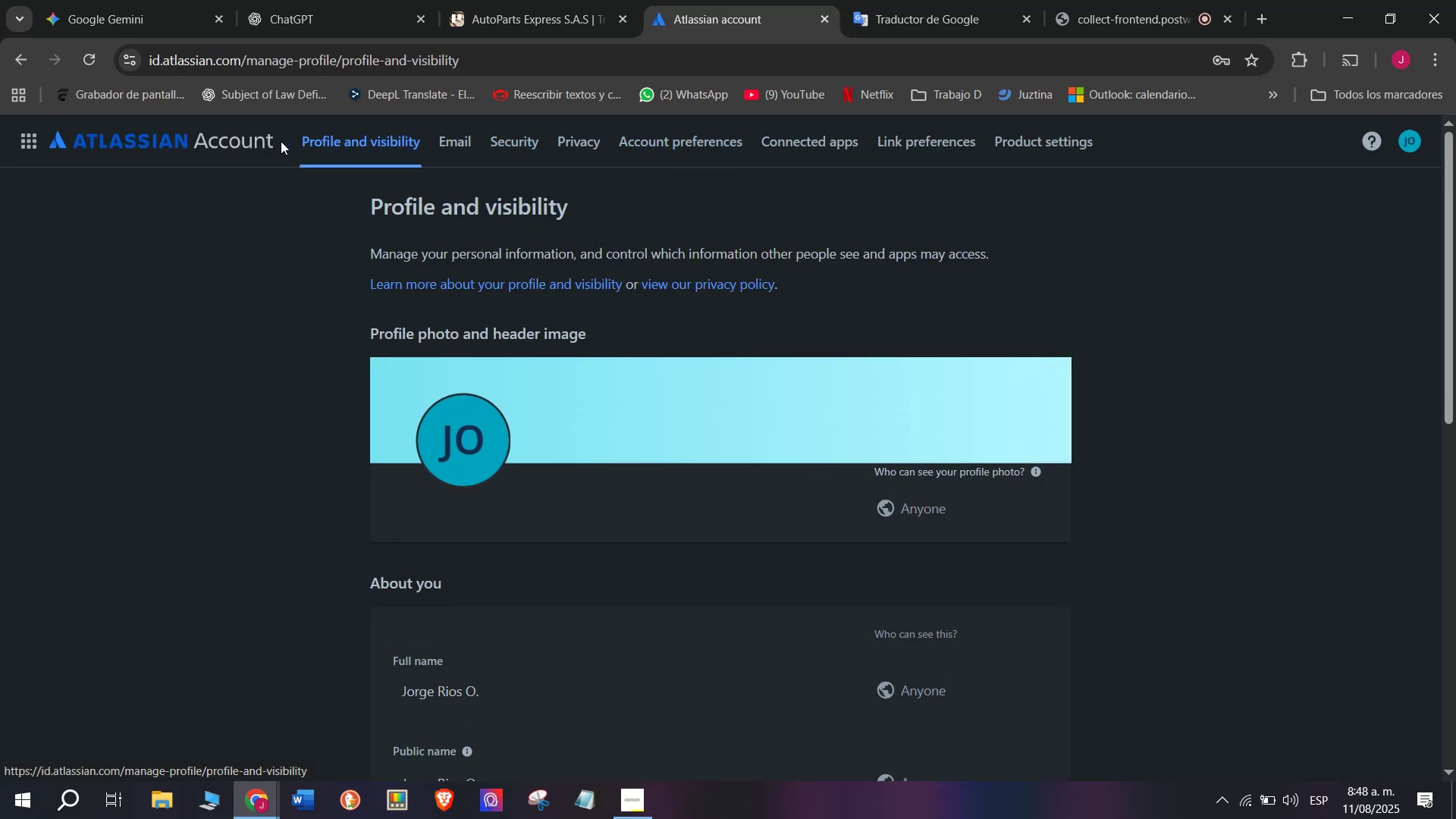 
left_click([251, 137])
 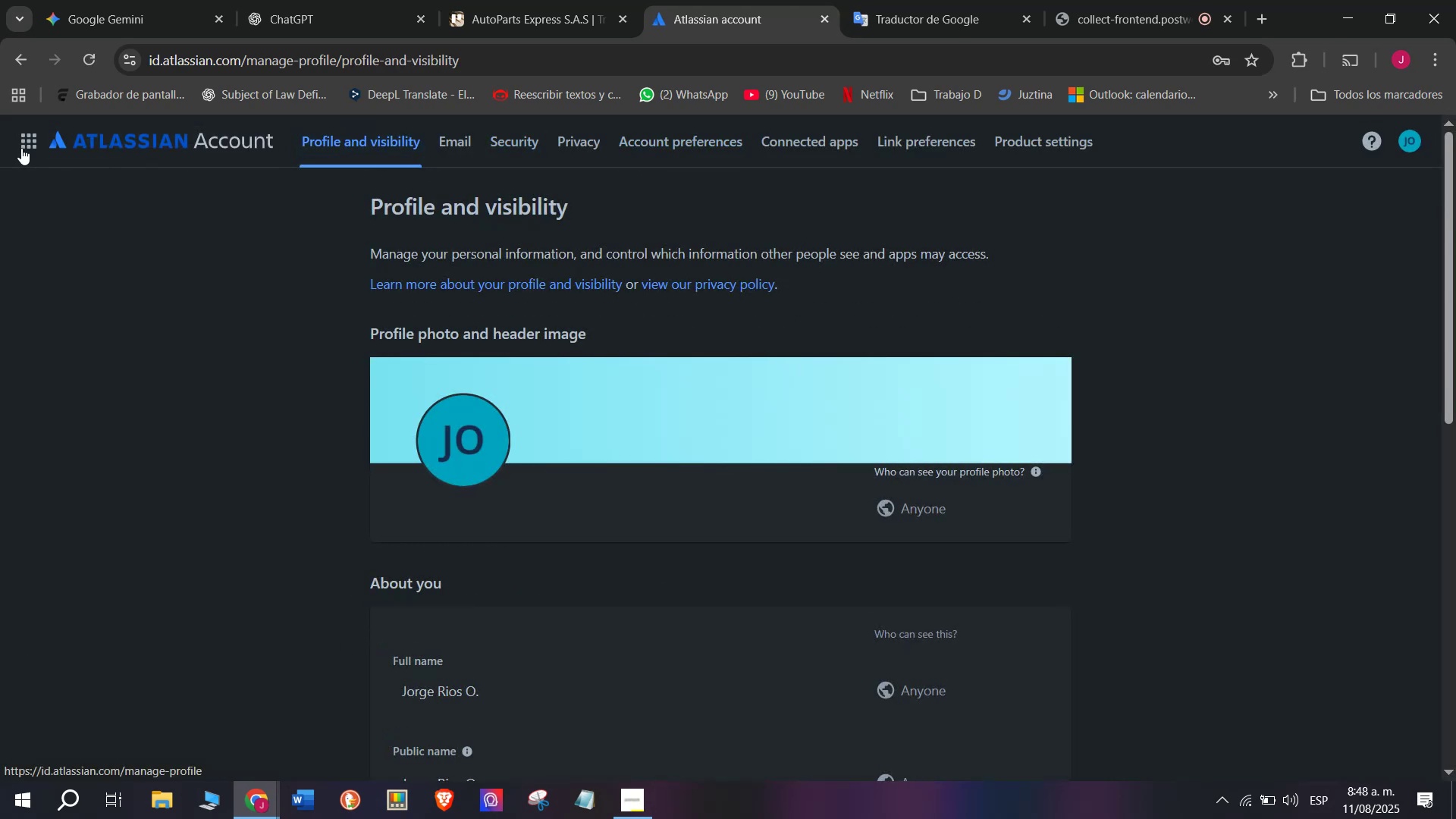 
left_click([27, 142])
 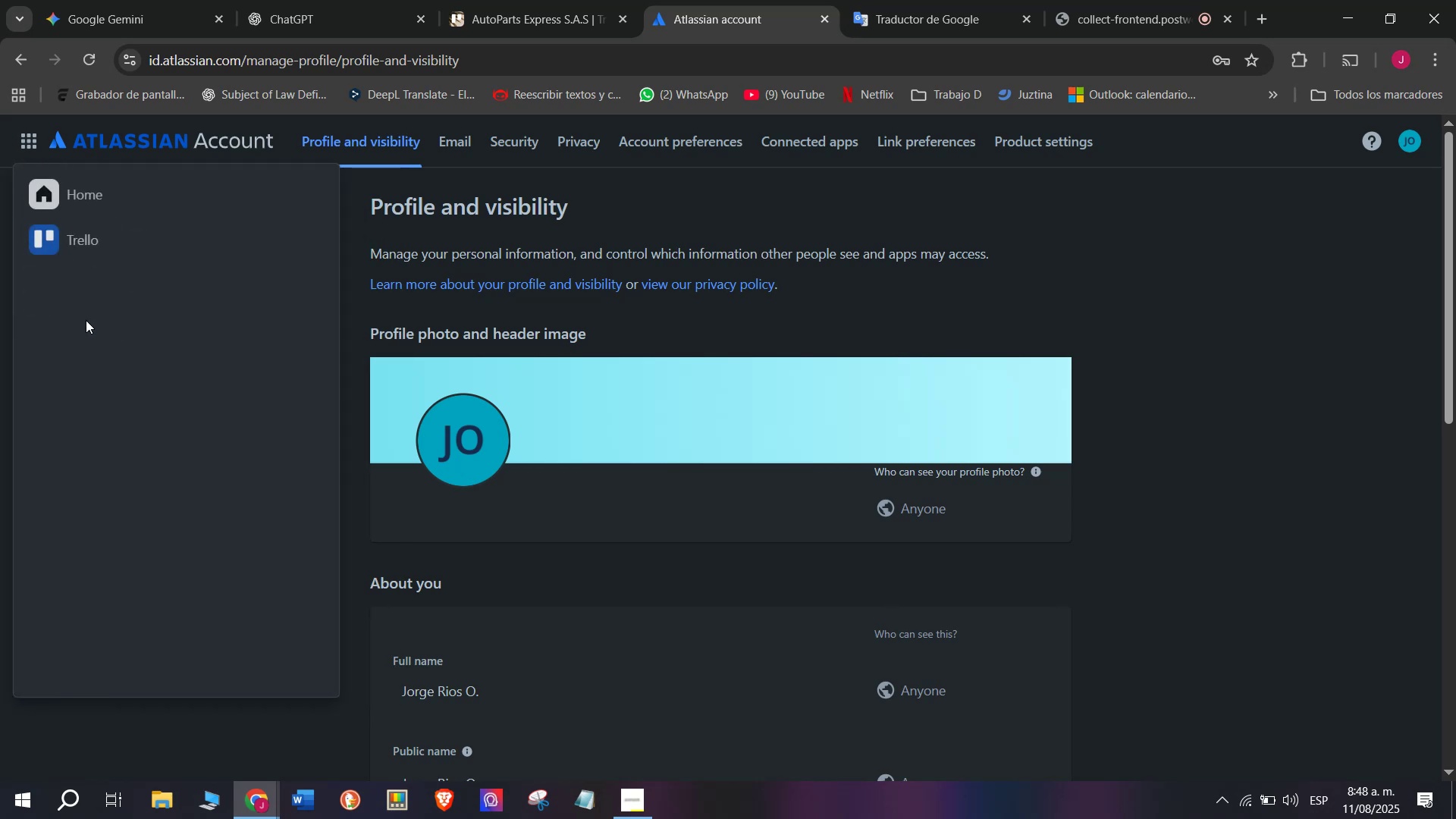 
left_click([100, 242])
 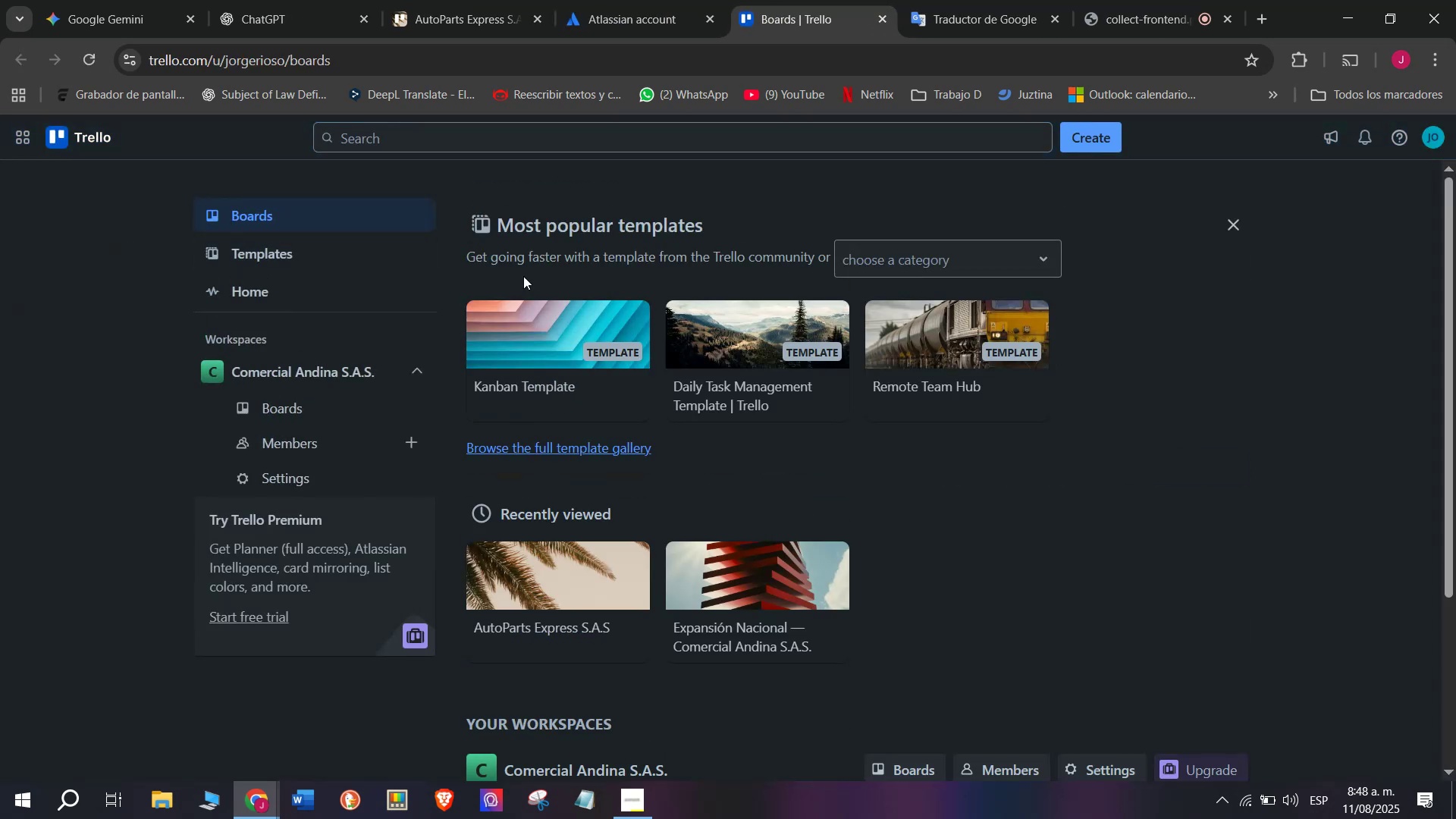 
left_click([749, 598])
 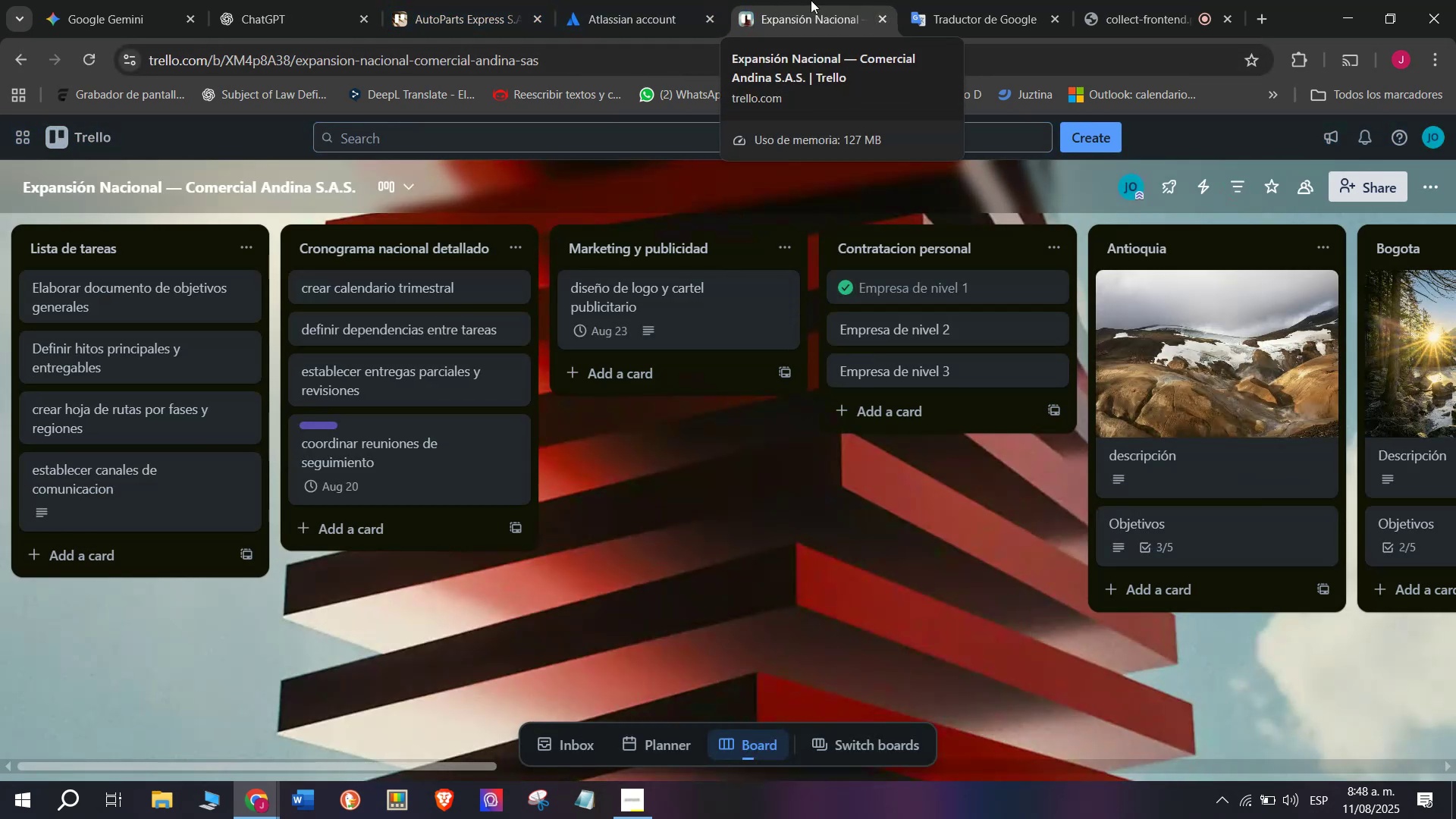 
left_click([17, 60])
 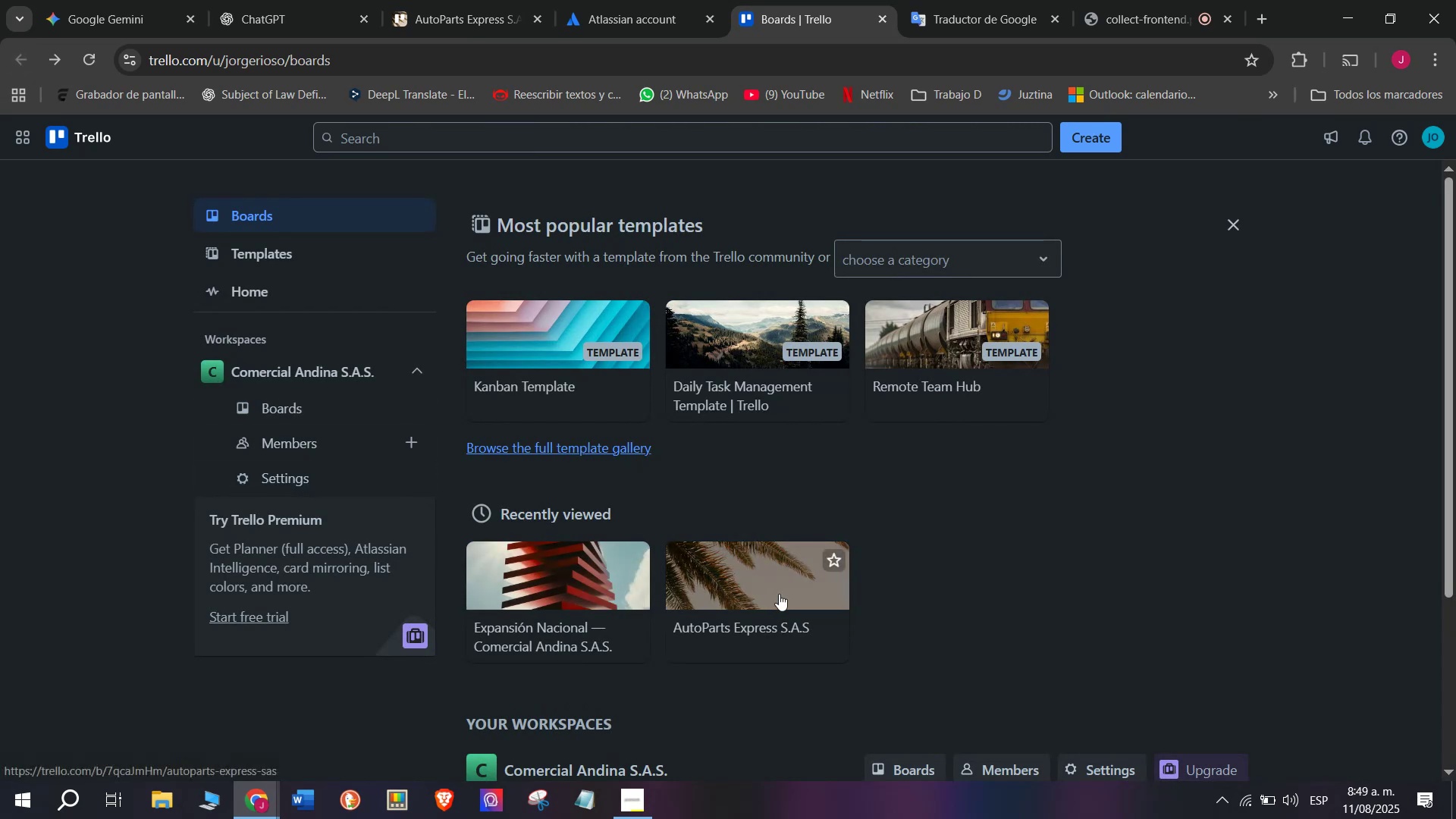 
left_click([780, 593])
 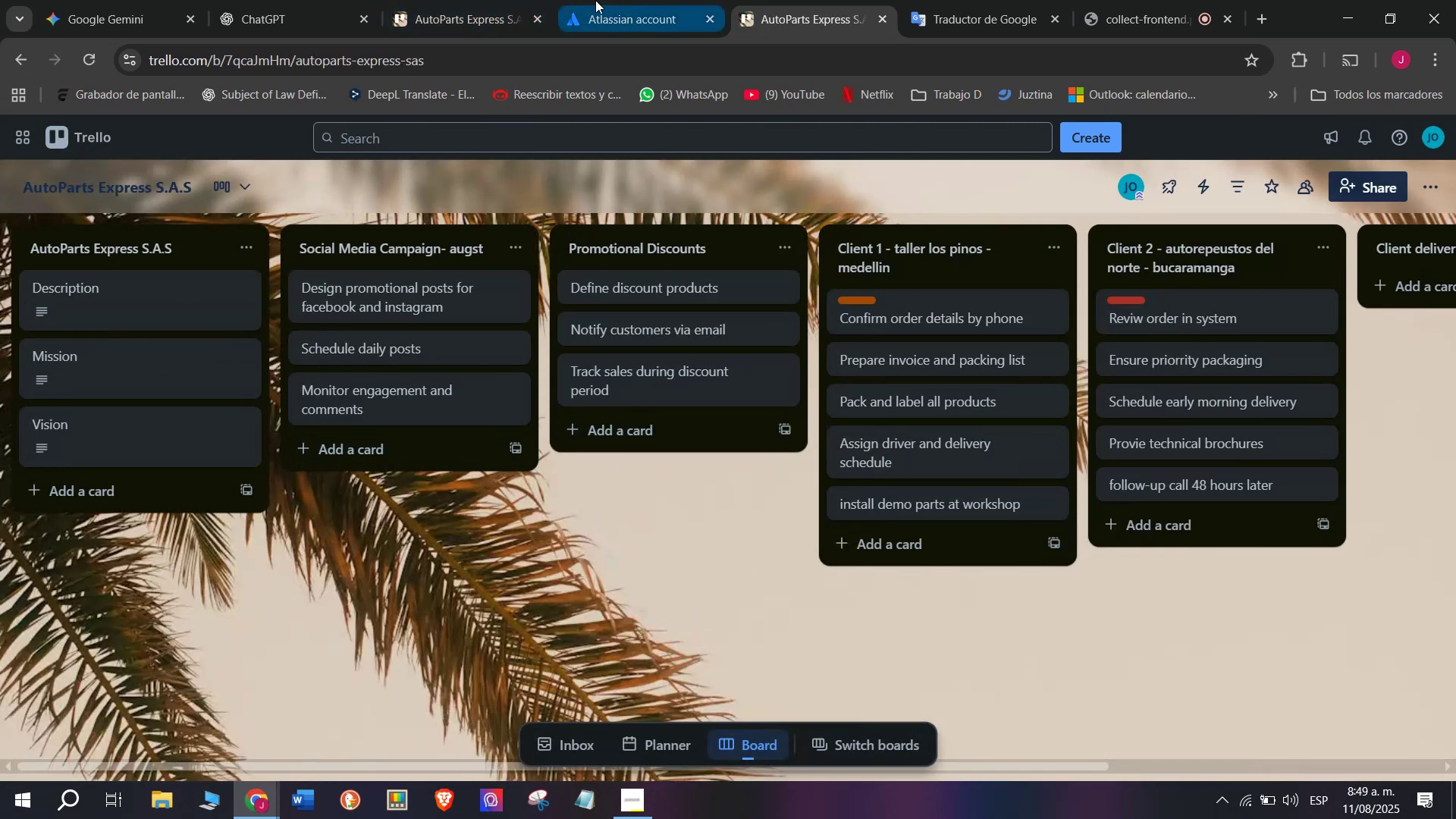 
left_click_drag(start_coordinate=[802, 4], to_coordinate=[478, 0])
 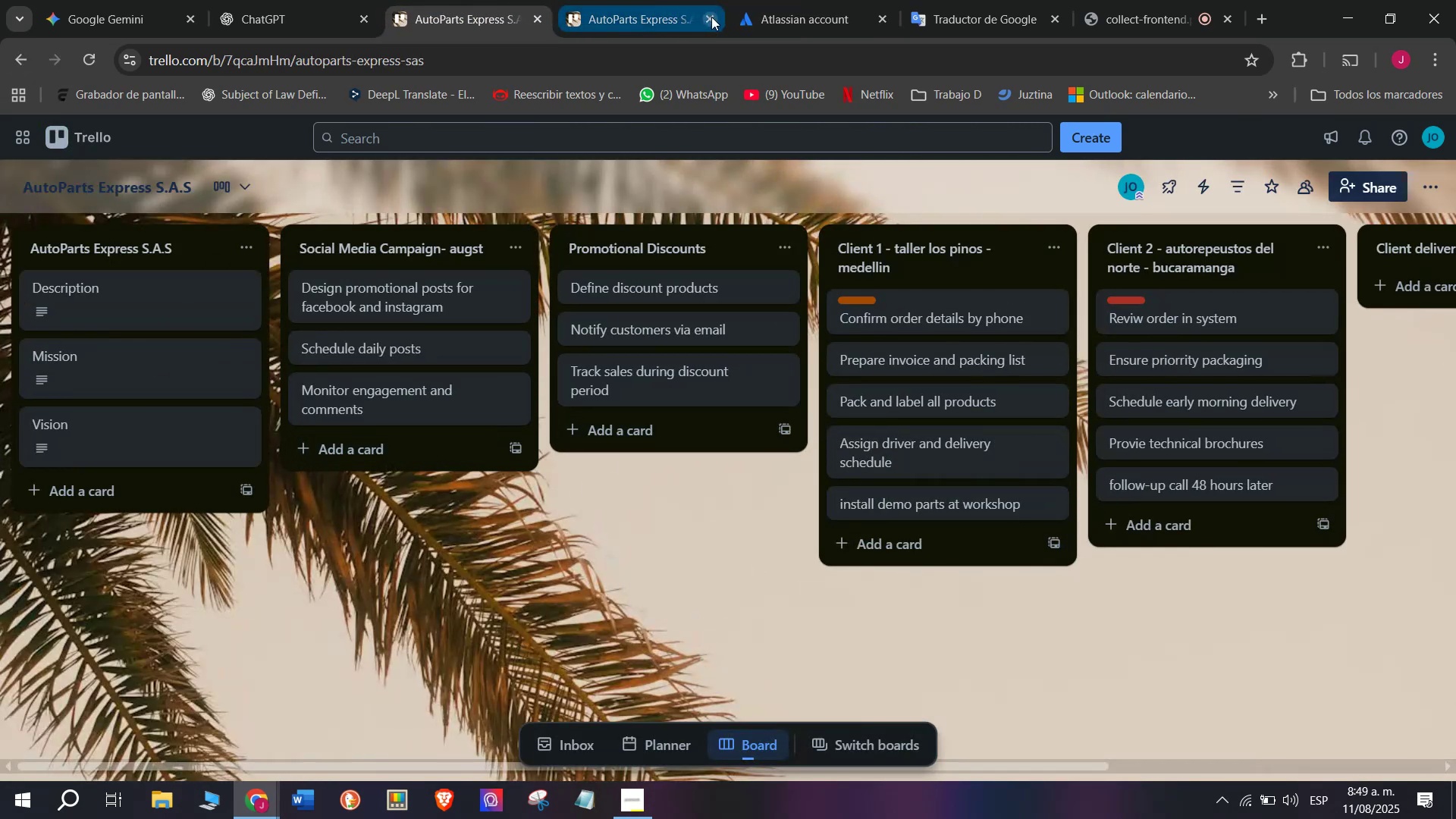 
left_click([711, 17])
 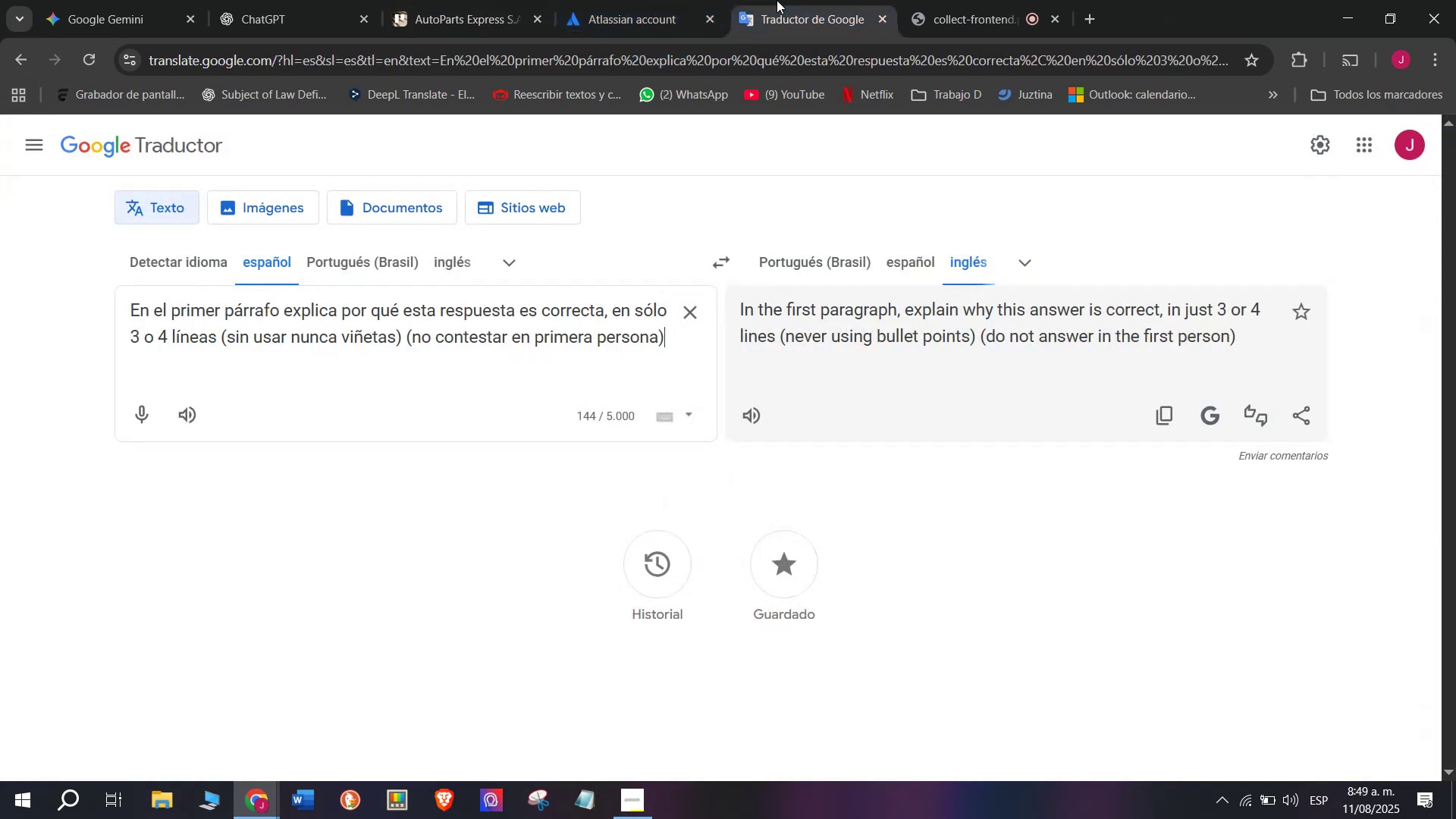 
double_click([660, 0])
 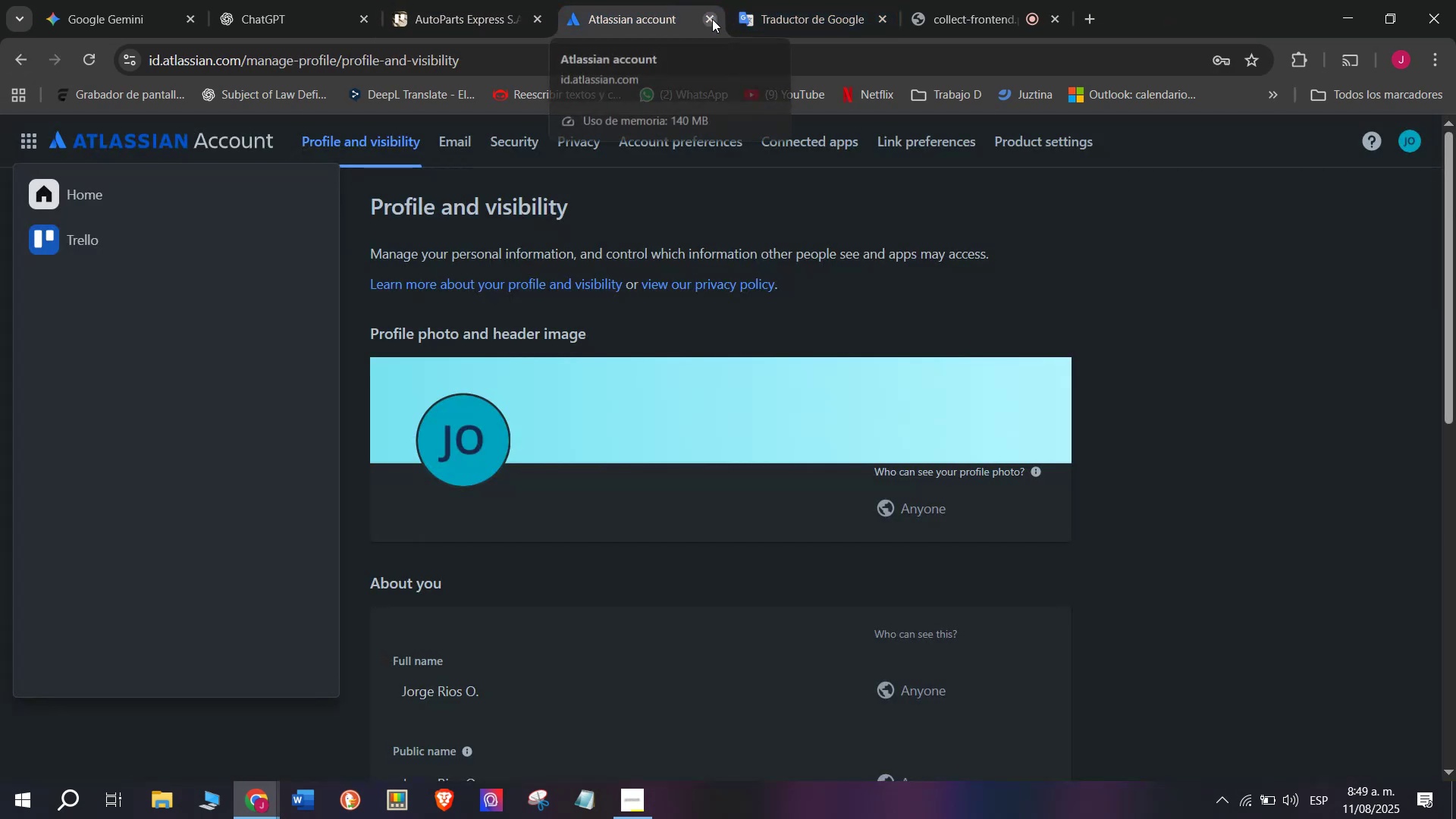 
double_click([460, 0])
 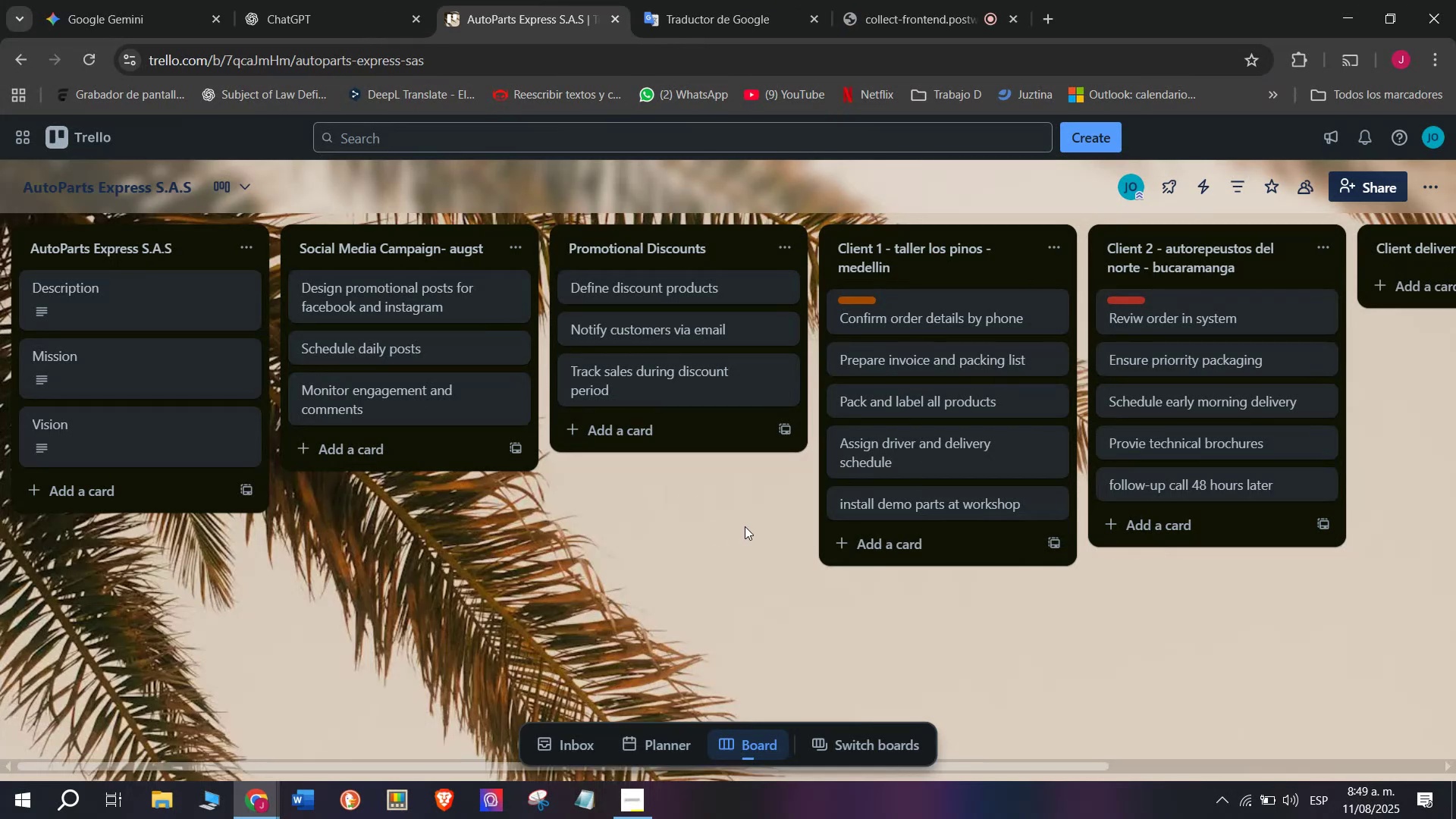 
scroll: coordinate [688, 338], scroll_direction: down, amount: 4.0
 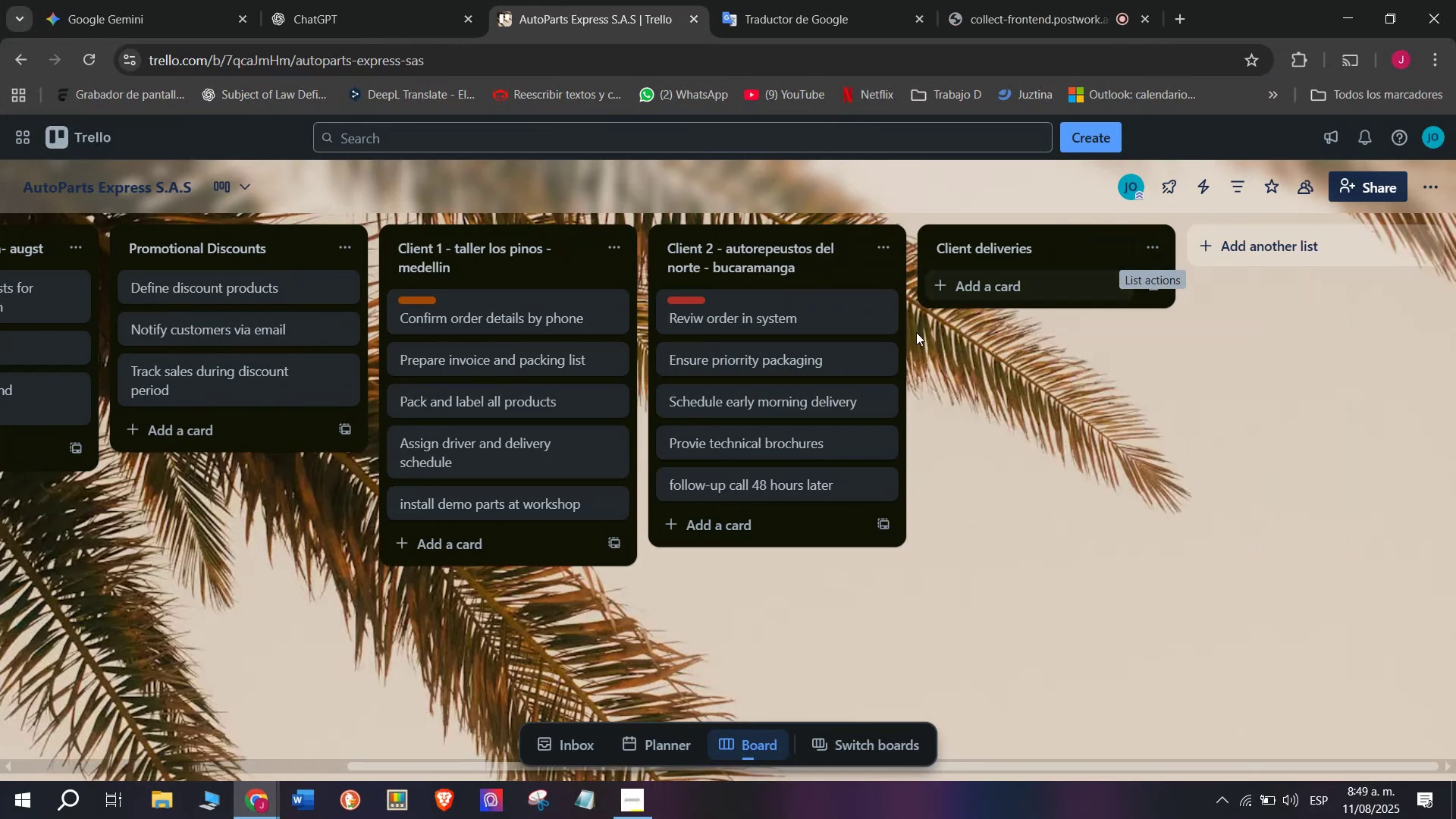 
left_click([1050, 280])
 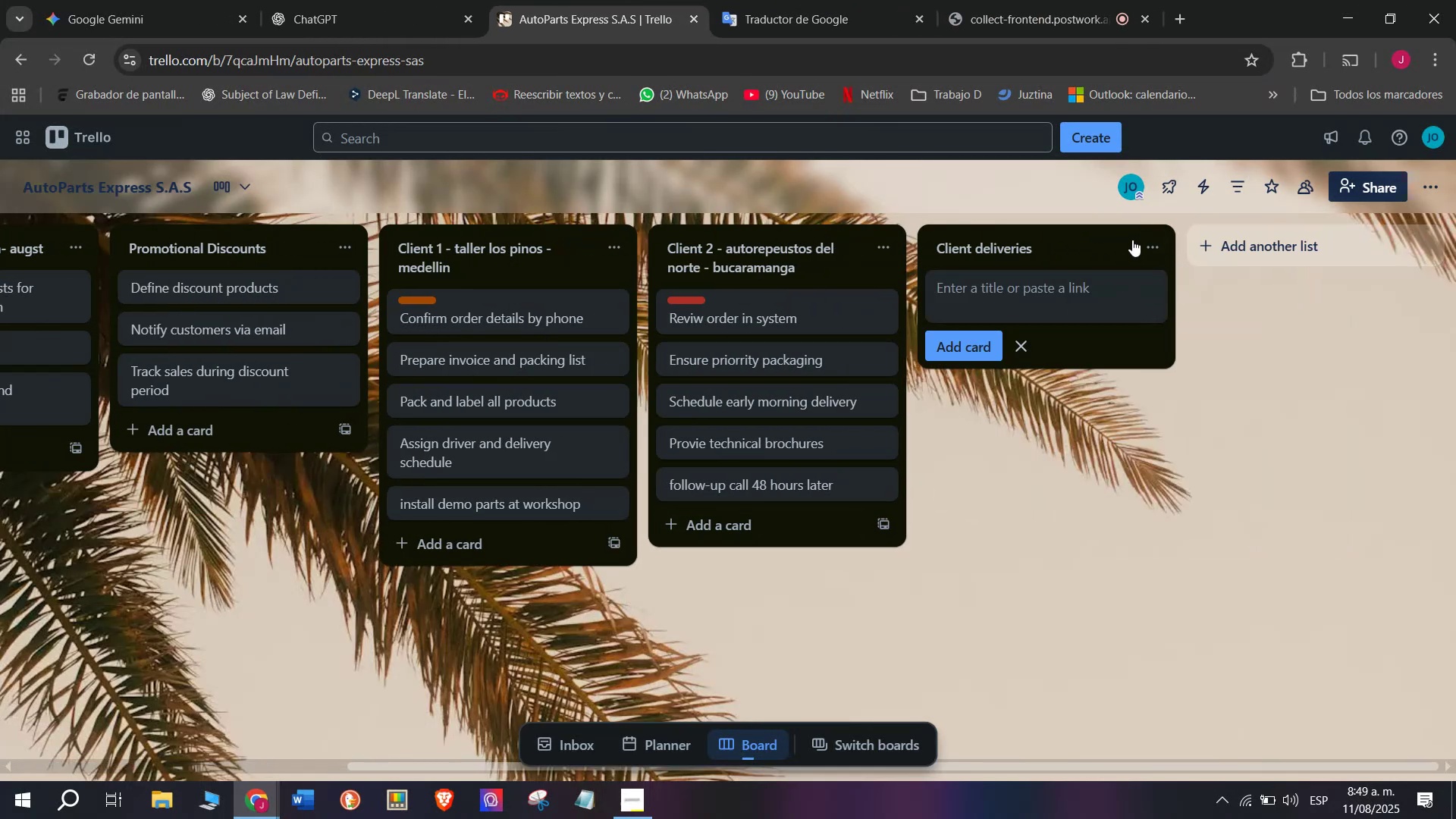 
double_click([1147, 241])
 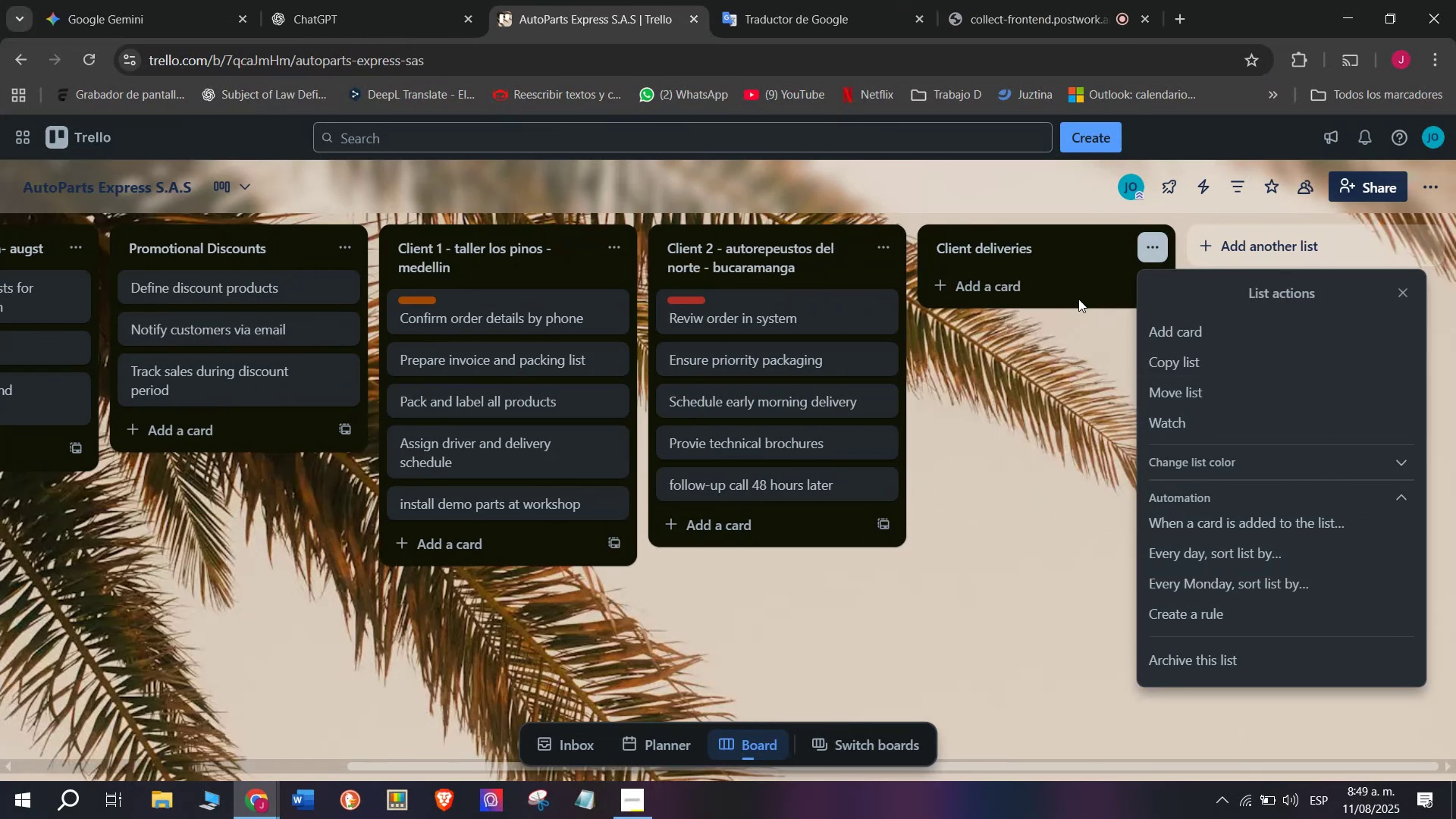 
left_click([1017, 293])
 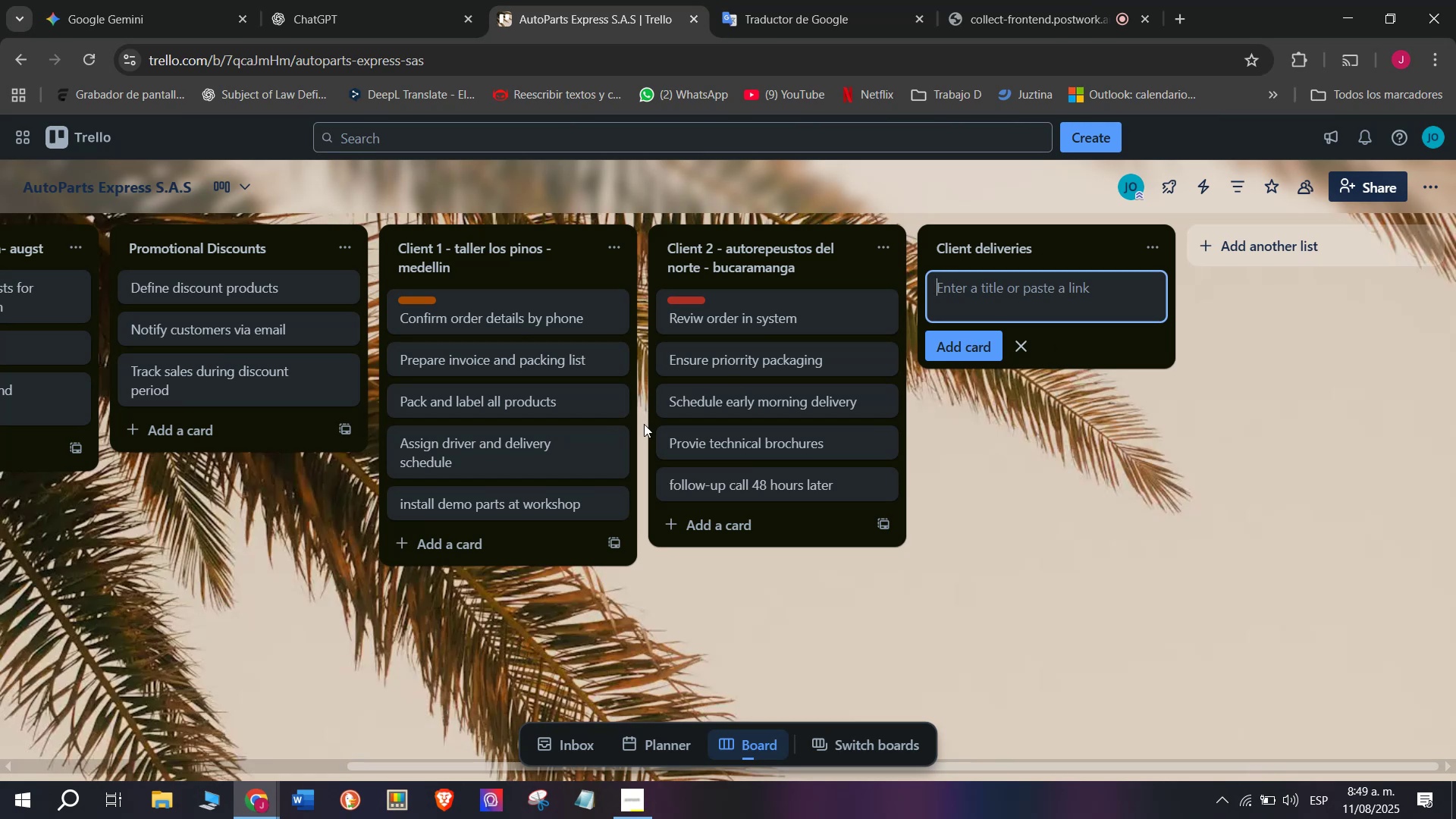 
wait(10.58)
 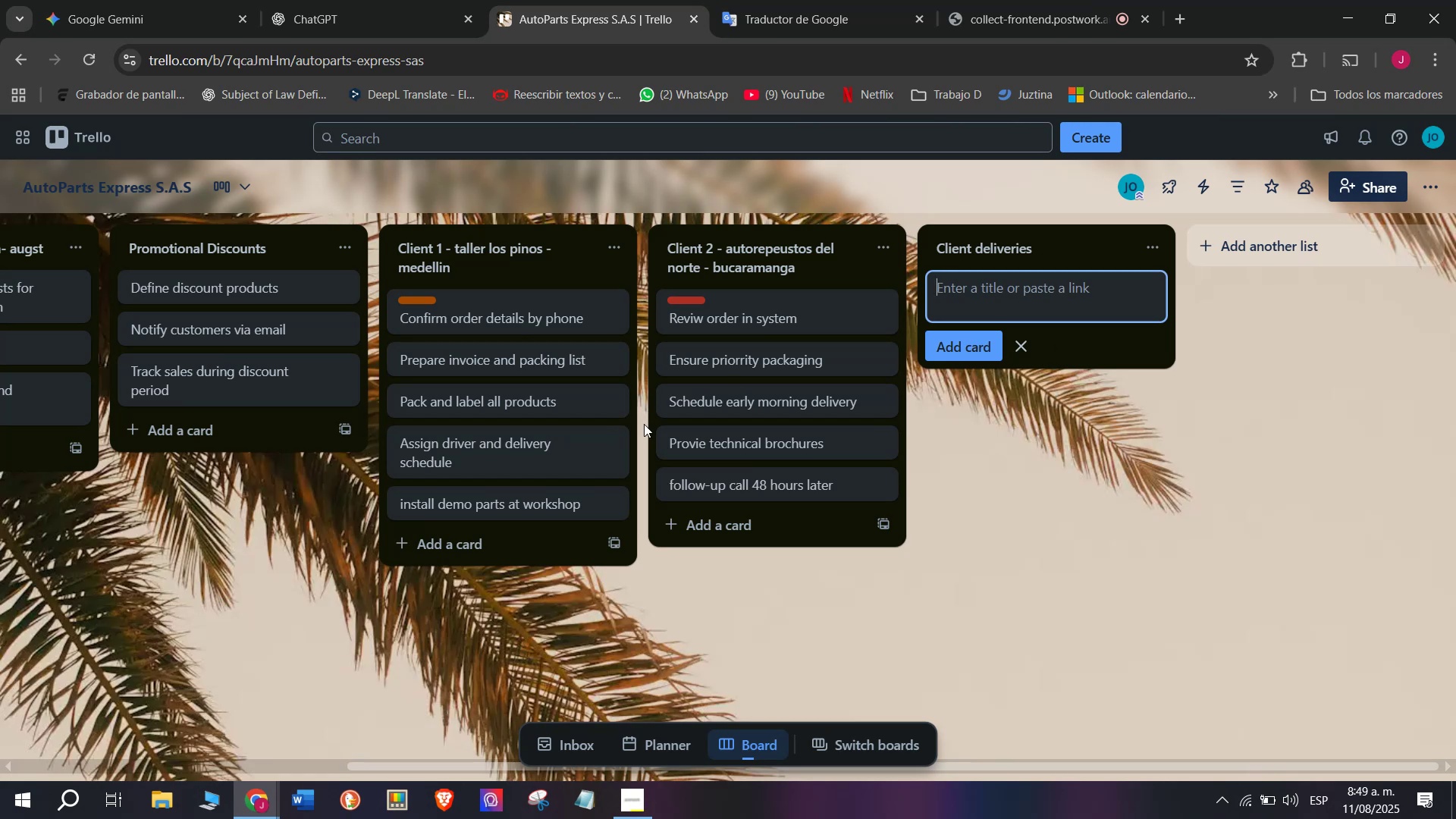 
left_click([1217, 192])
 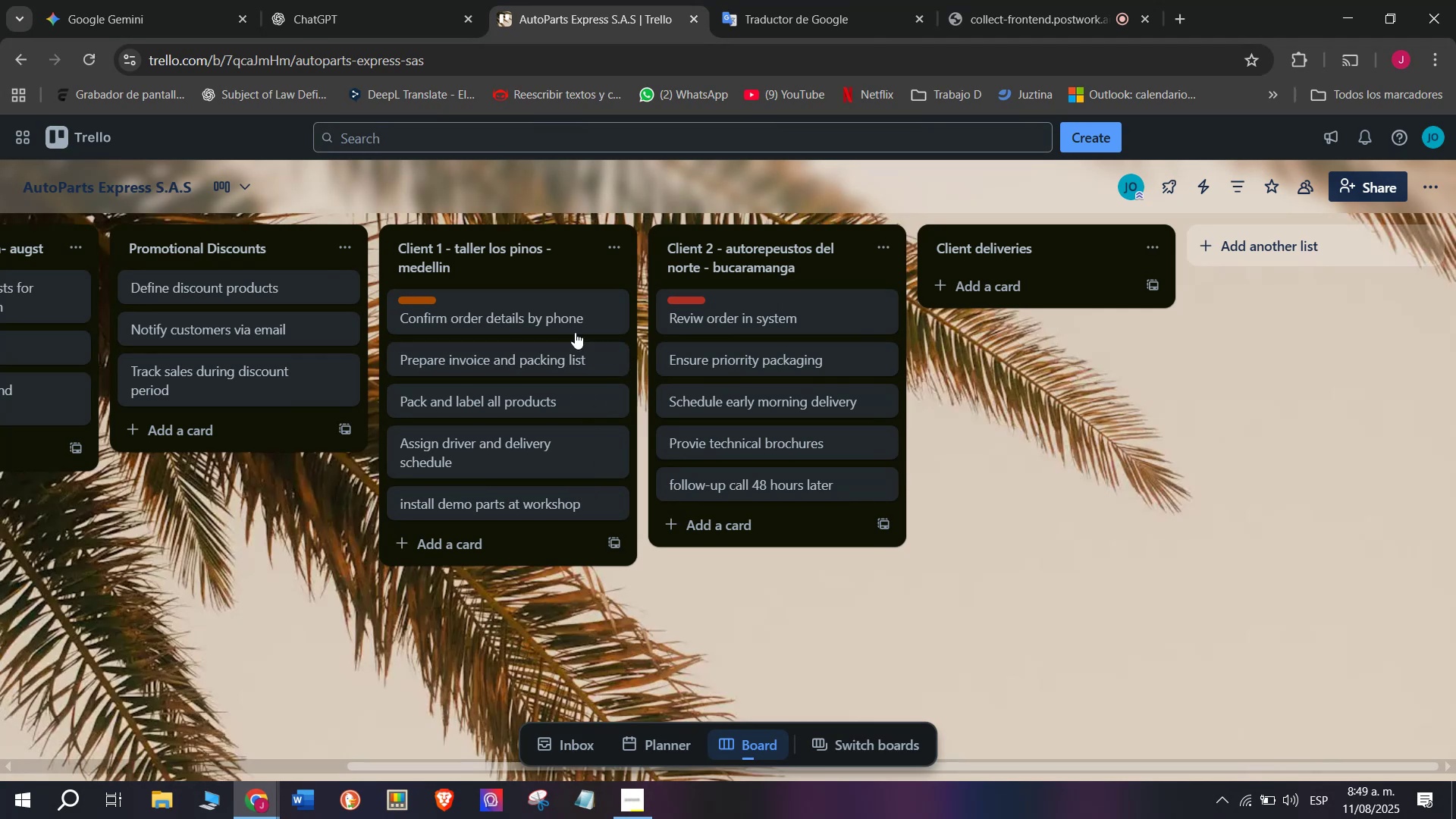 
left_click([574, 351])
 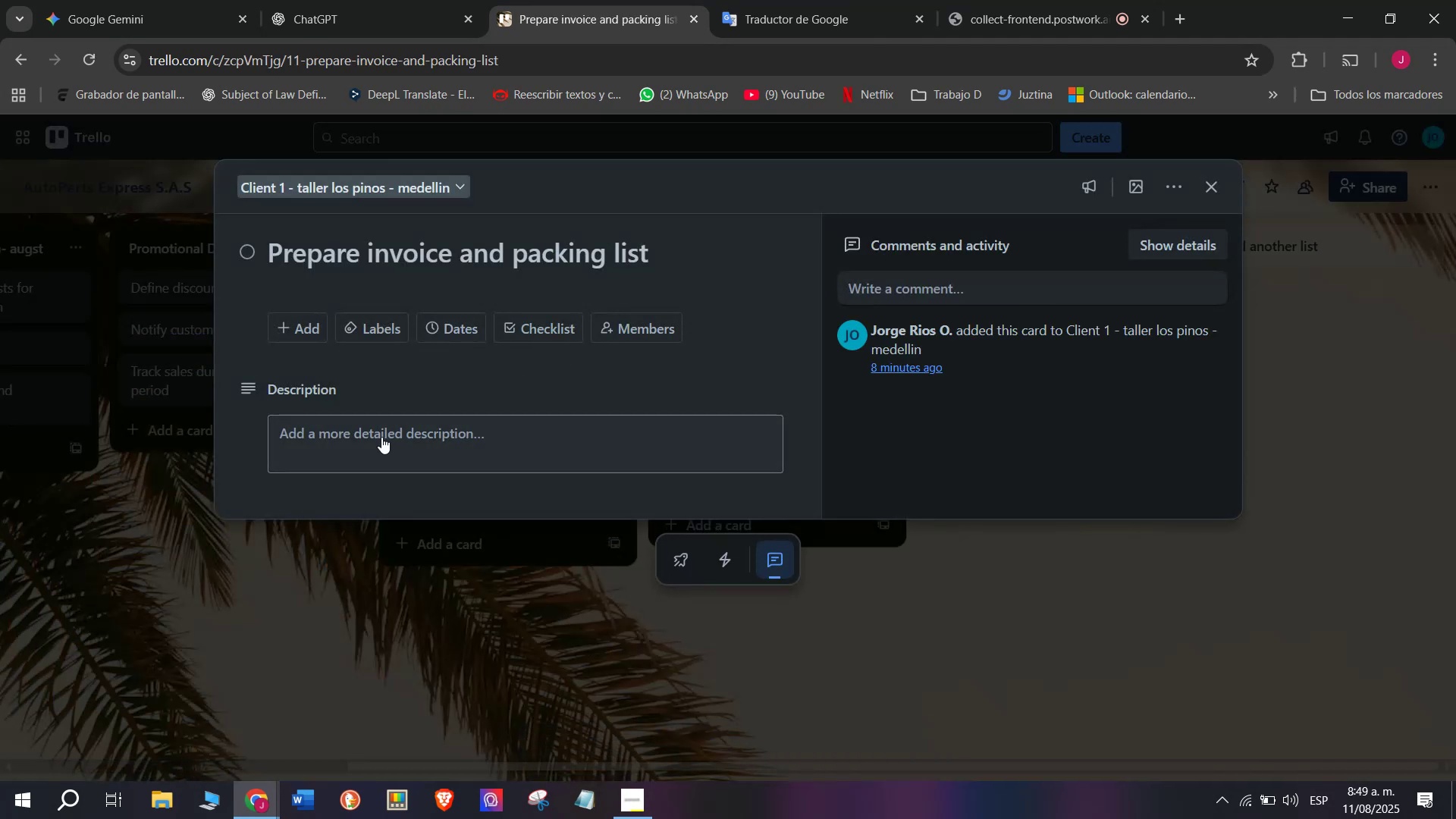 
left_click([382, 437])
 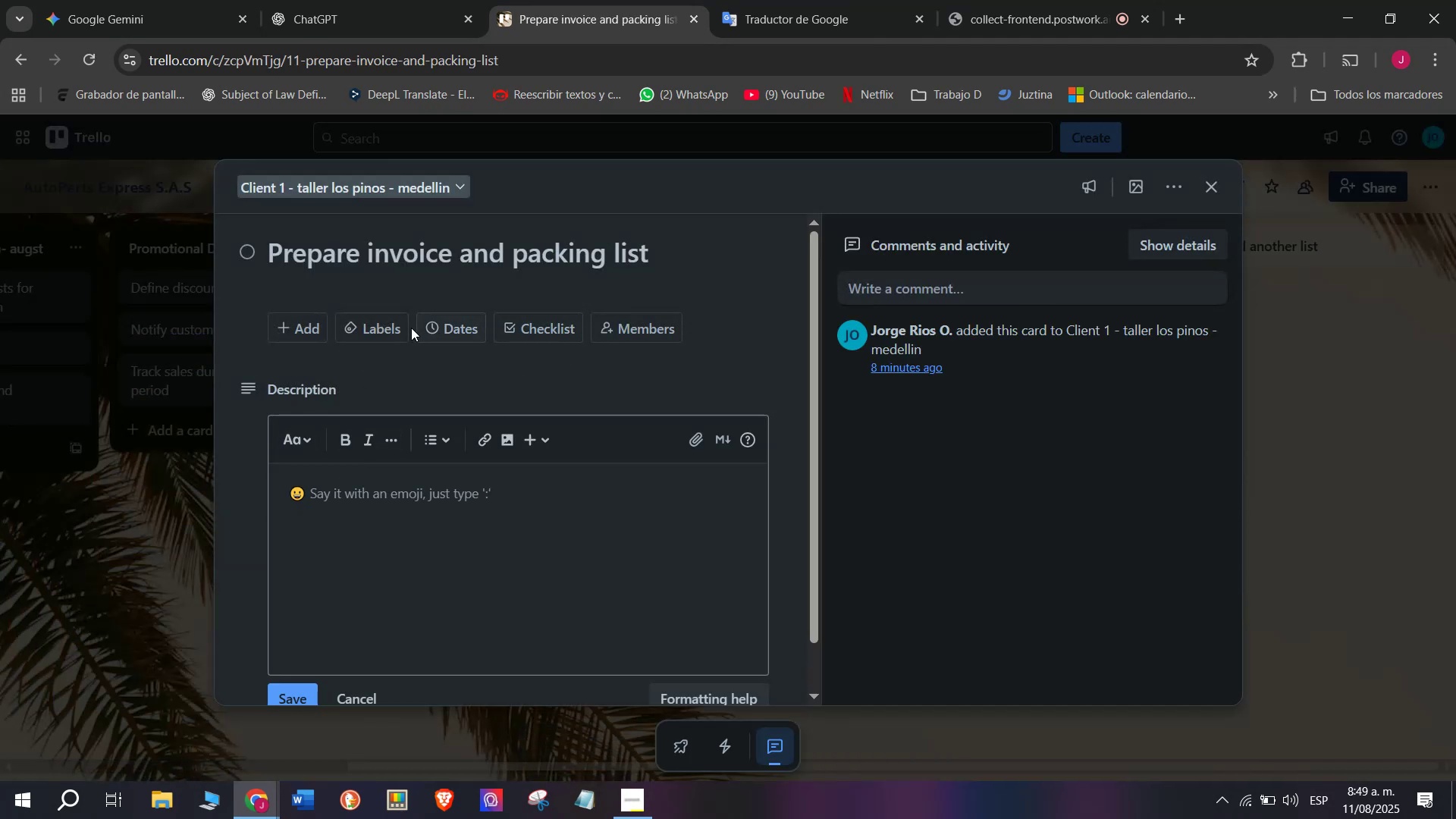 
left_click([517, 318])
 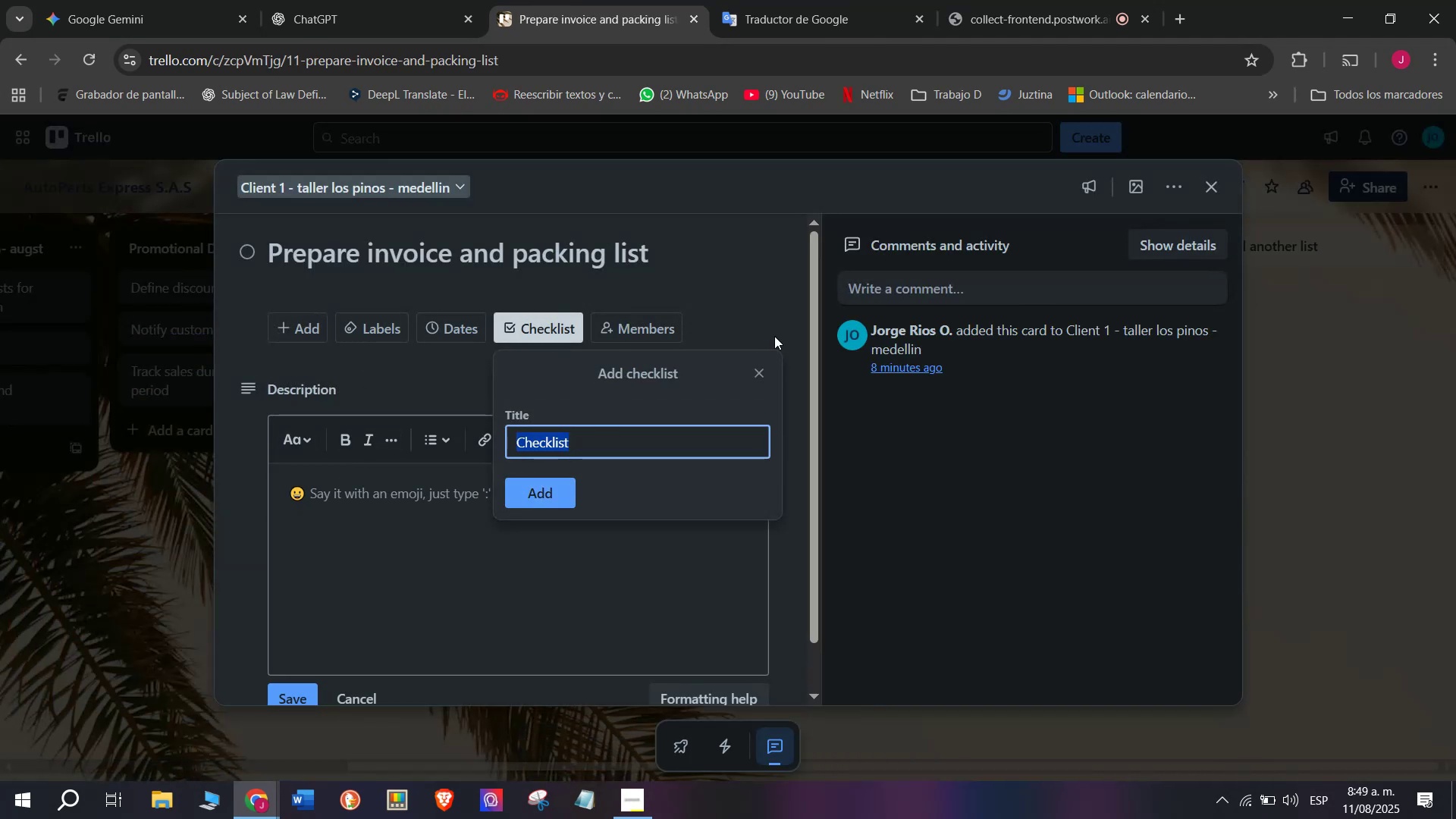 
left_click([755, 366])
 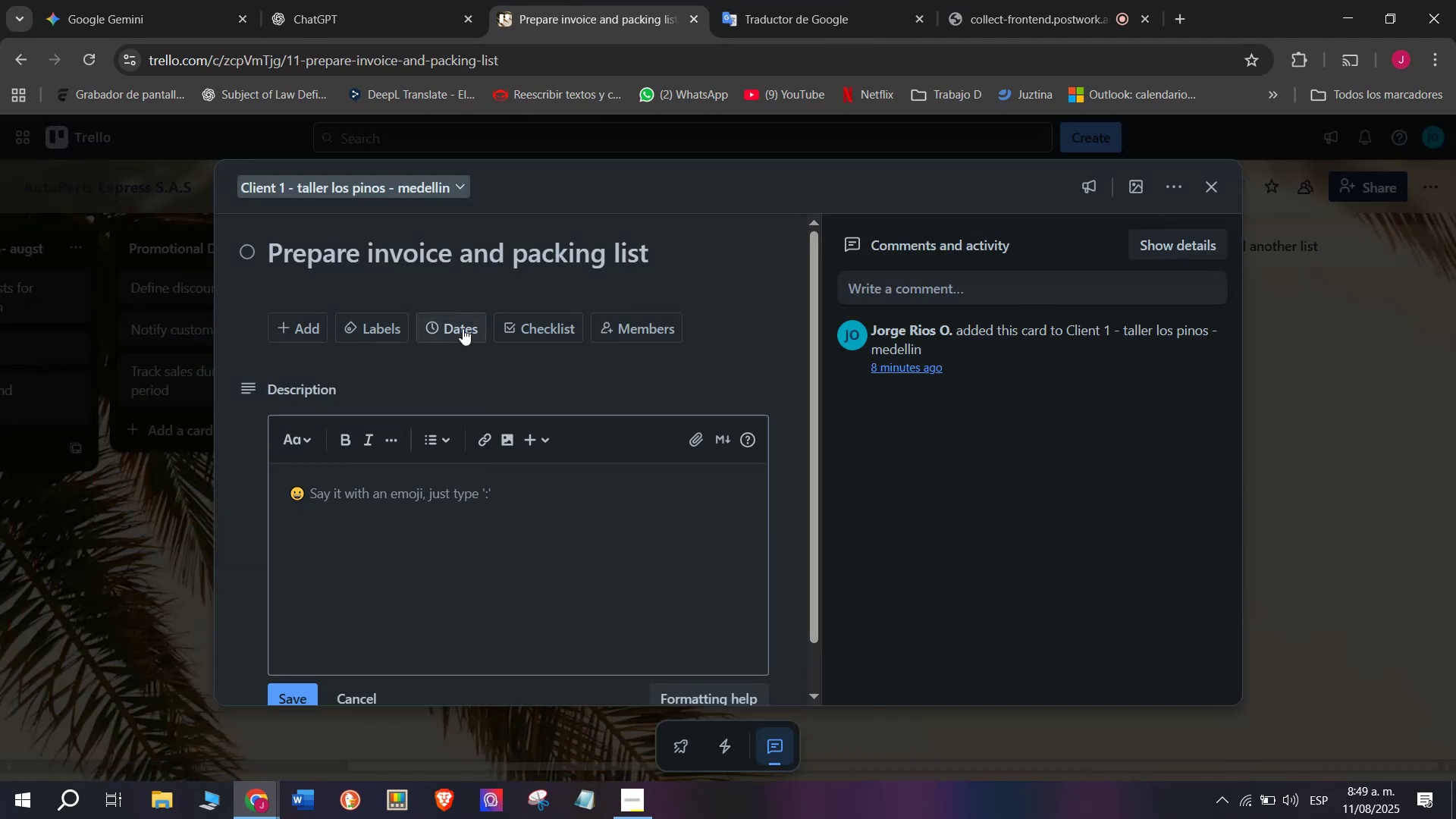 
left_click([463, 328])
 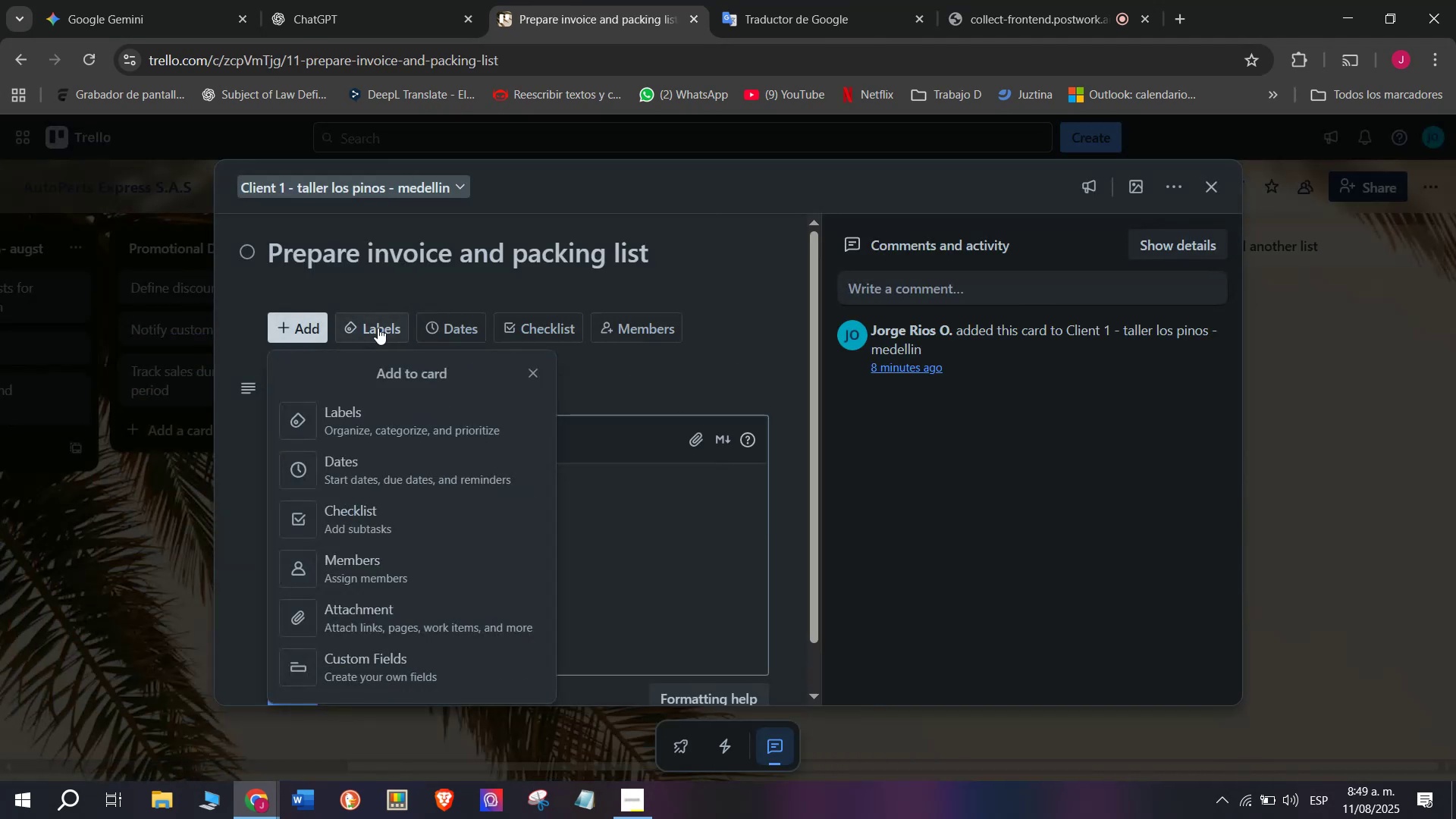 
double_click([378, 328])
 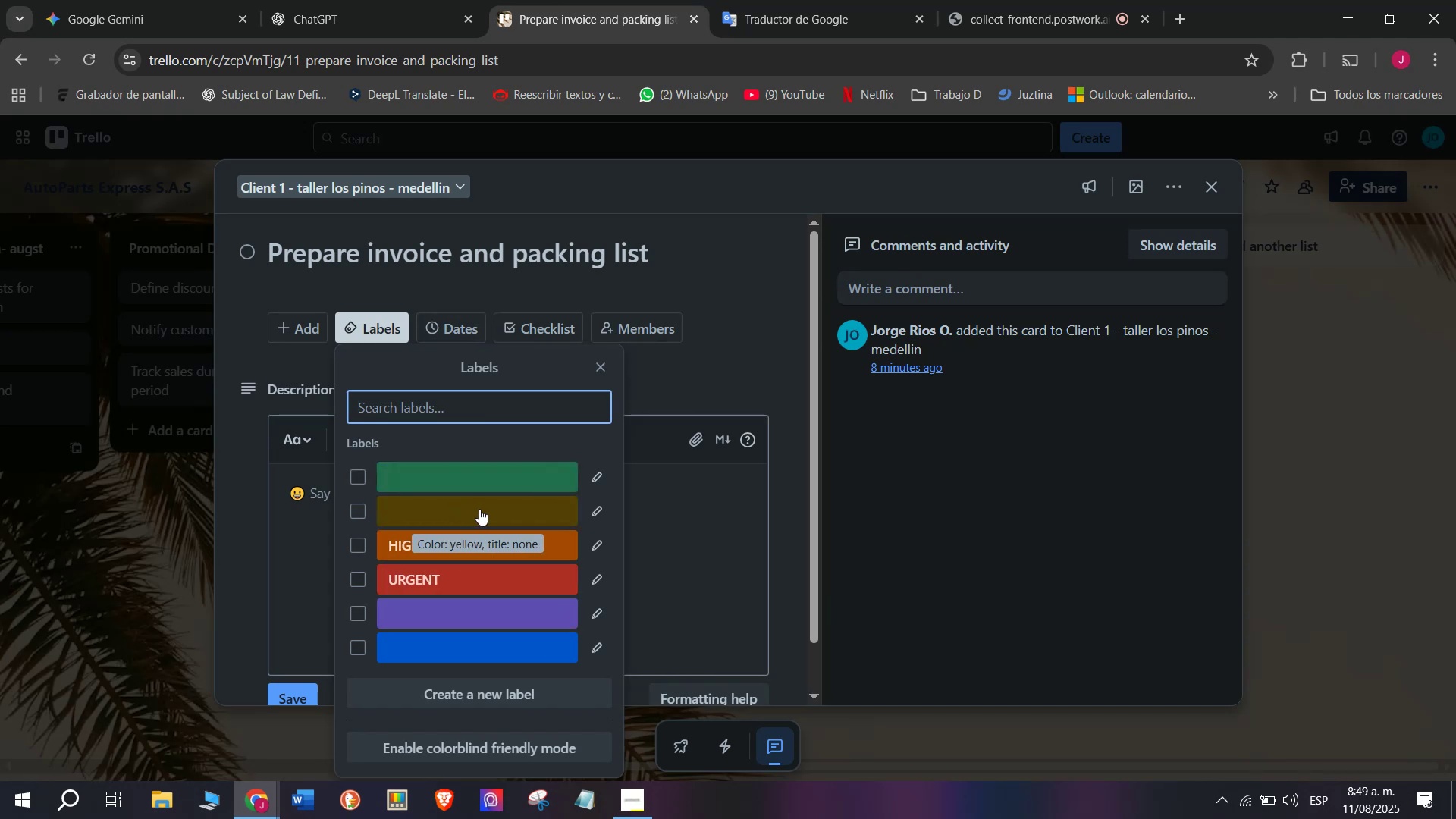 
wait(5.44)
 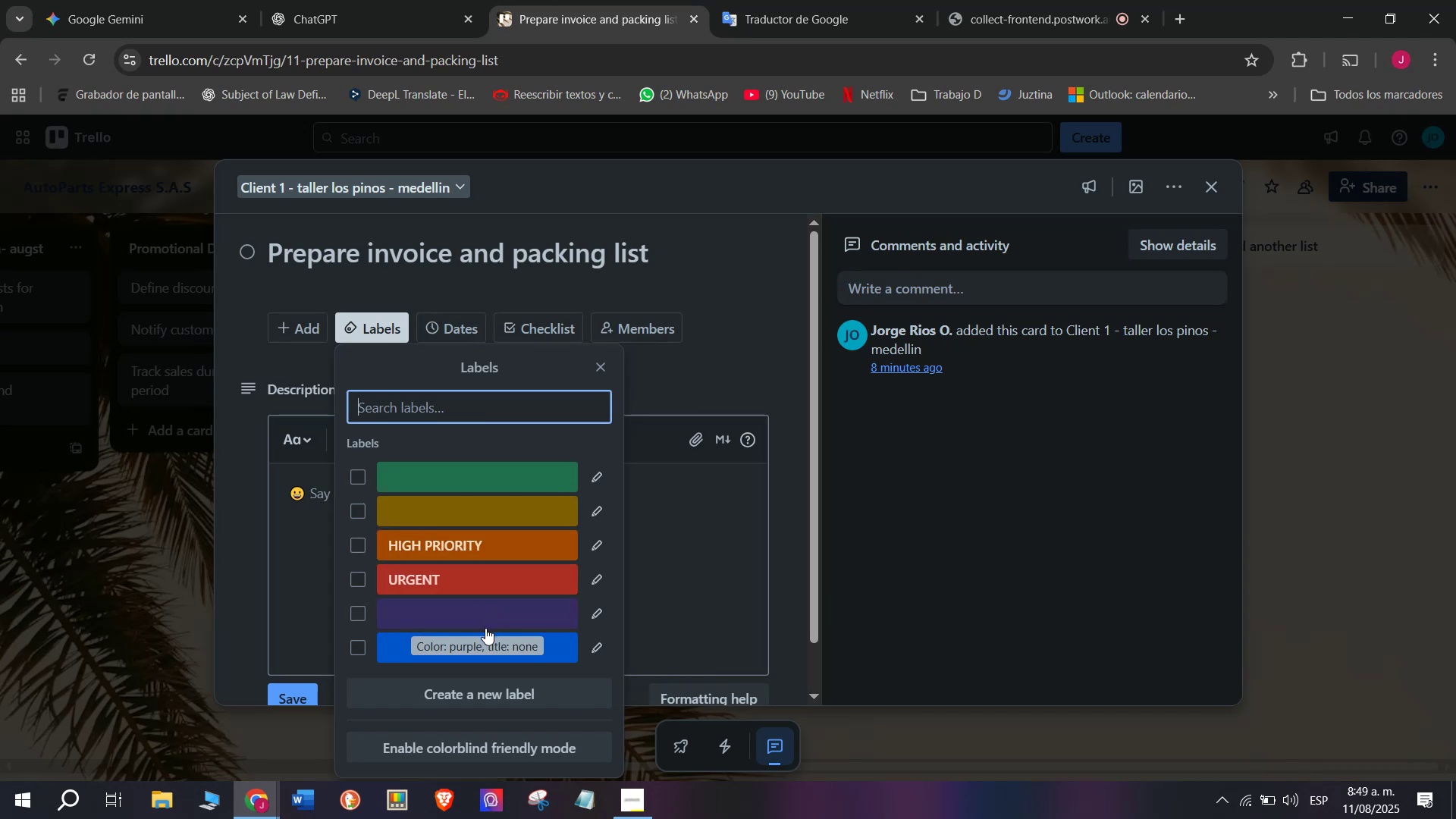 
left_click([479, 509])
 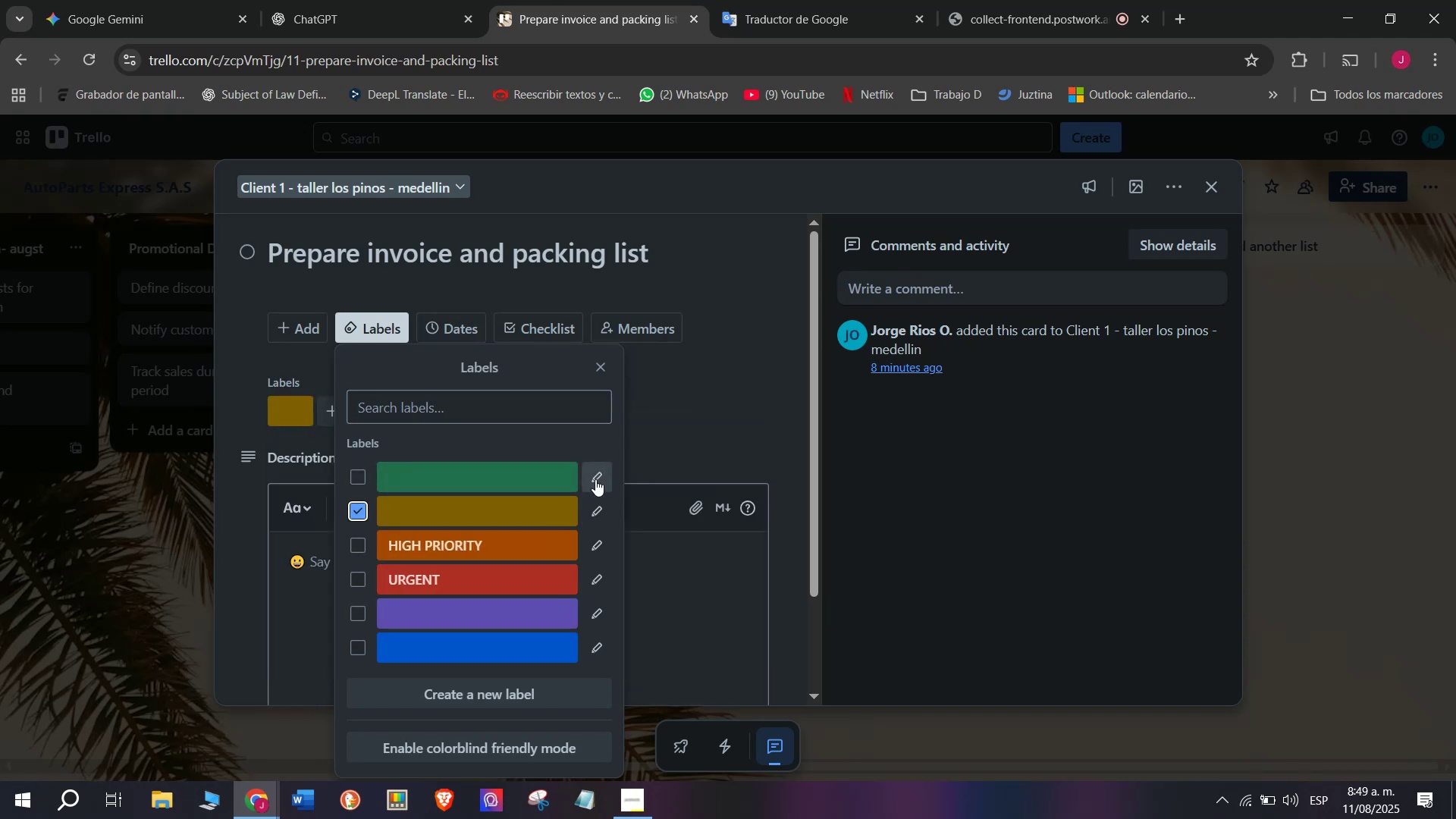 
left_click([597, 515])
 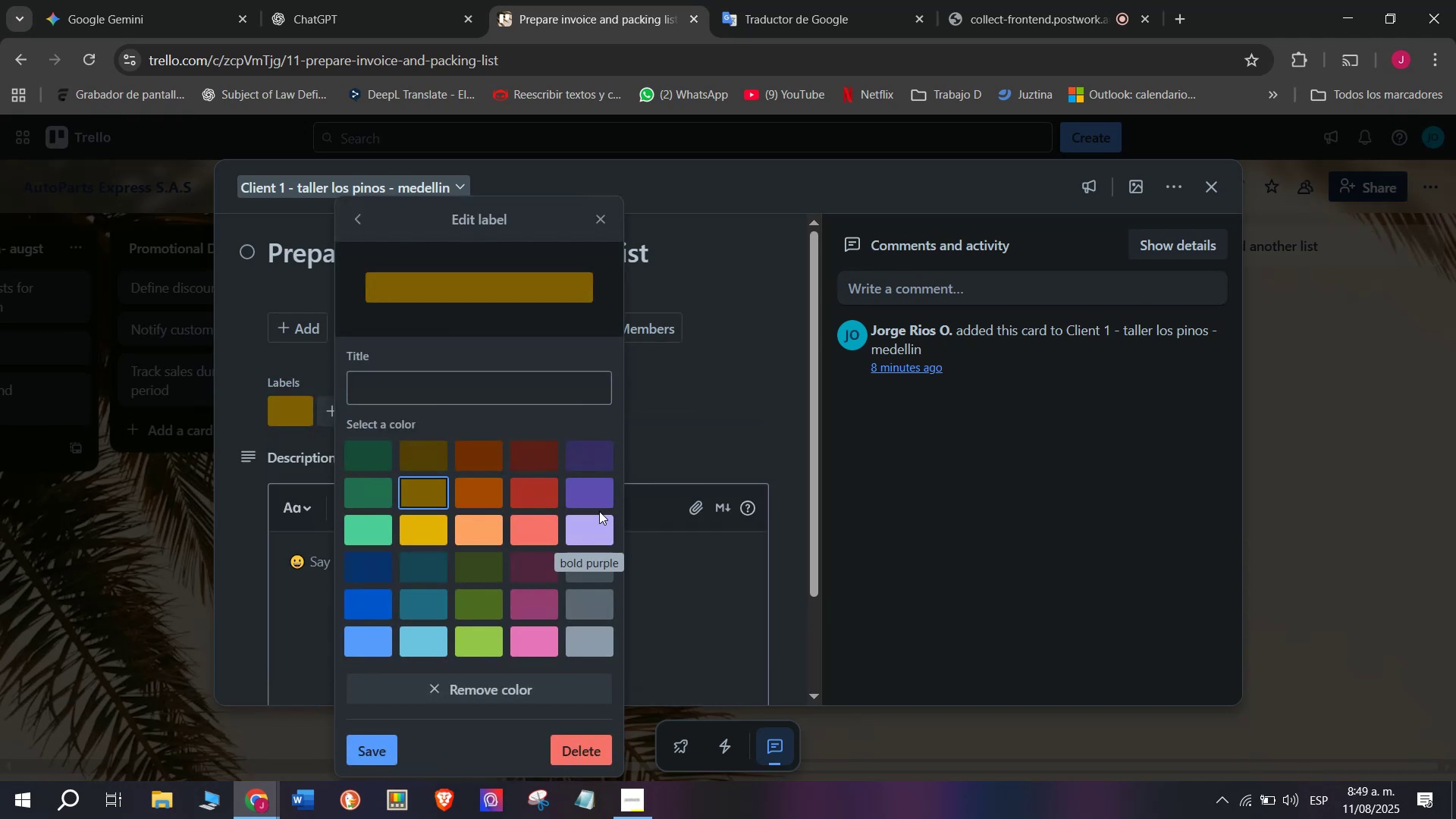 
left_click([416, 390])
 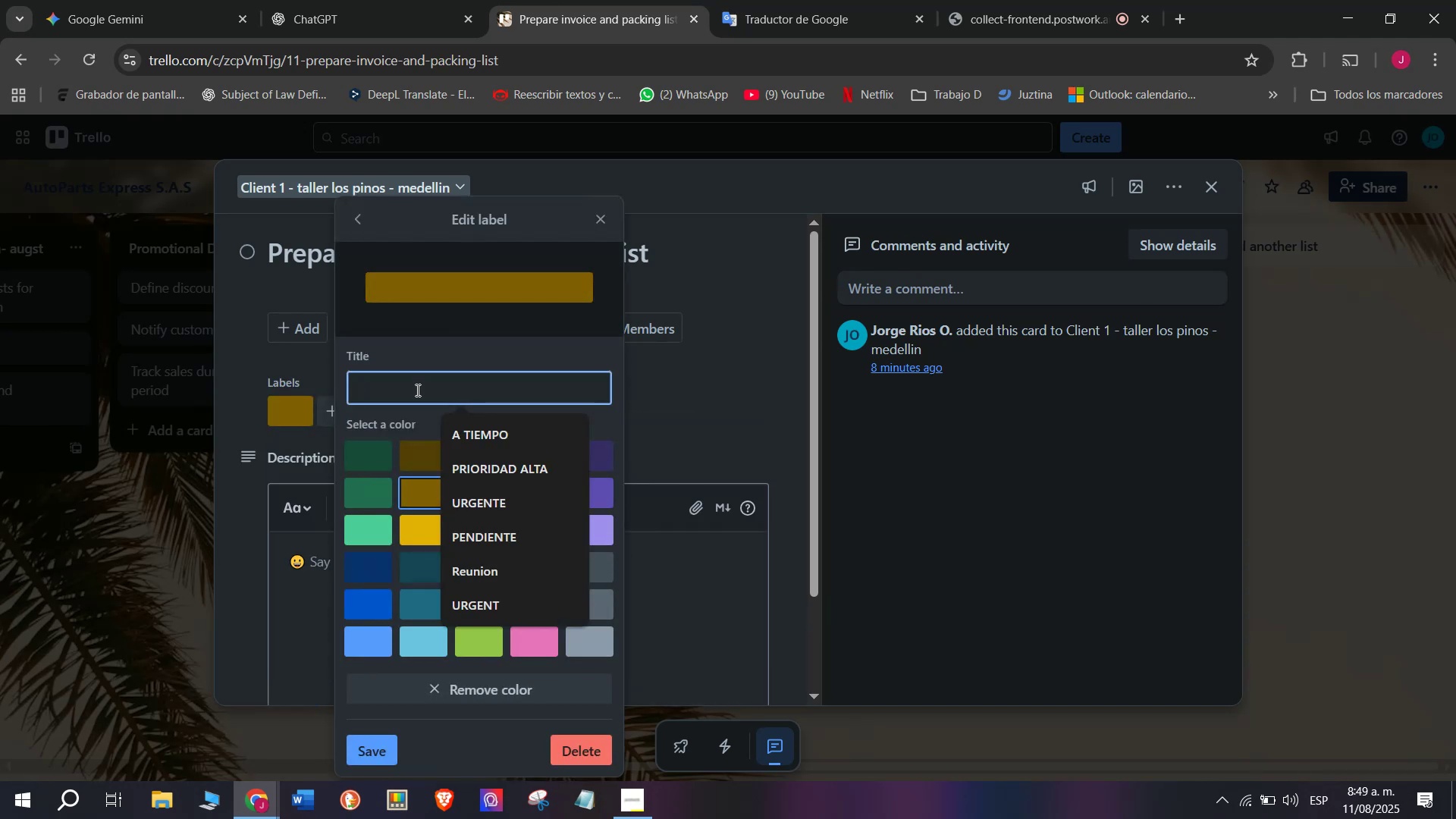 
type(PENDING)
 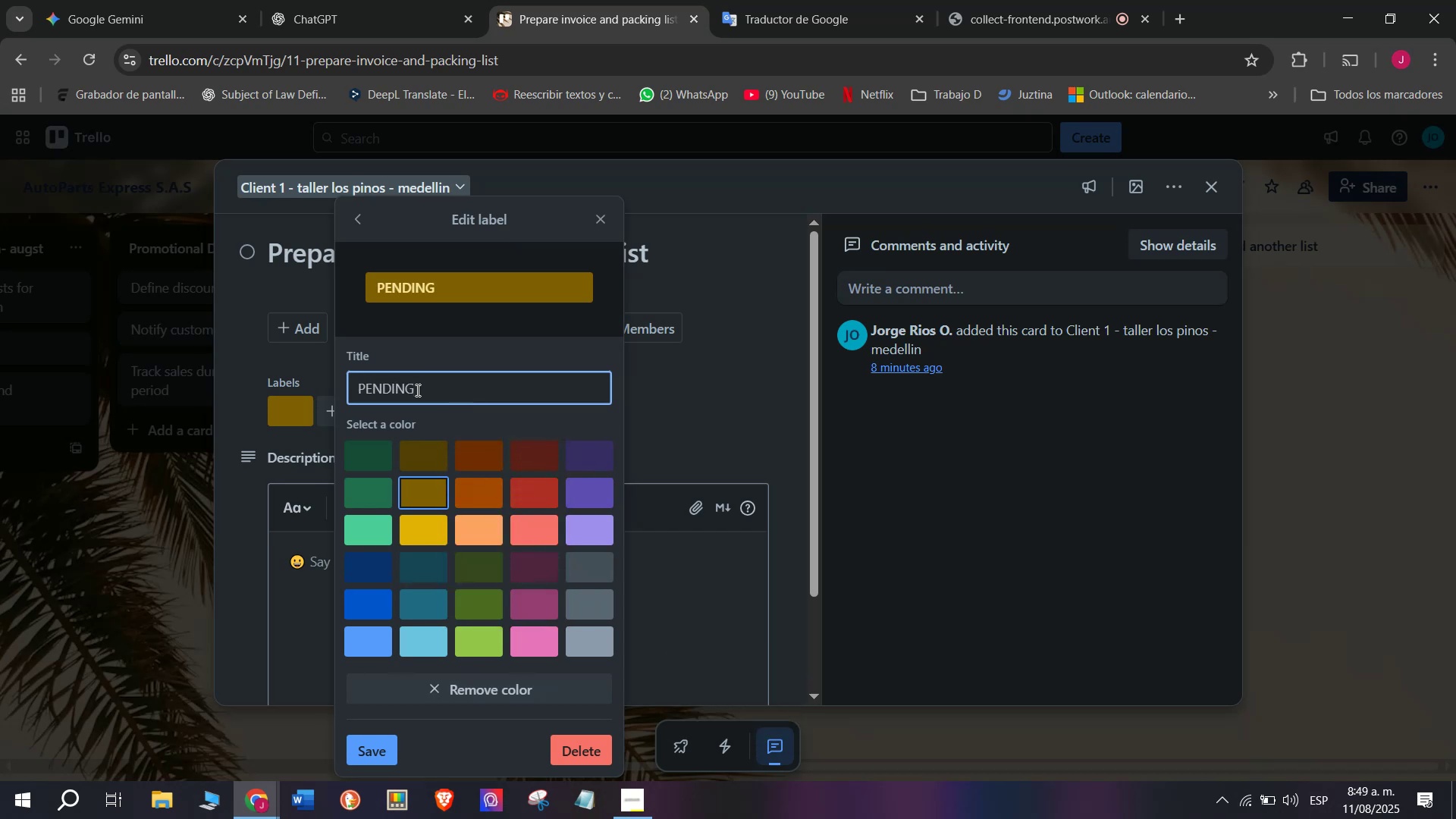 
key(Enter)
 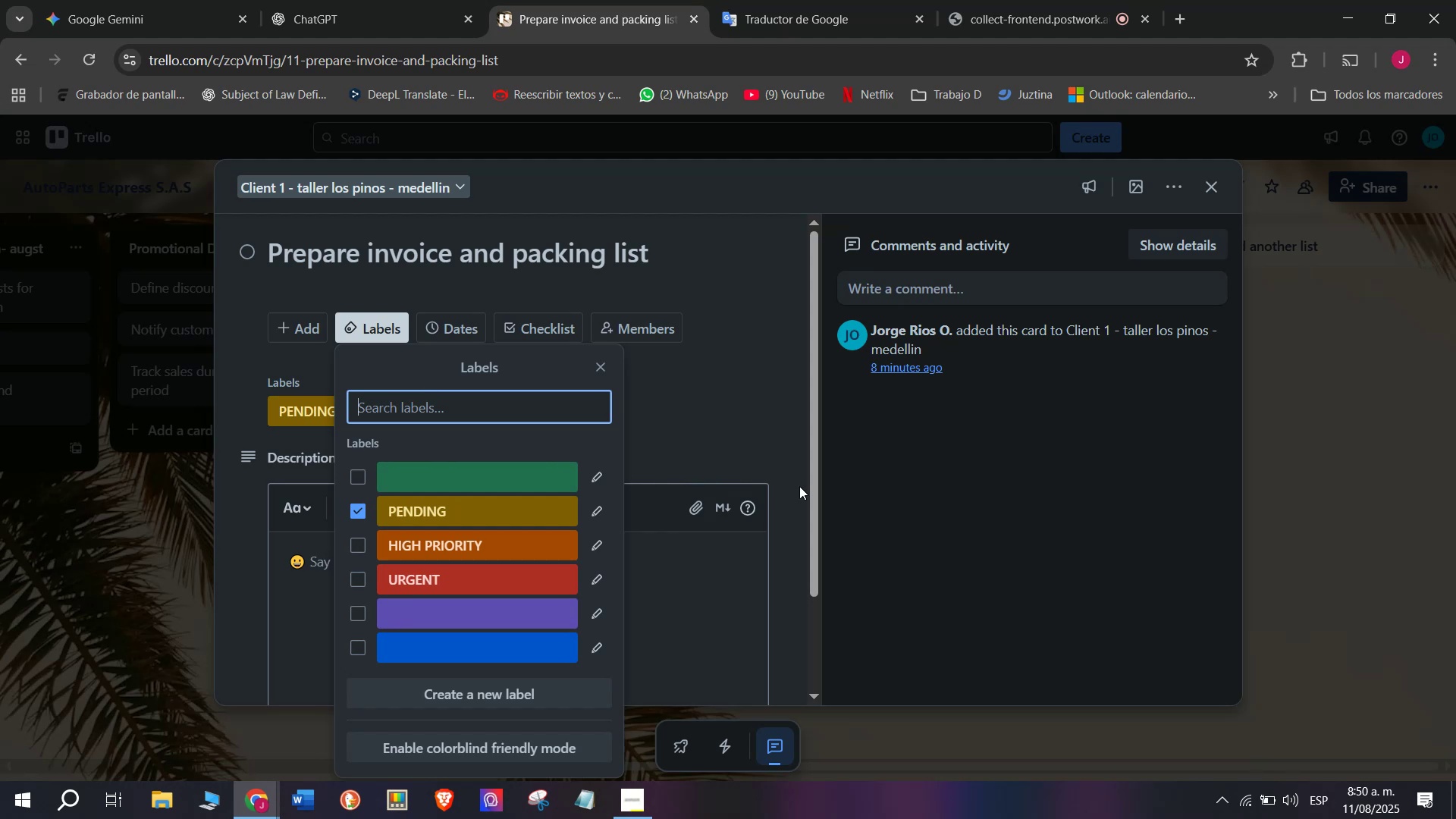 
left_click([714, 406])
 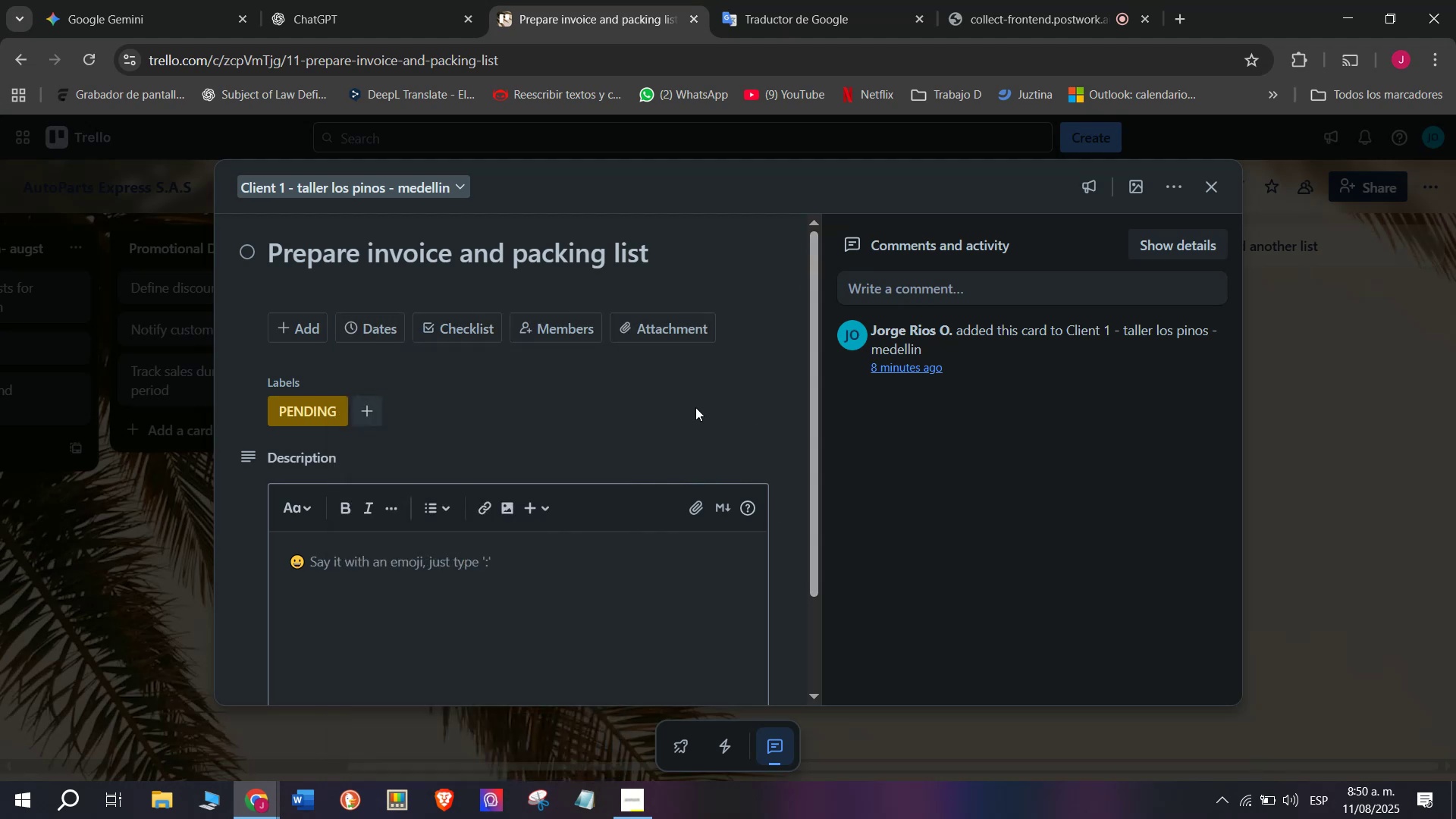 
scroll: coordinate [529, 456], scroll_direction: down, amount: 8.0
 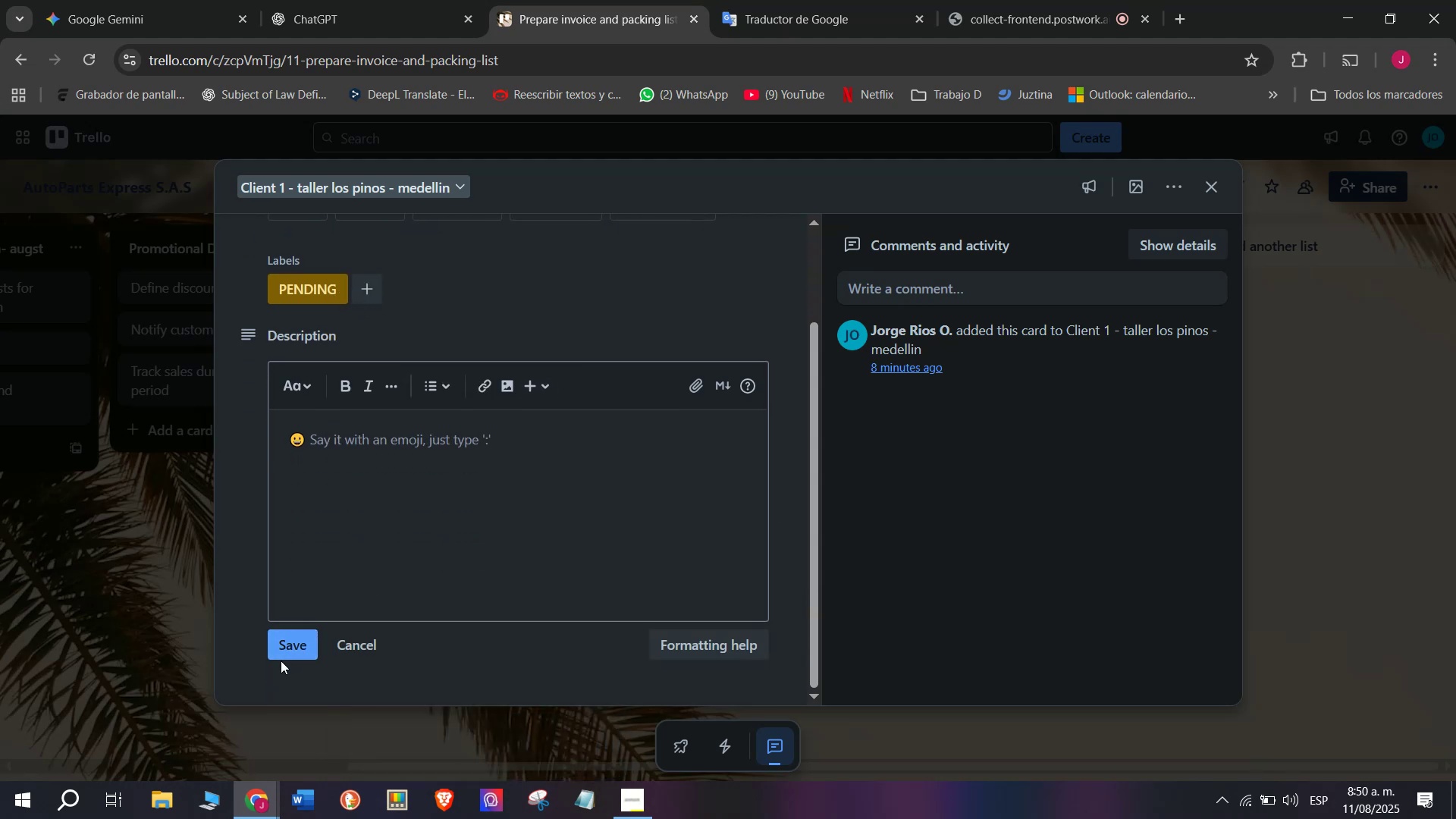 
double_click([288, 645])
 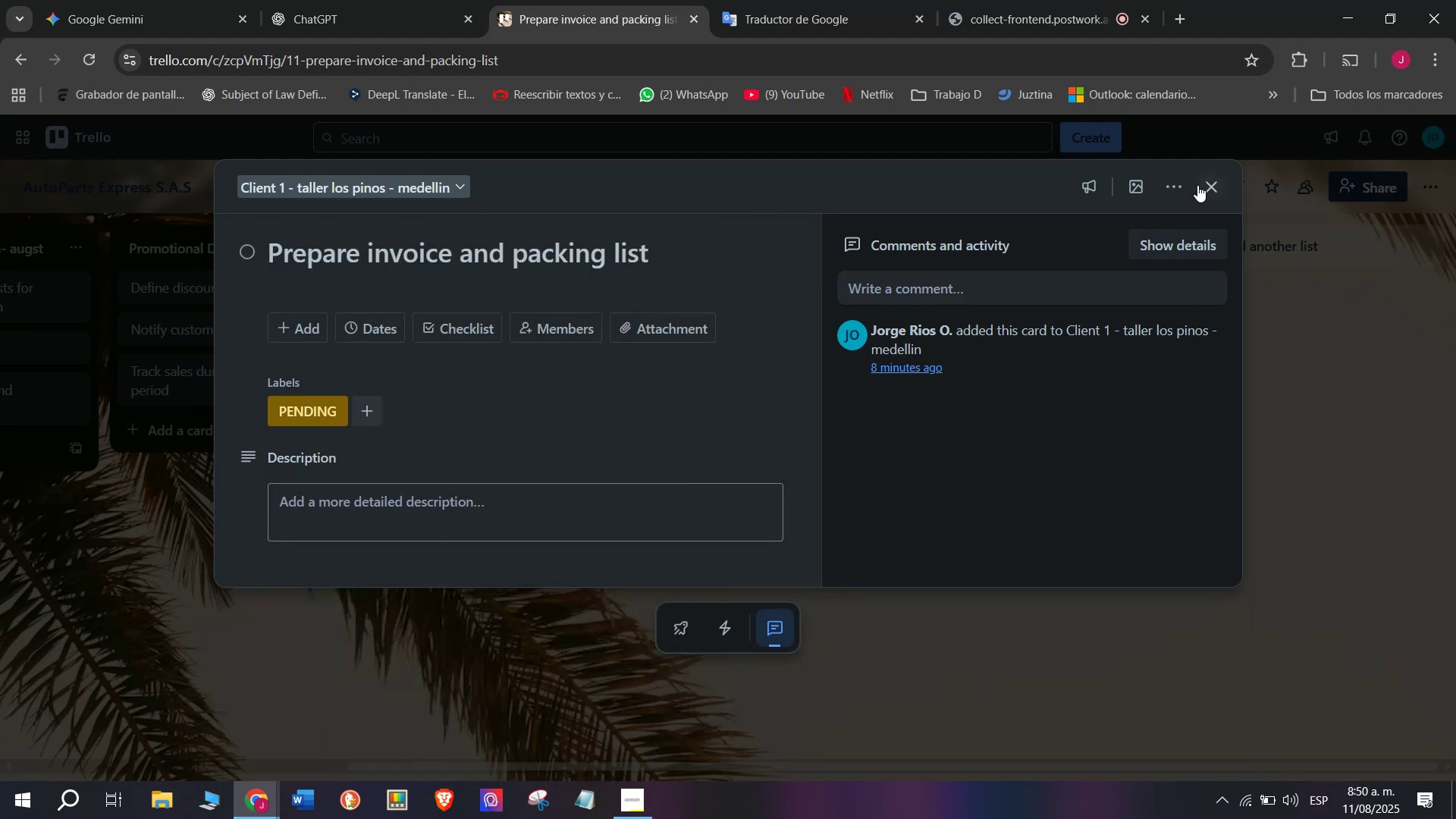 
left_click([1220, 181])
 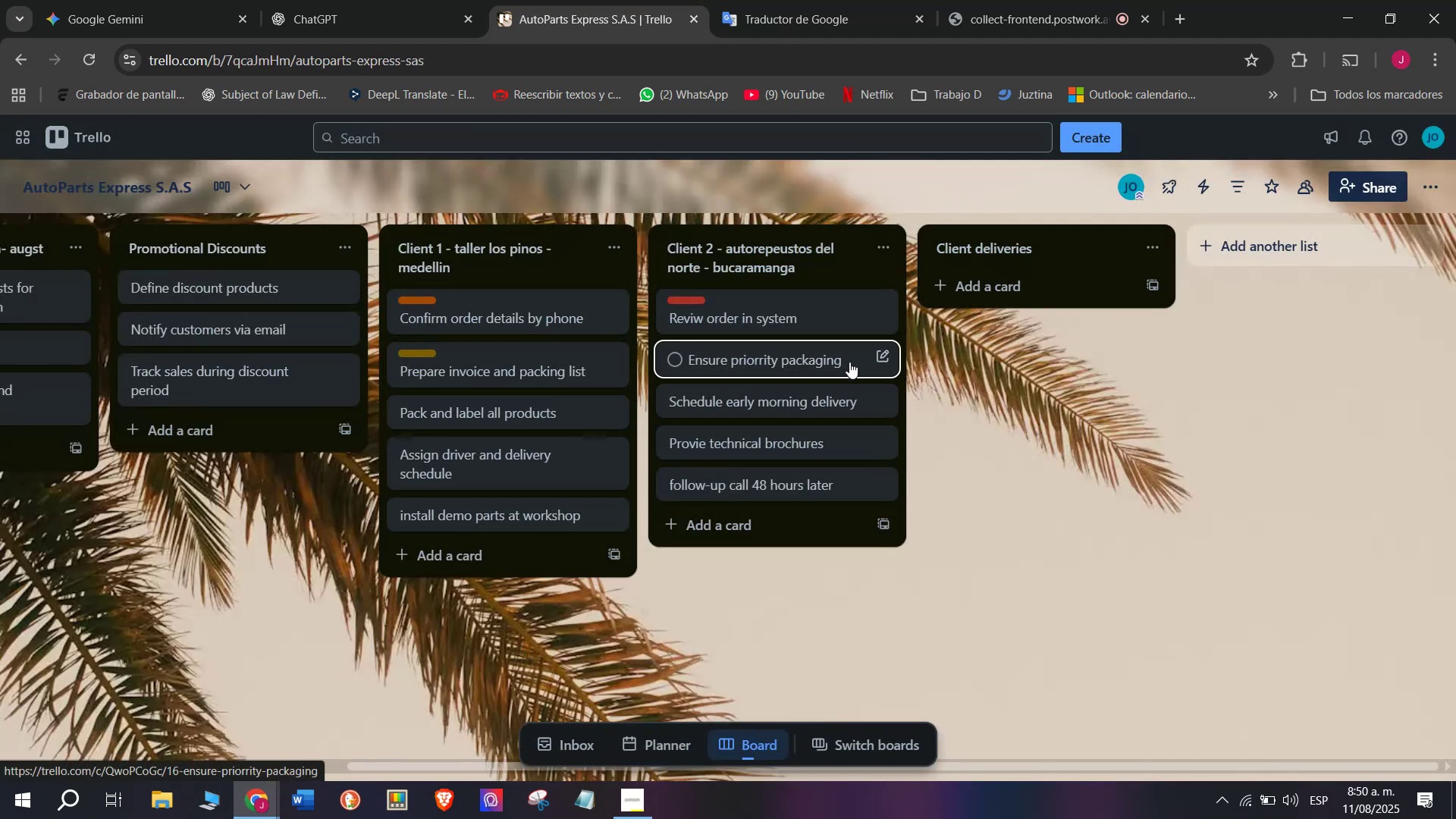 
left_click([826, 367])
 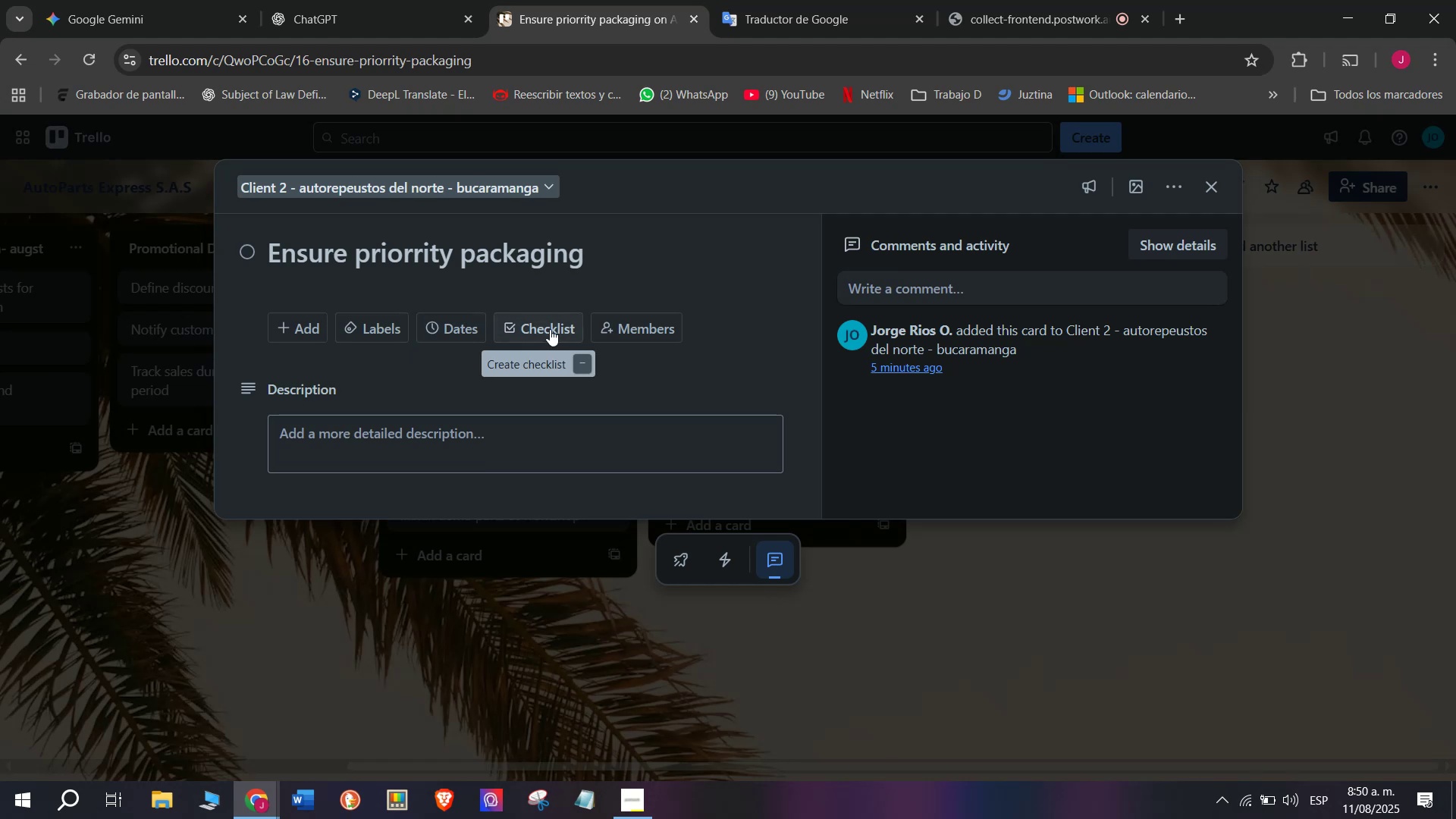 
left_click([302, 330])
 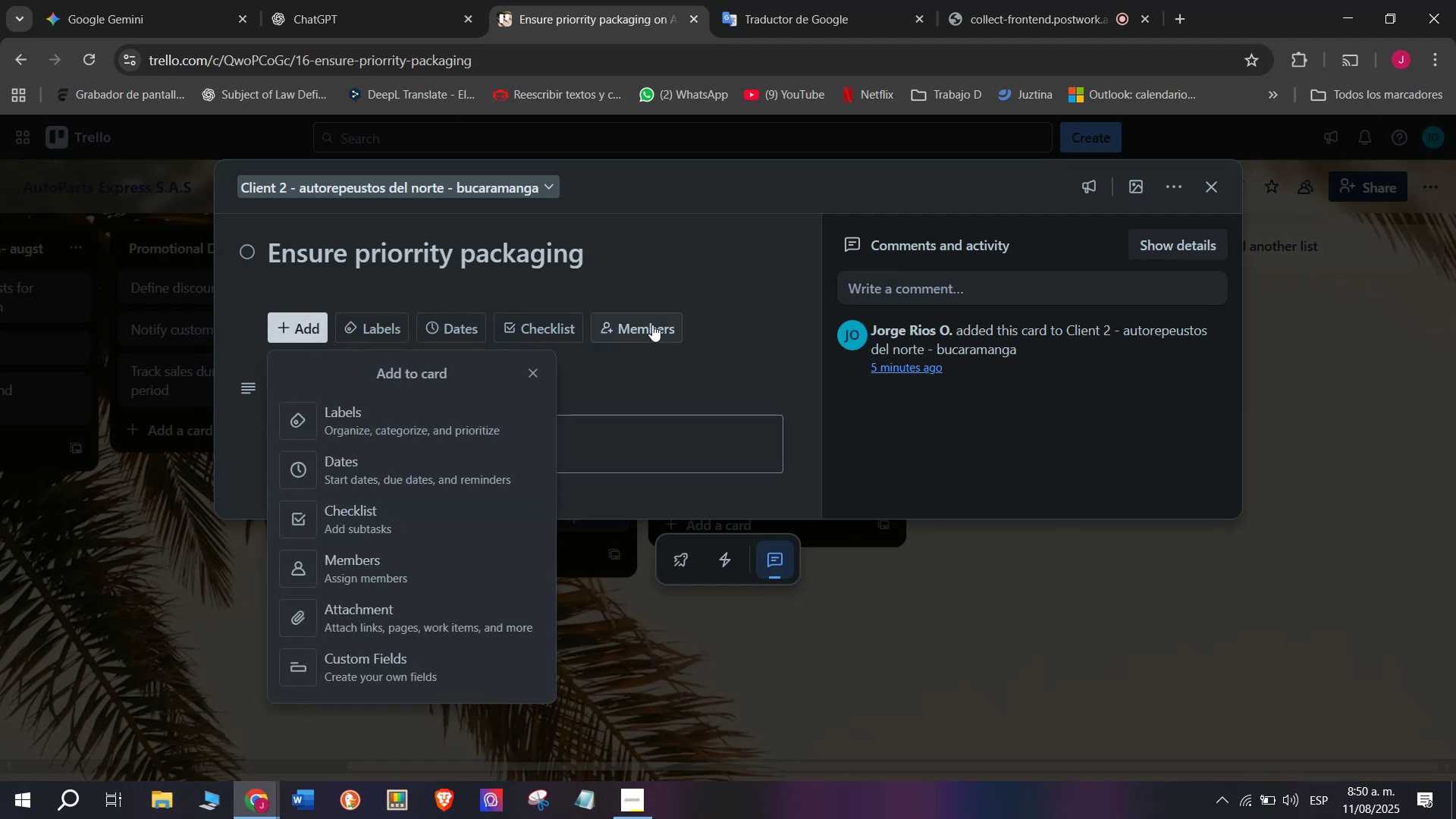 
left_click([664, 363])
 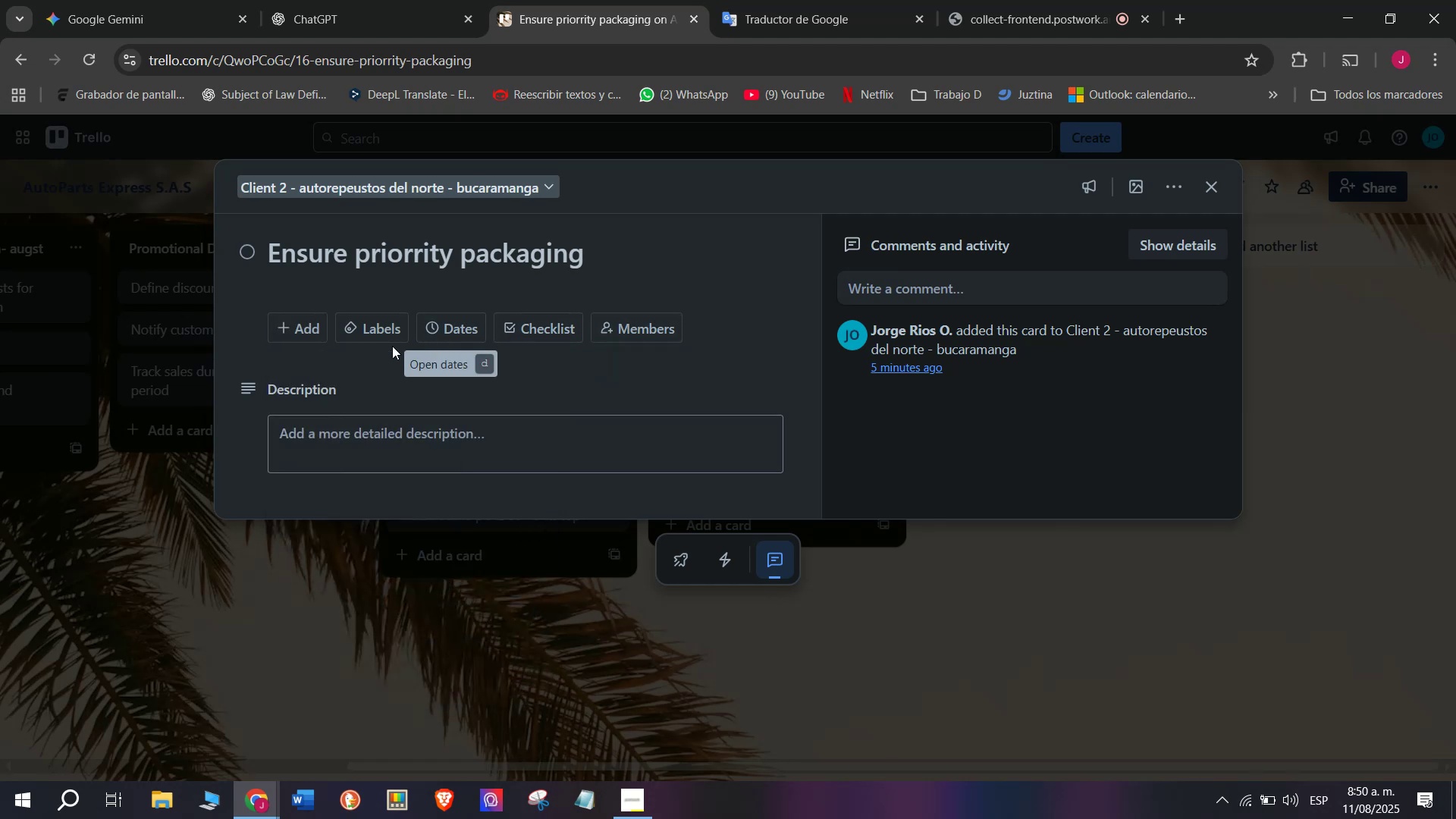 
left_click([379, 340])
 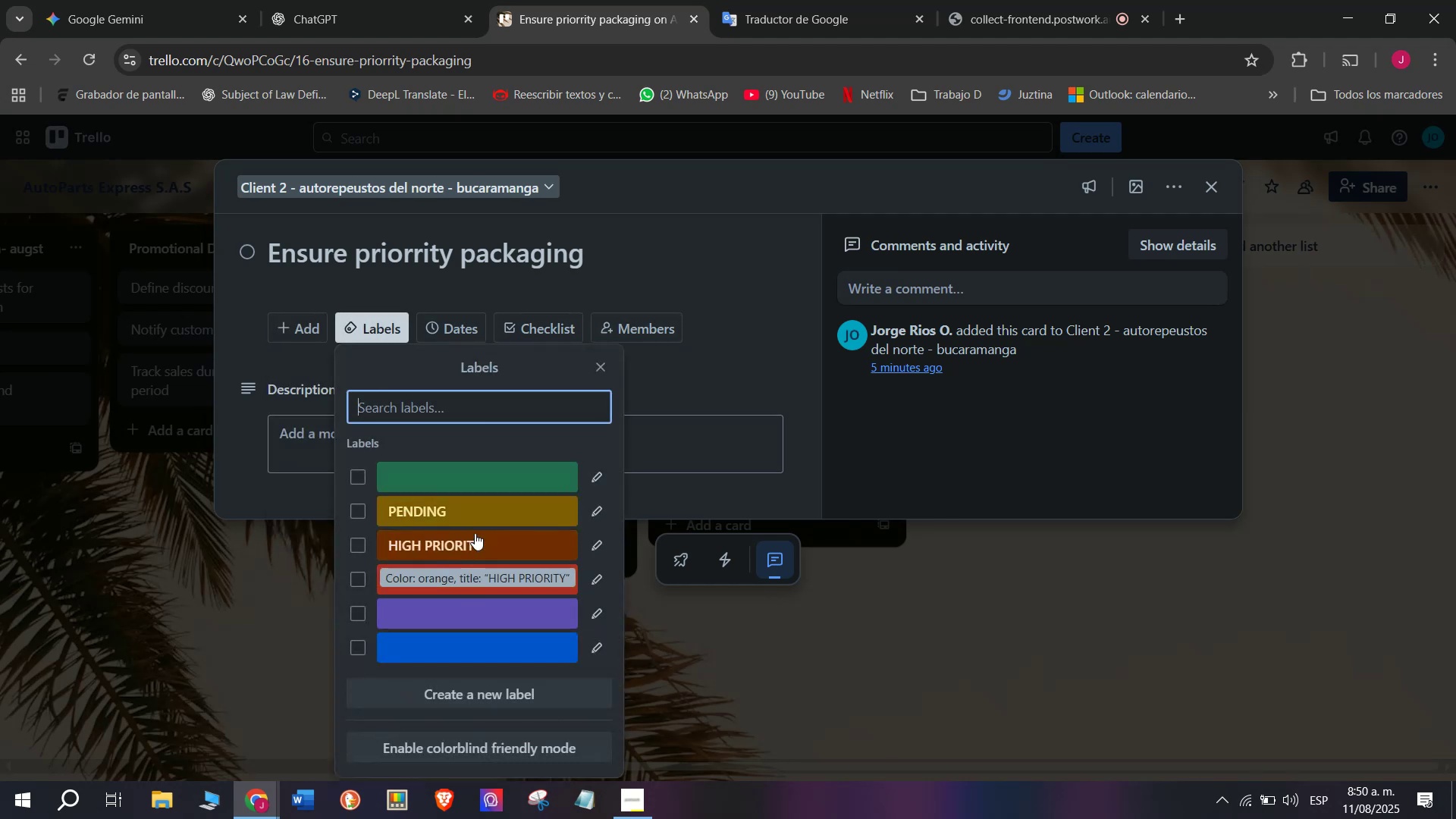 
left_click([475, 538])
 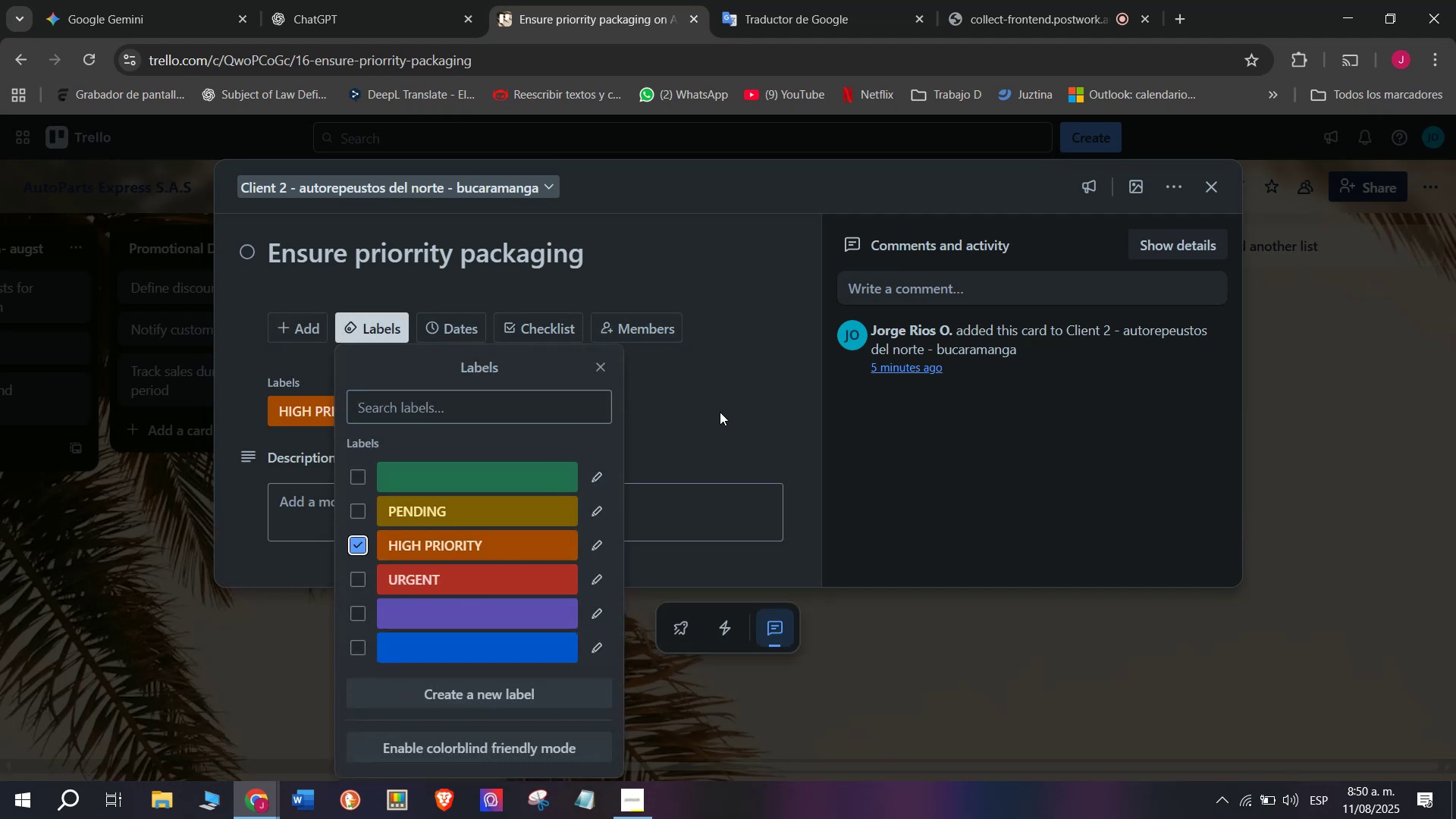 
left_click([720, 412])
 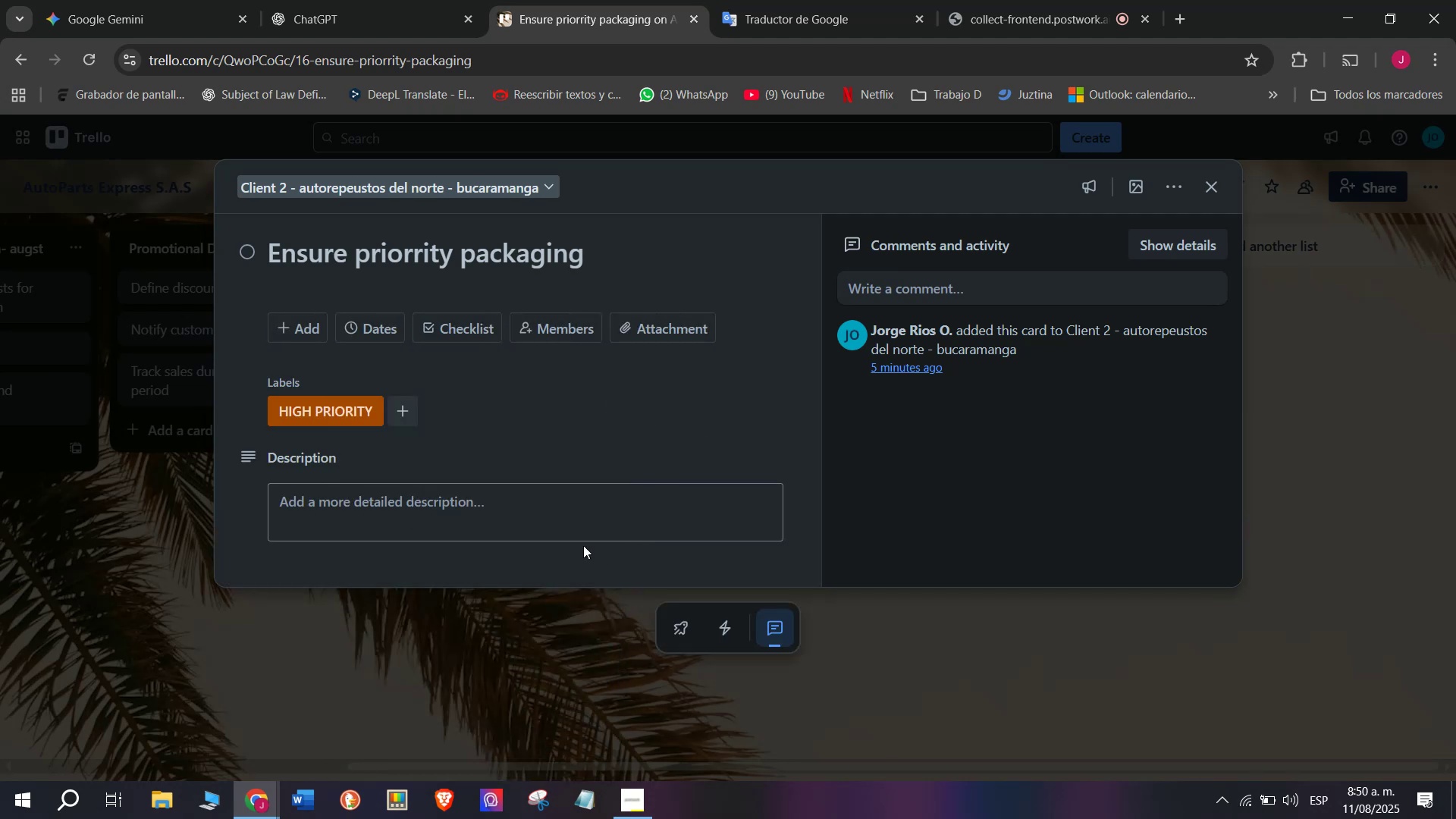 
scroll: coordinate [508, 484], scroll_direction: down, amount: 15.0
 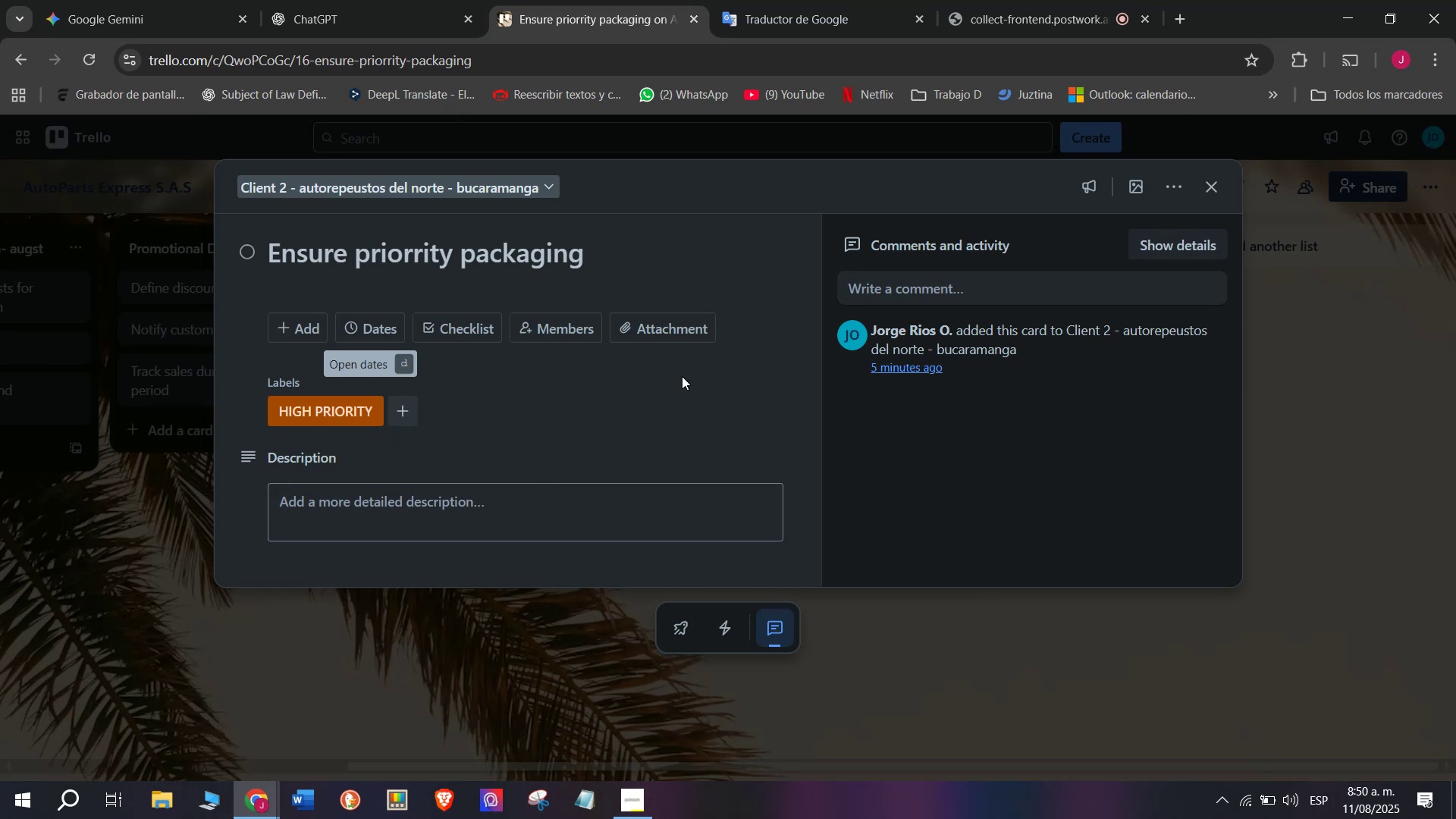 
left_click([682, 376])
 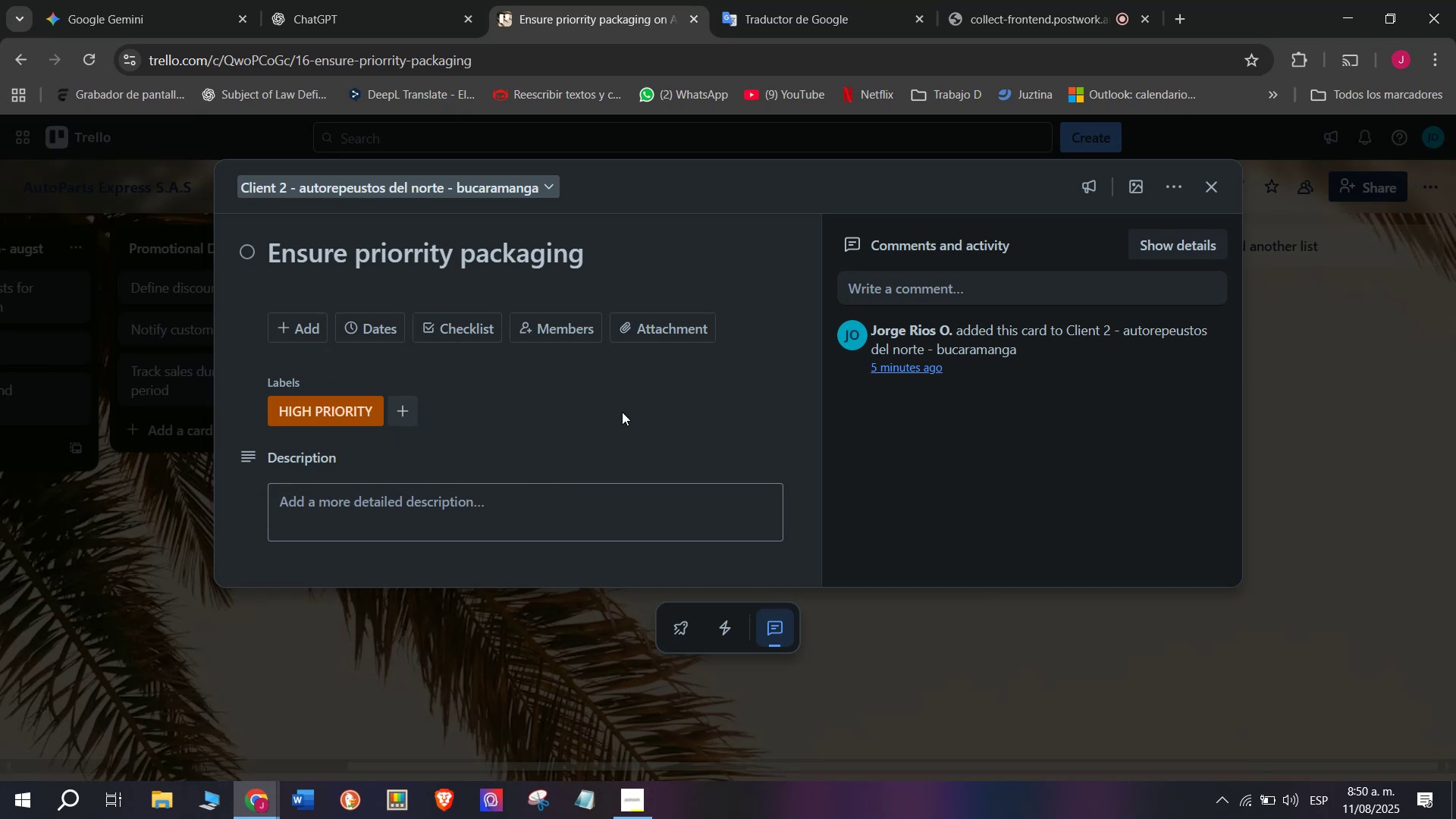 
scroll: coordinate [651, 398], scroll_direction: down, amount: 7.0
 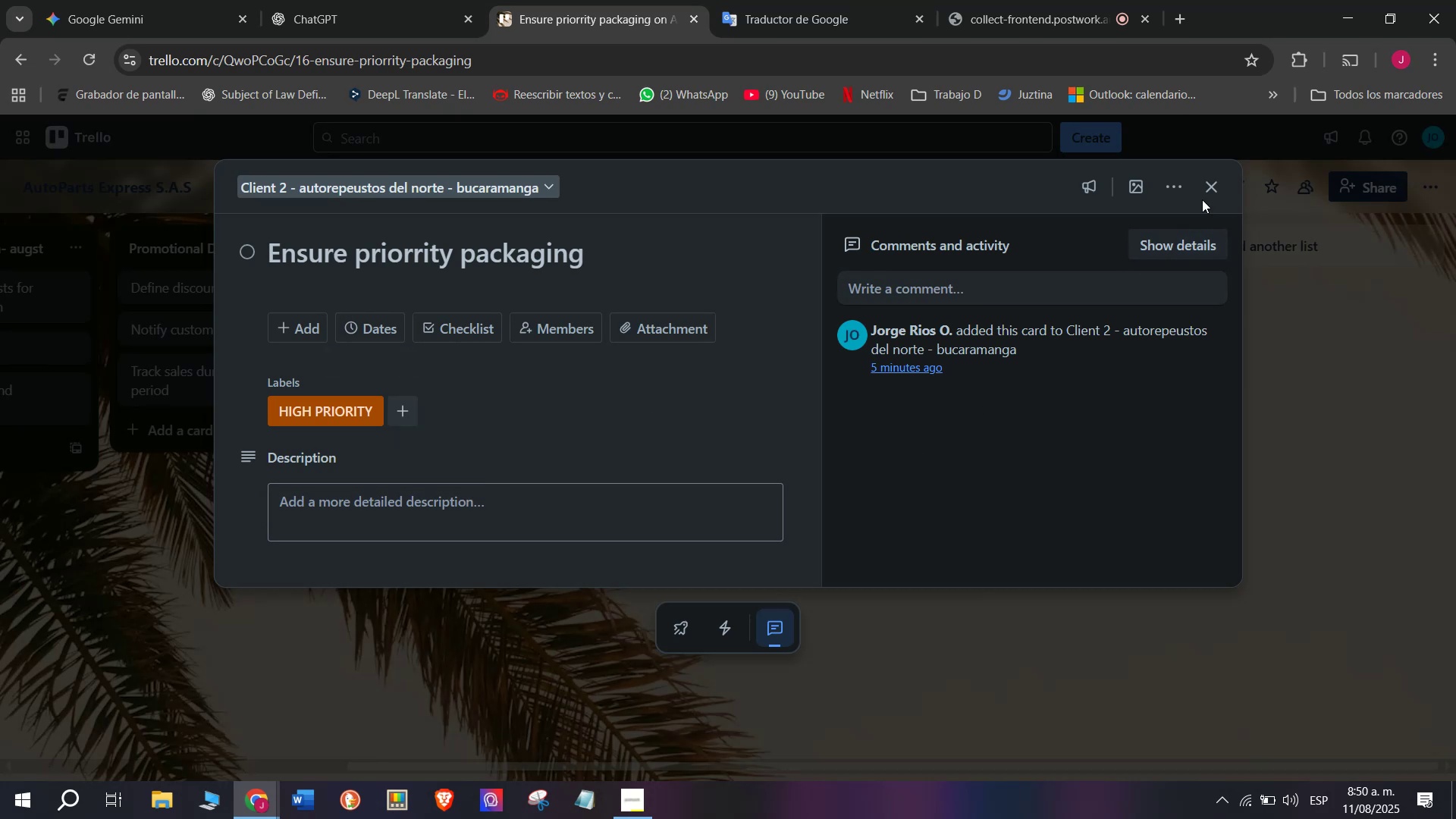 
left_click([1210, 193])
 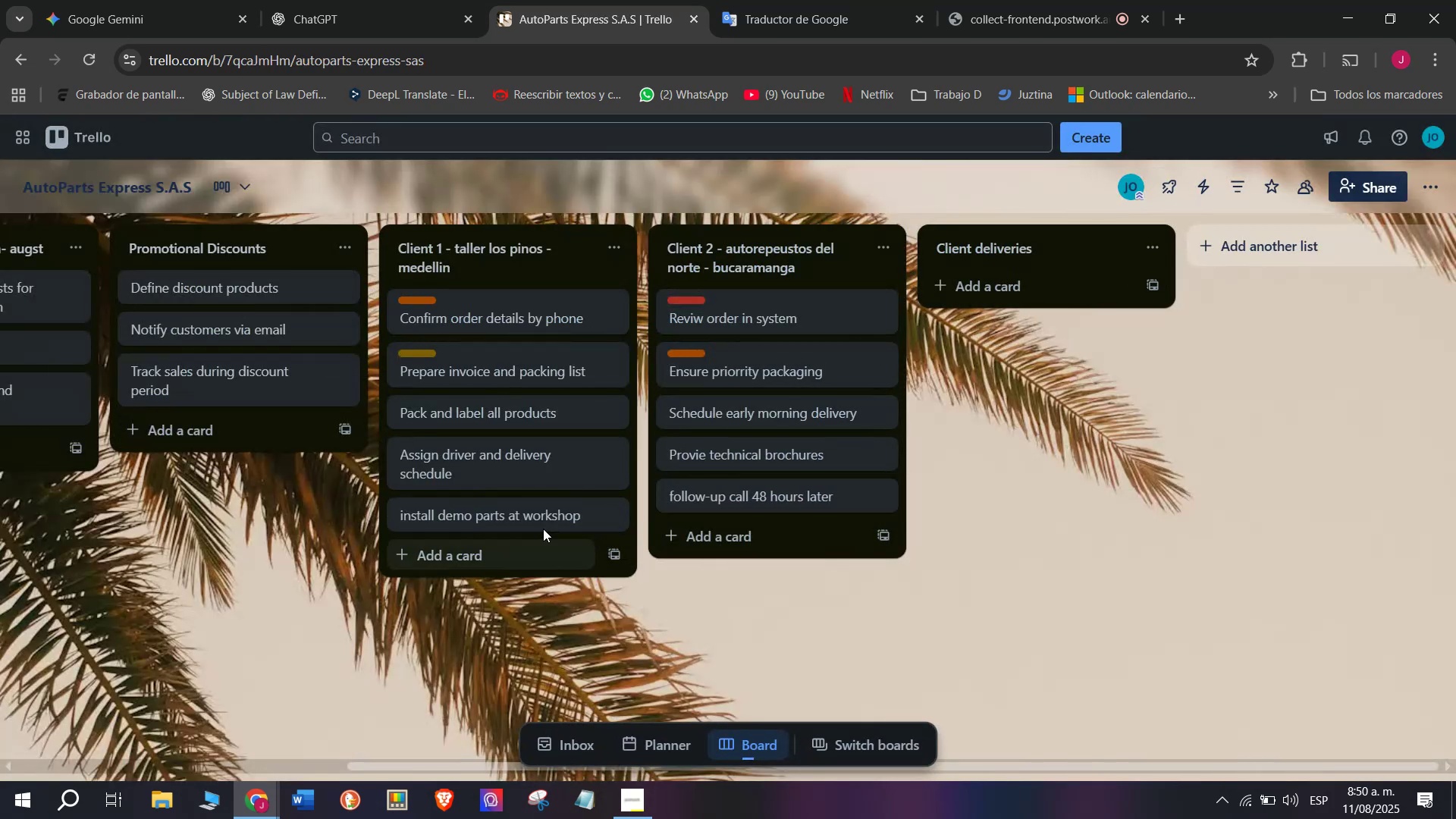 
scroll: coordinate [359, 431], scroll_direction: up, amount: 3.0
 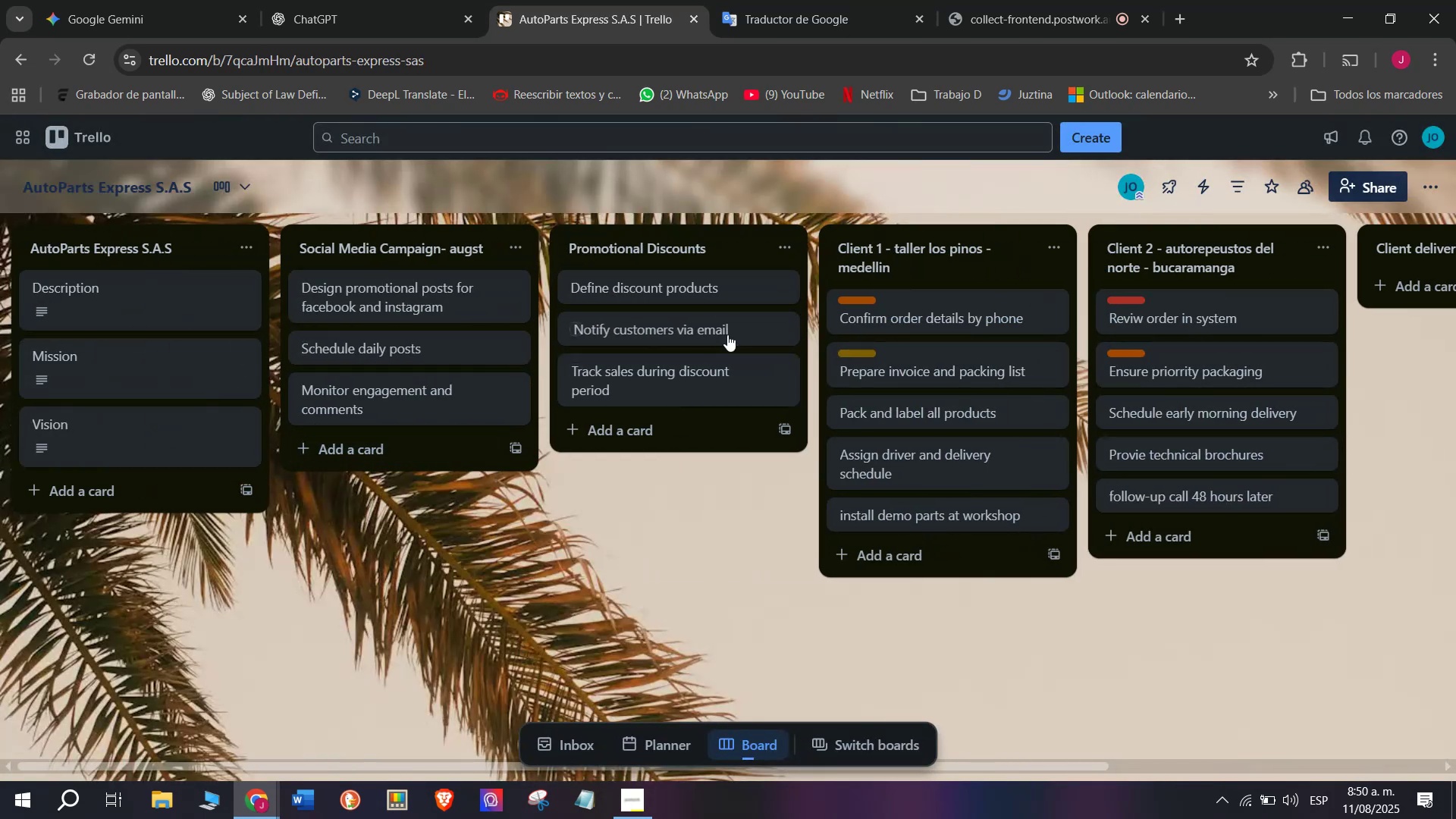 
scroll: coordinate [718, 359], scroll_direction: down, amount: 3.0
 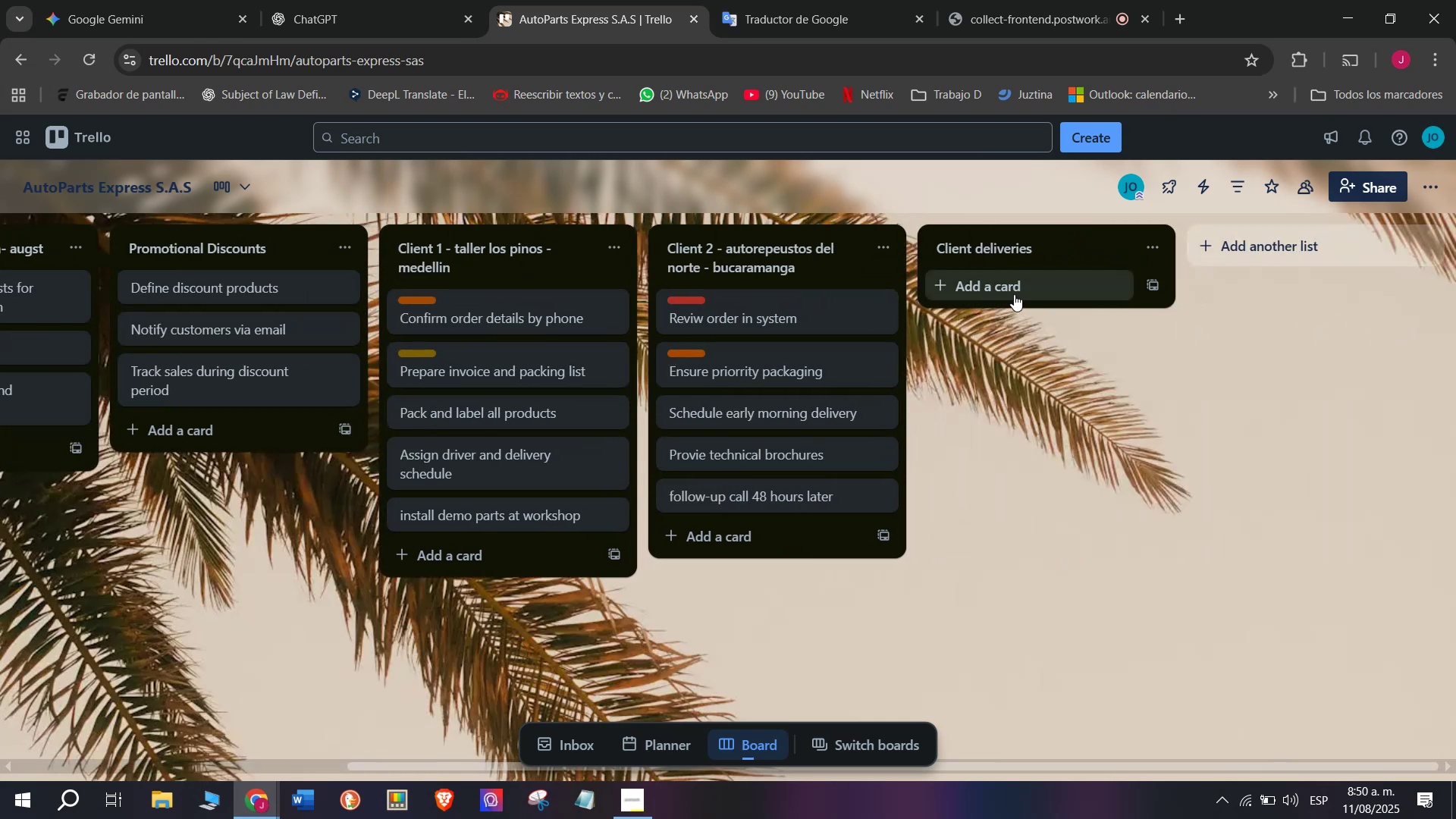 
left_click([1014, 294])
 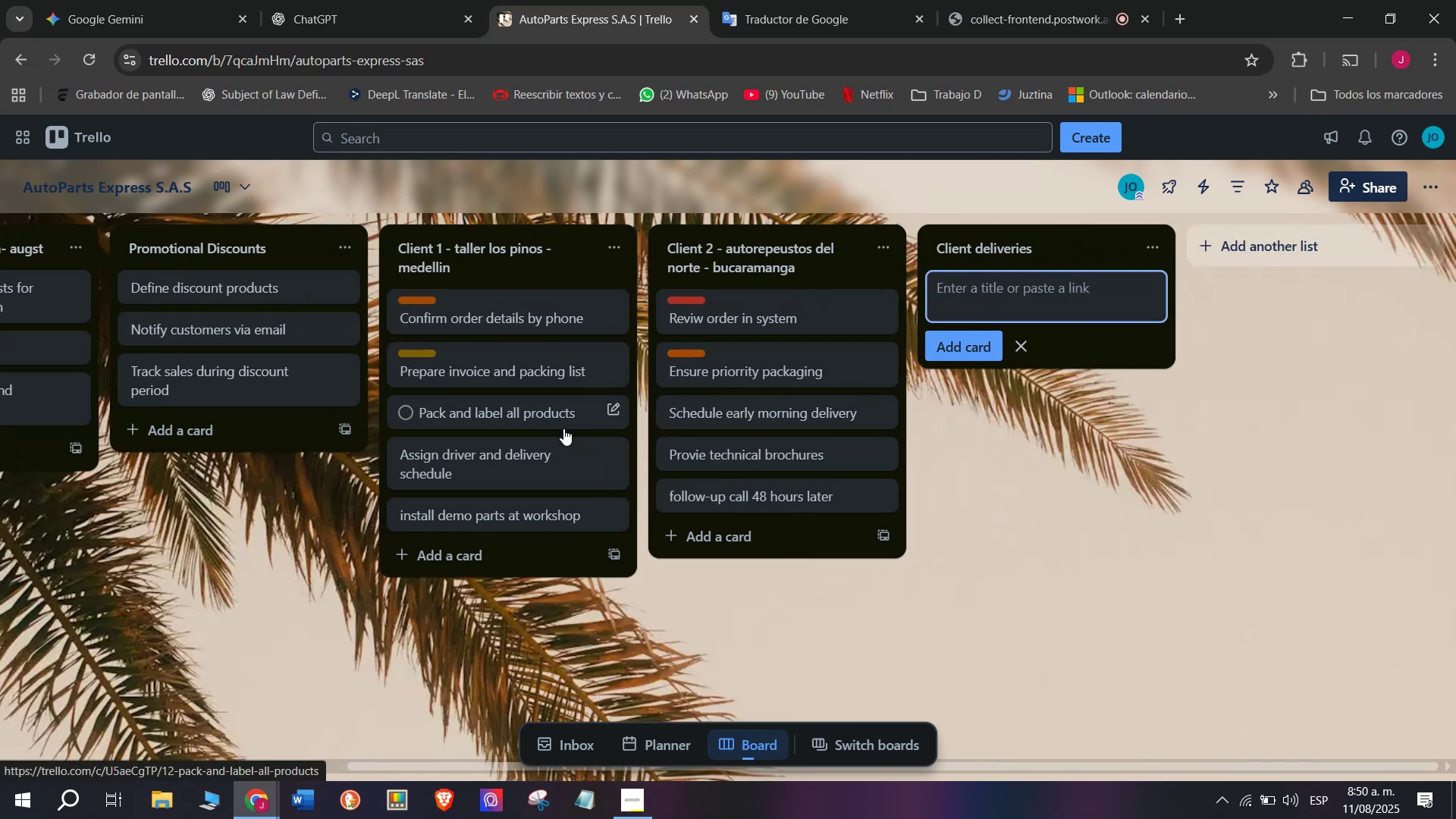 
wait(13.22)
 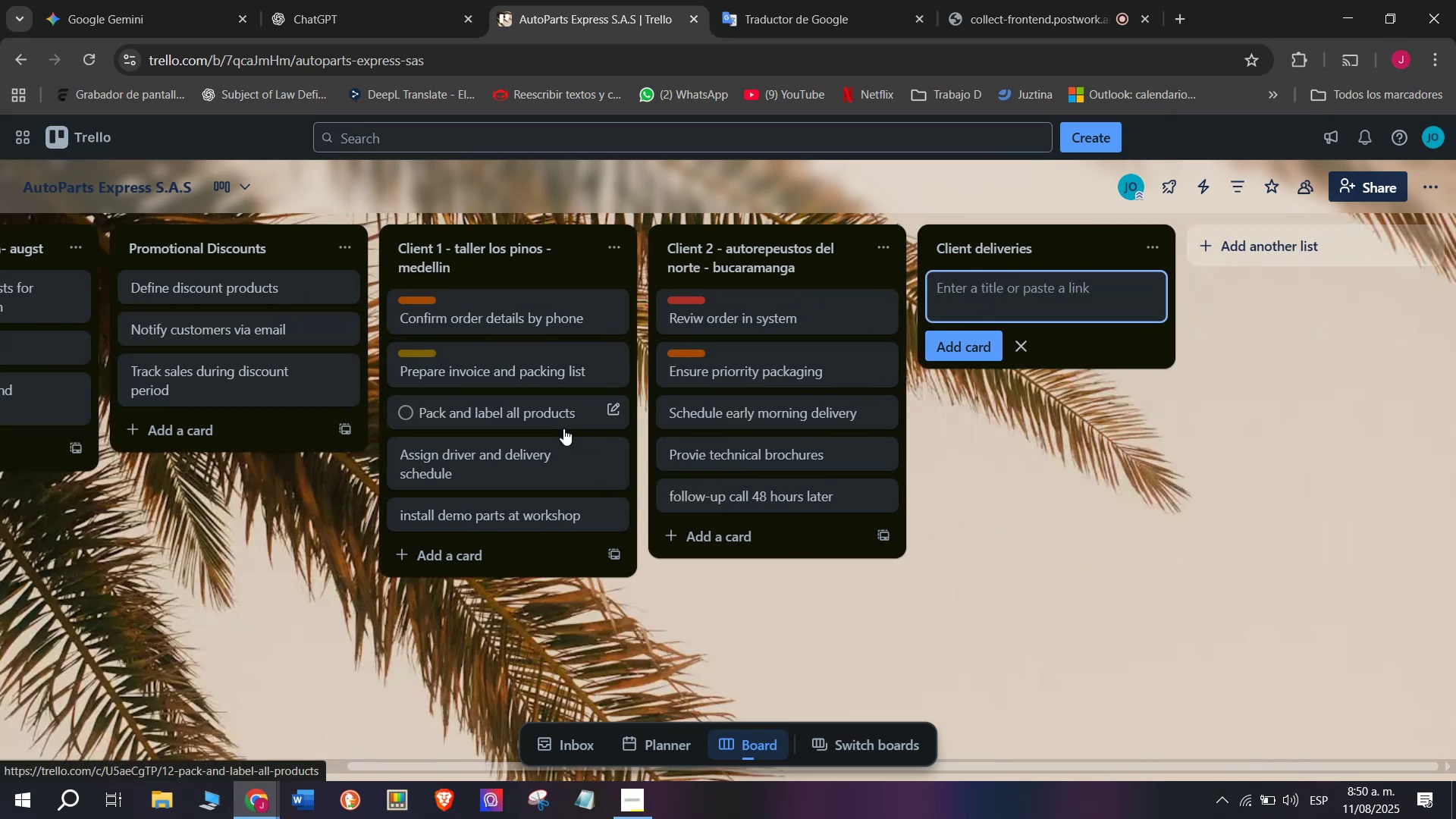 
left_click([769, 490])
 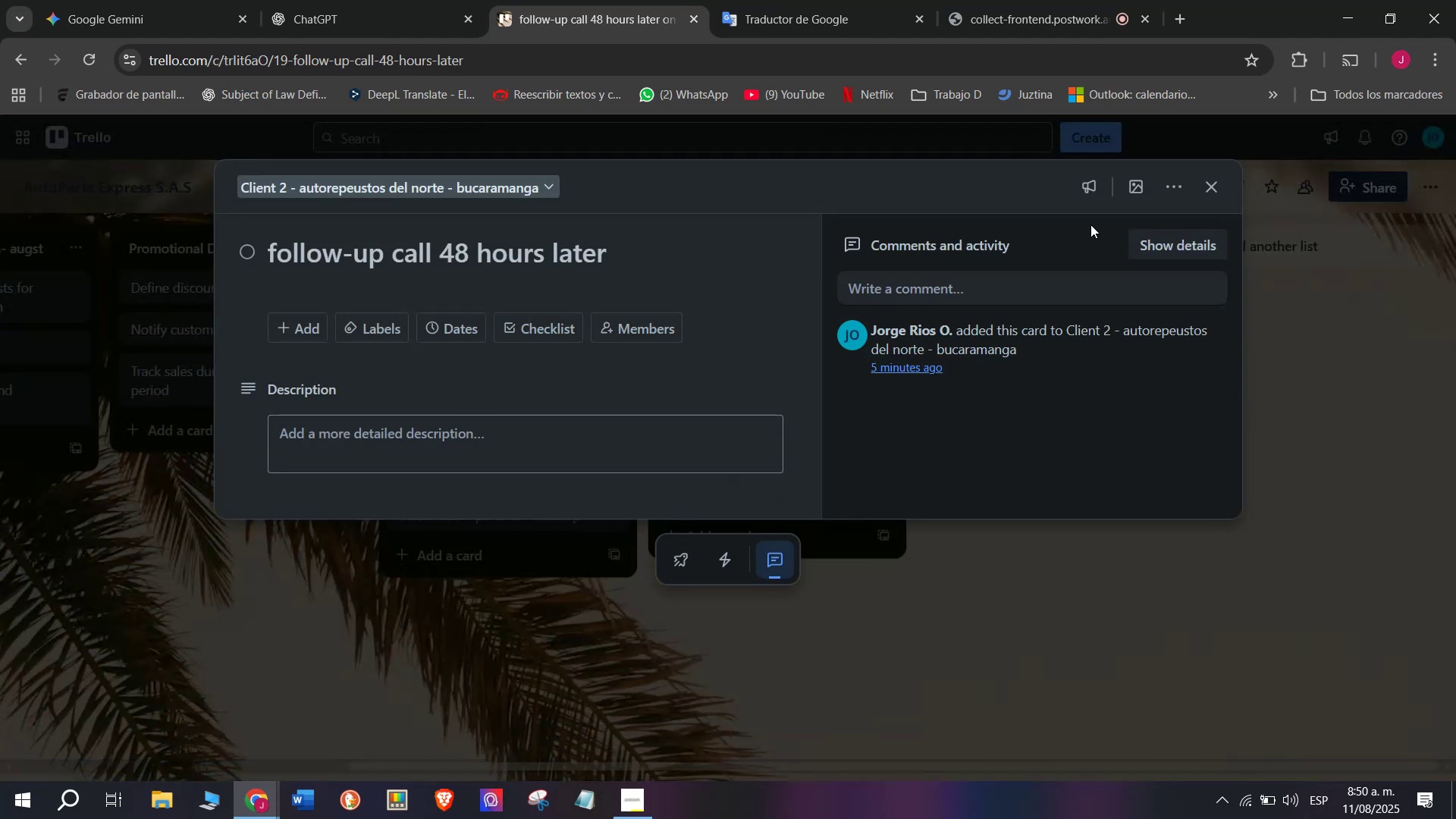 
left_click([1216, 199])
 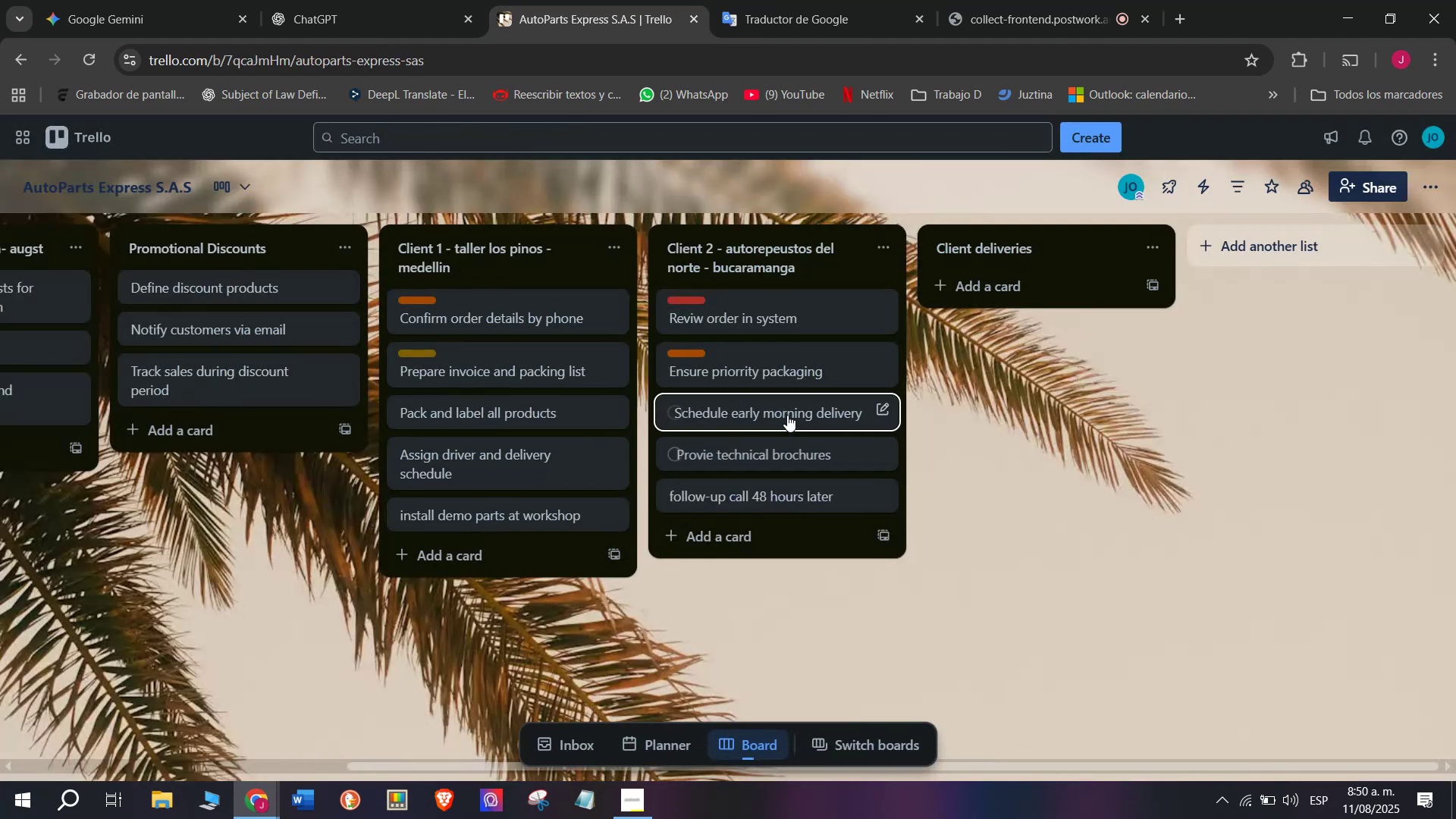 
left_click([792, 415])
 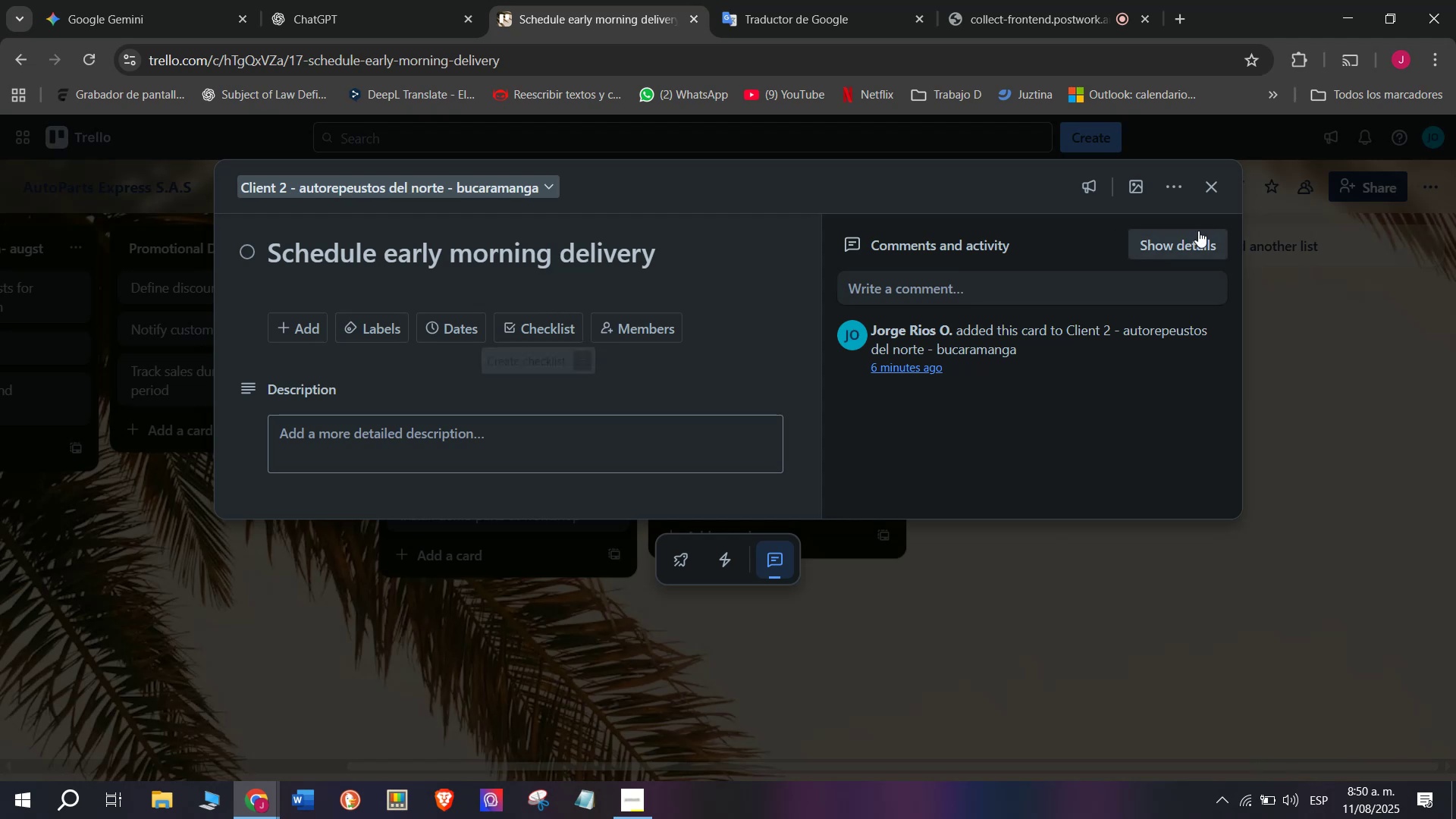 
left_click([1215, 197])
 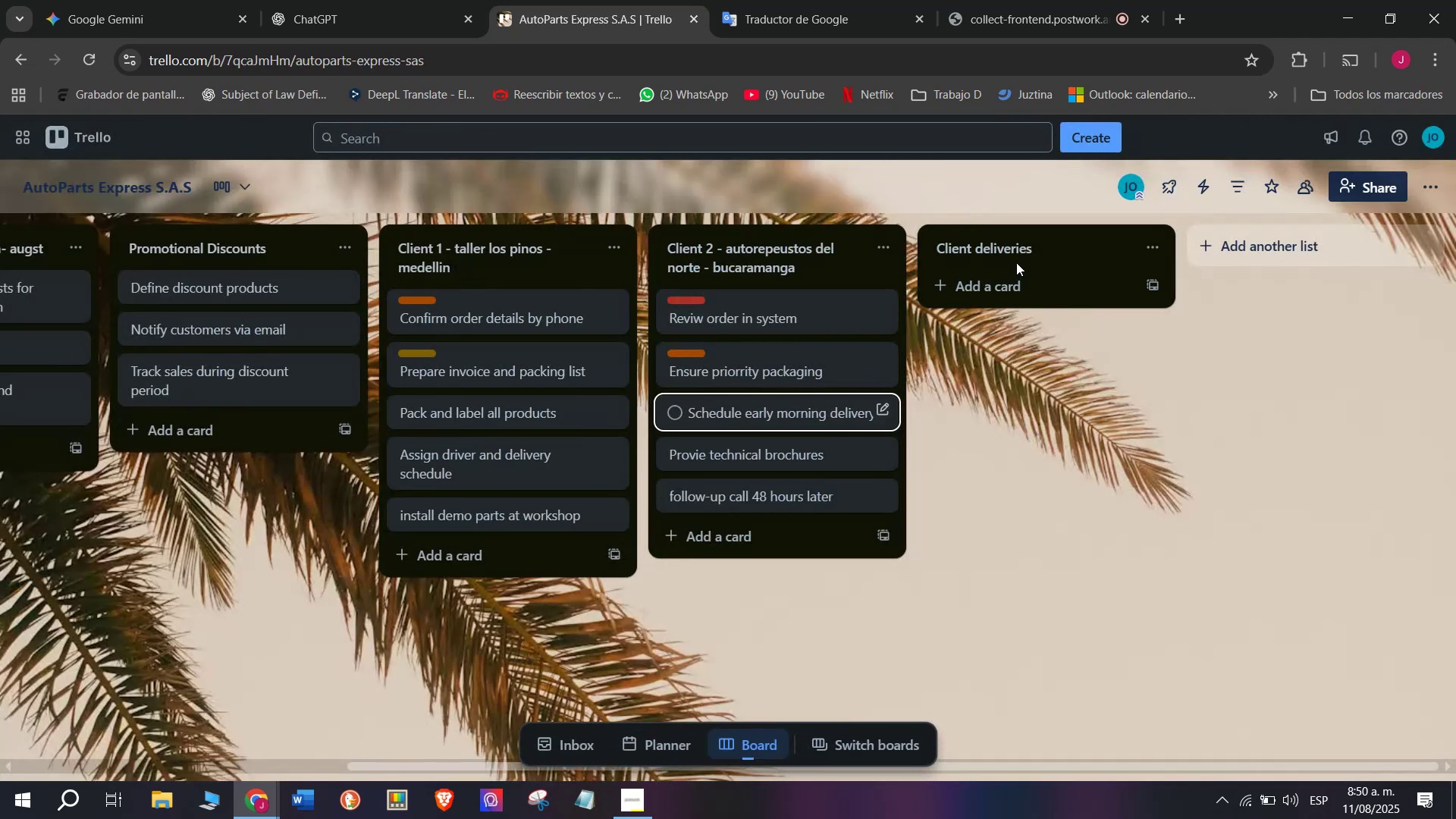 
left_click([1044, 252])
 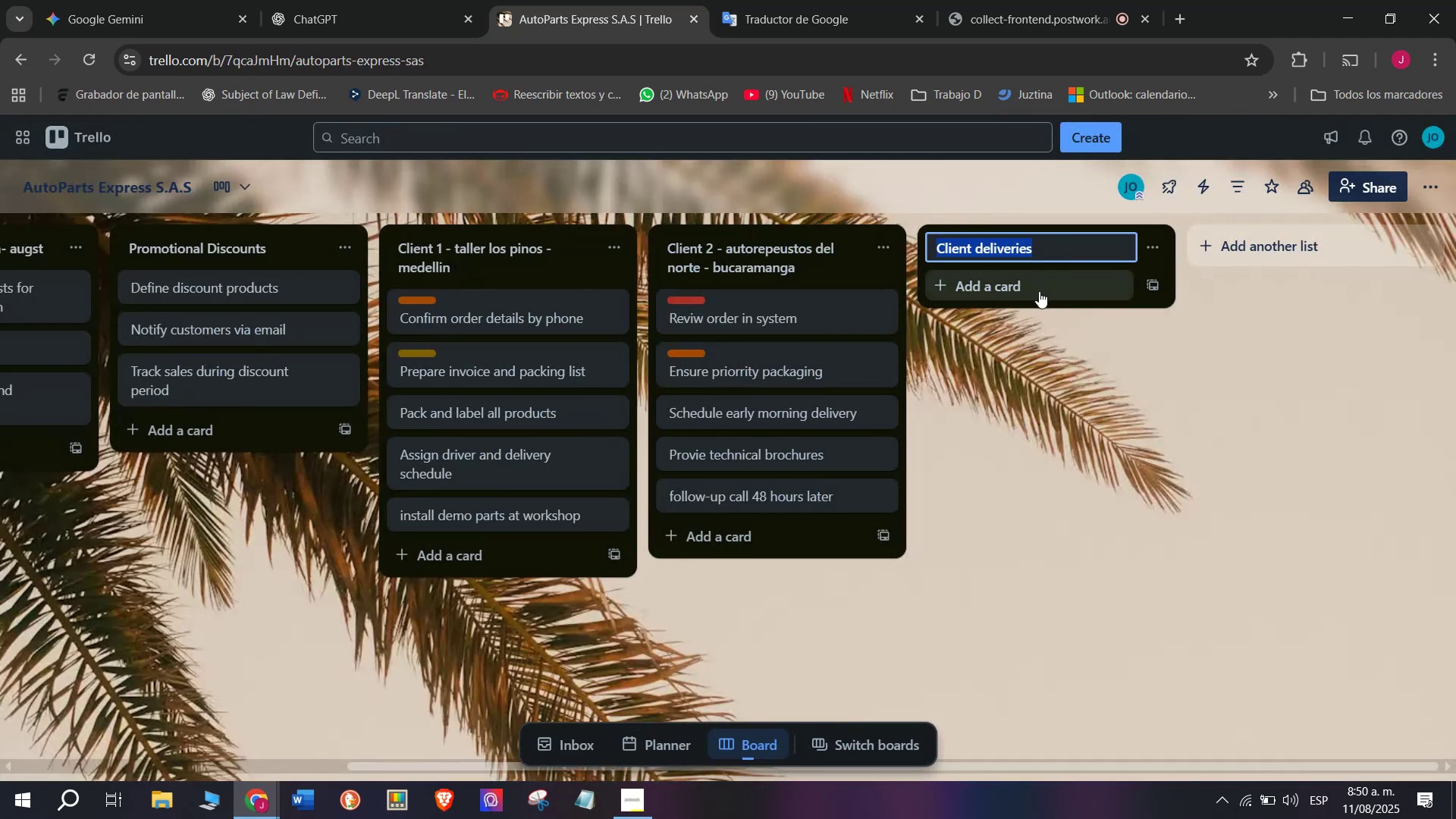 
left_click([1039, 291])
 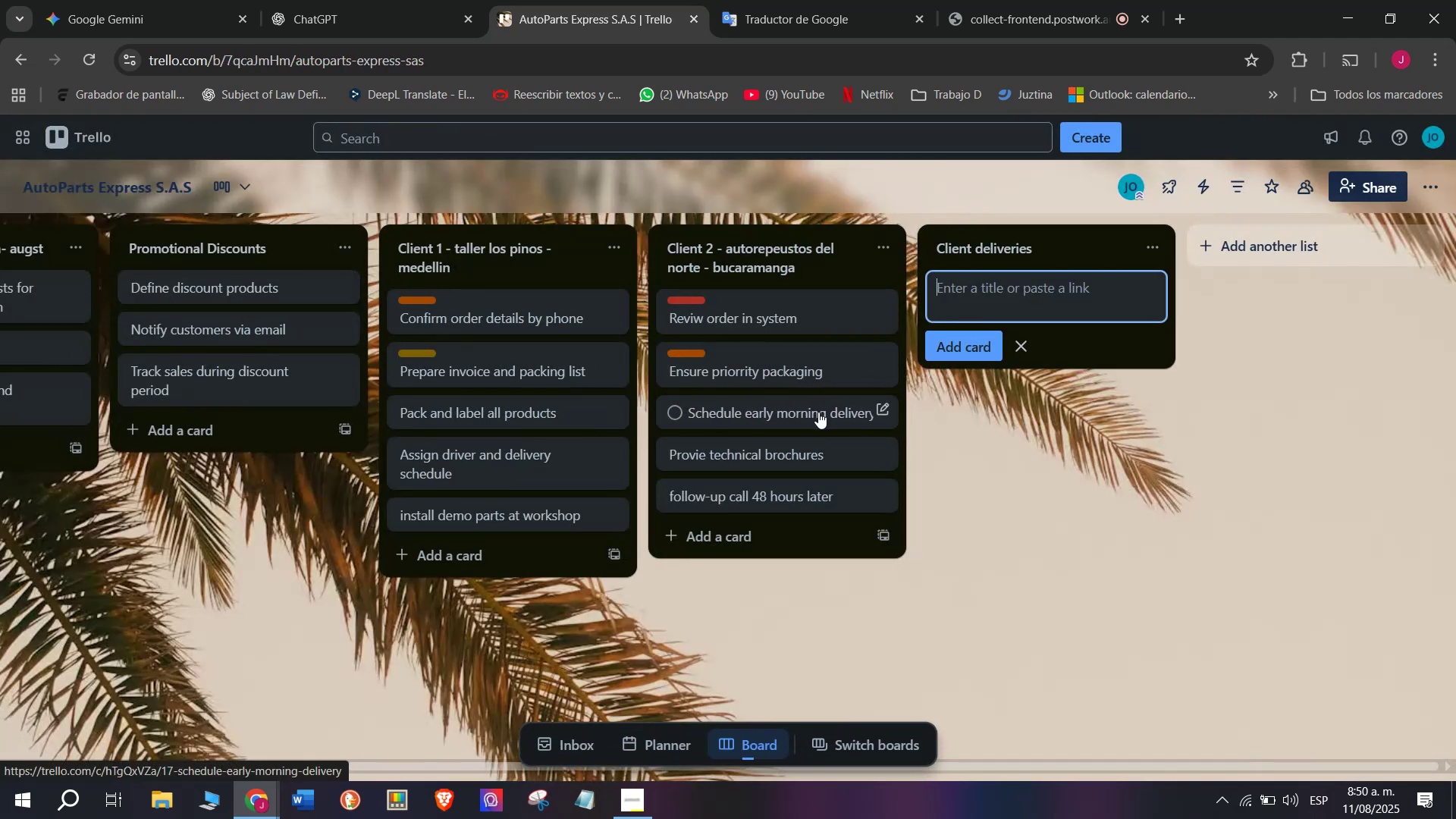 
scroll: coordinate [325, 415], scroll_direction: up, amount: 3.0
 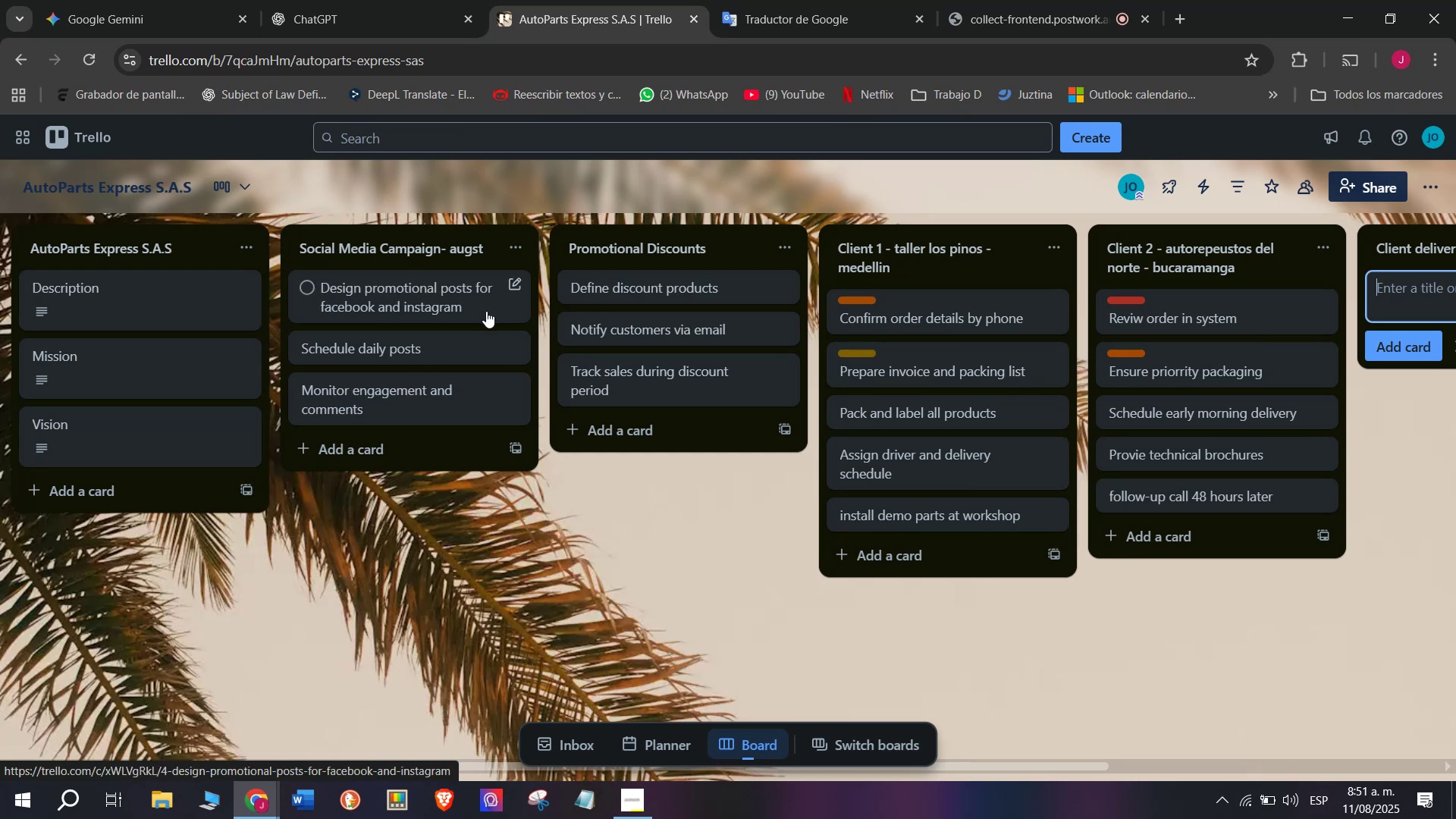 
wait(8.69)
 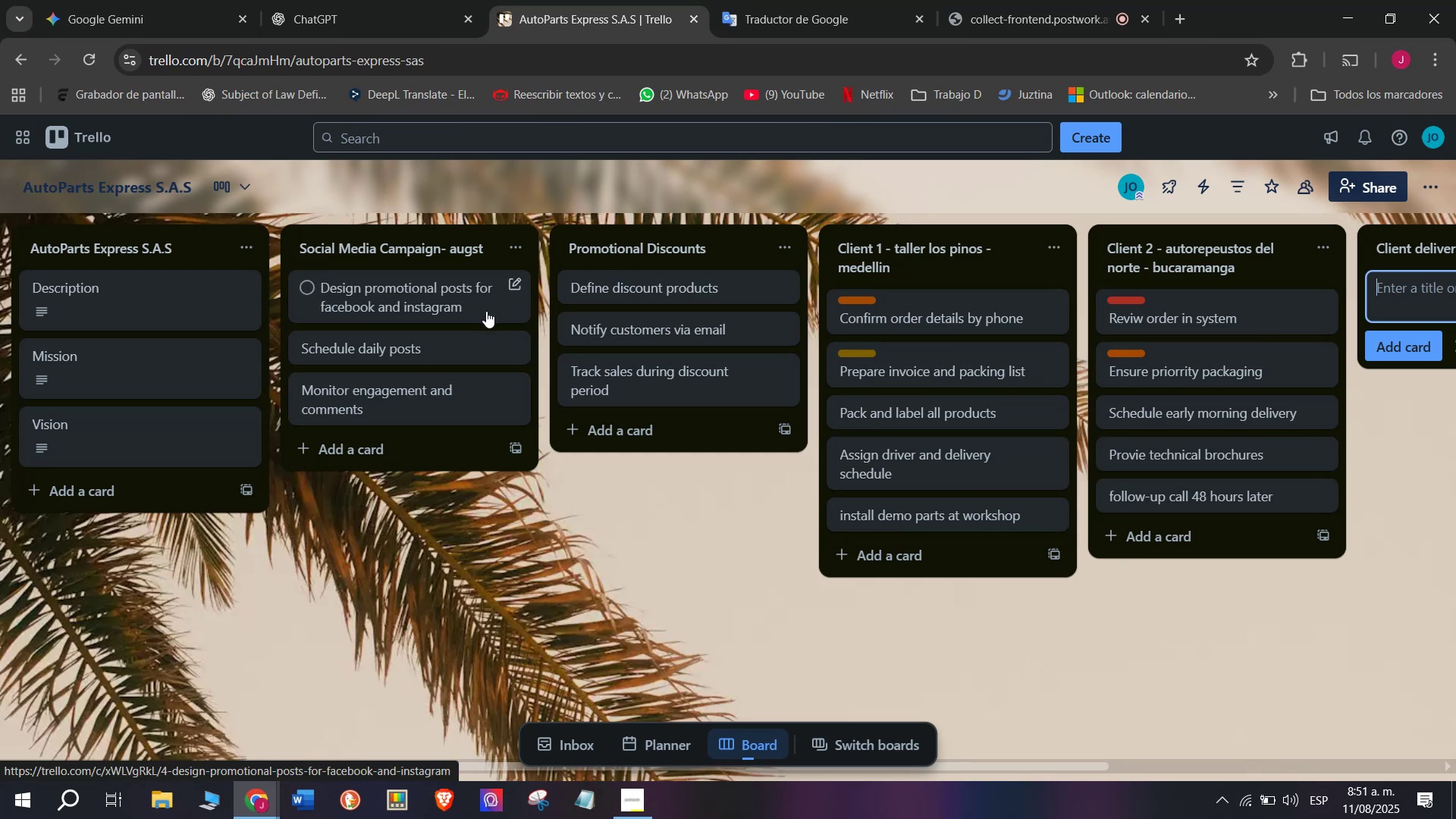 
left_click([446, 293])
 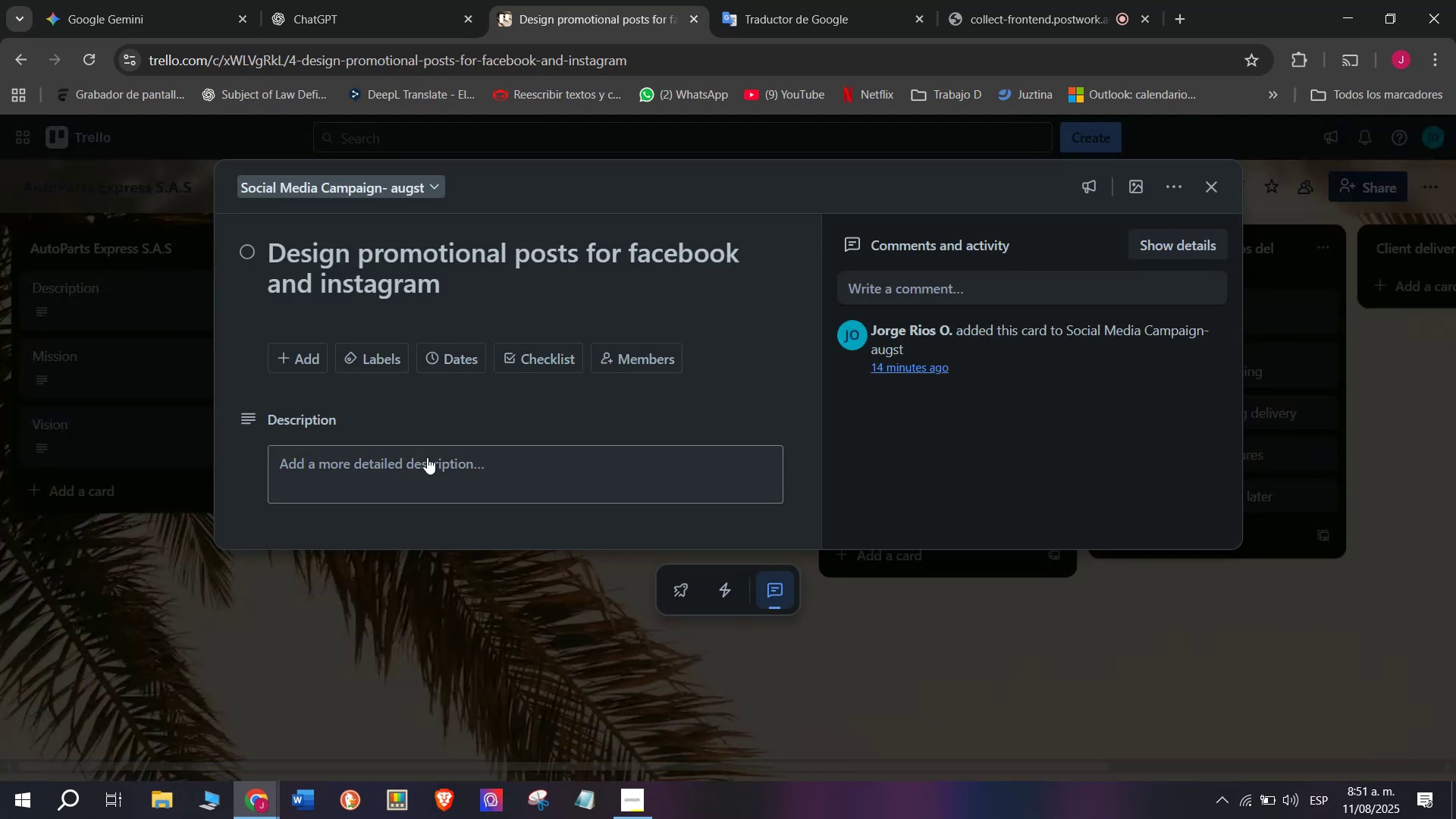 
left_click([423, 475])
 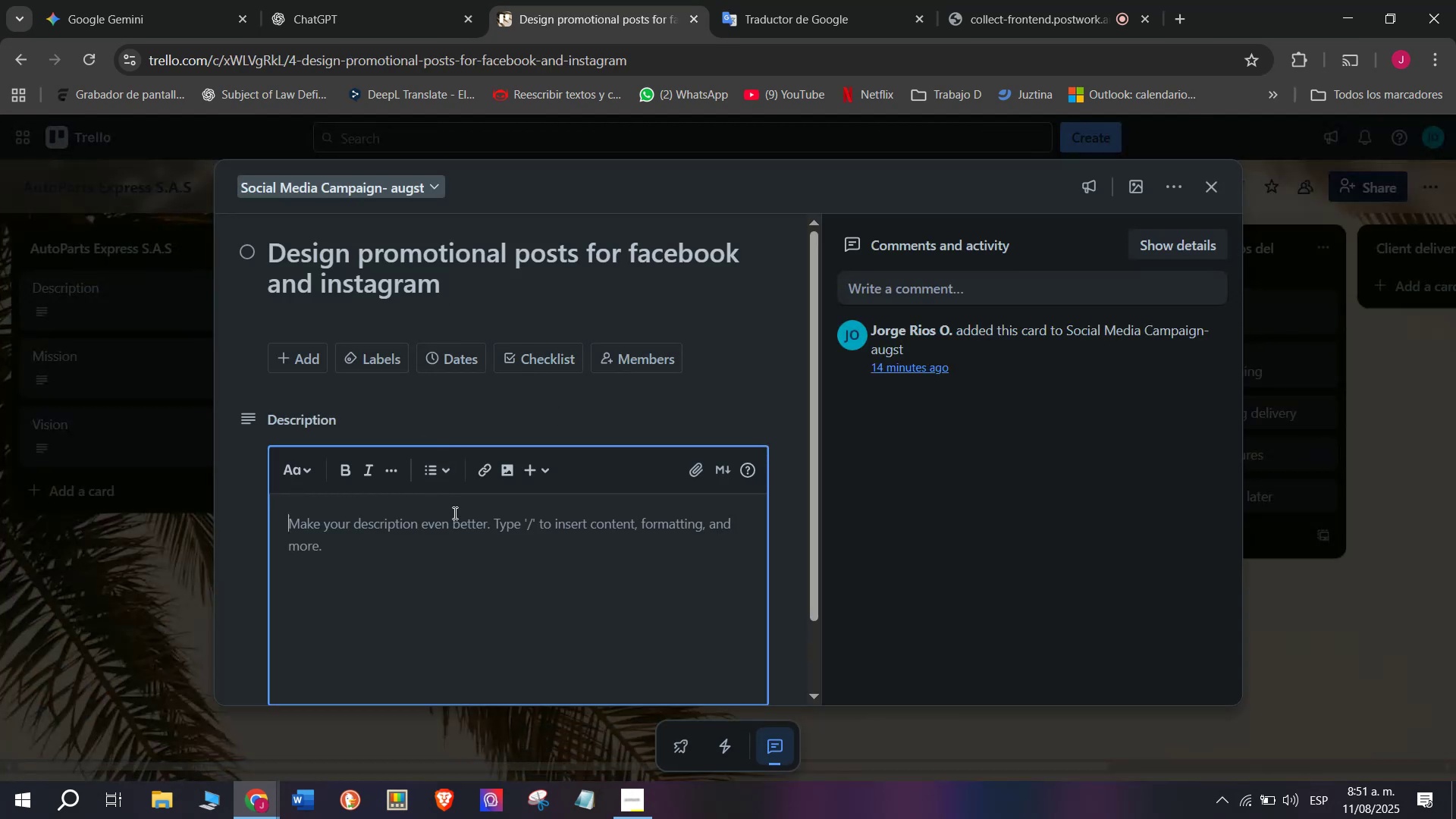 
left_click([453, 513])
 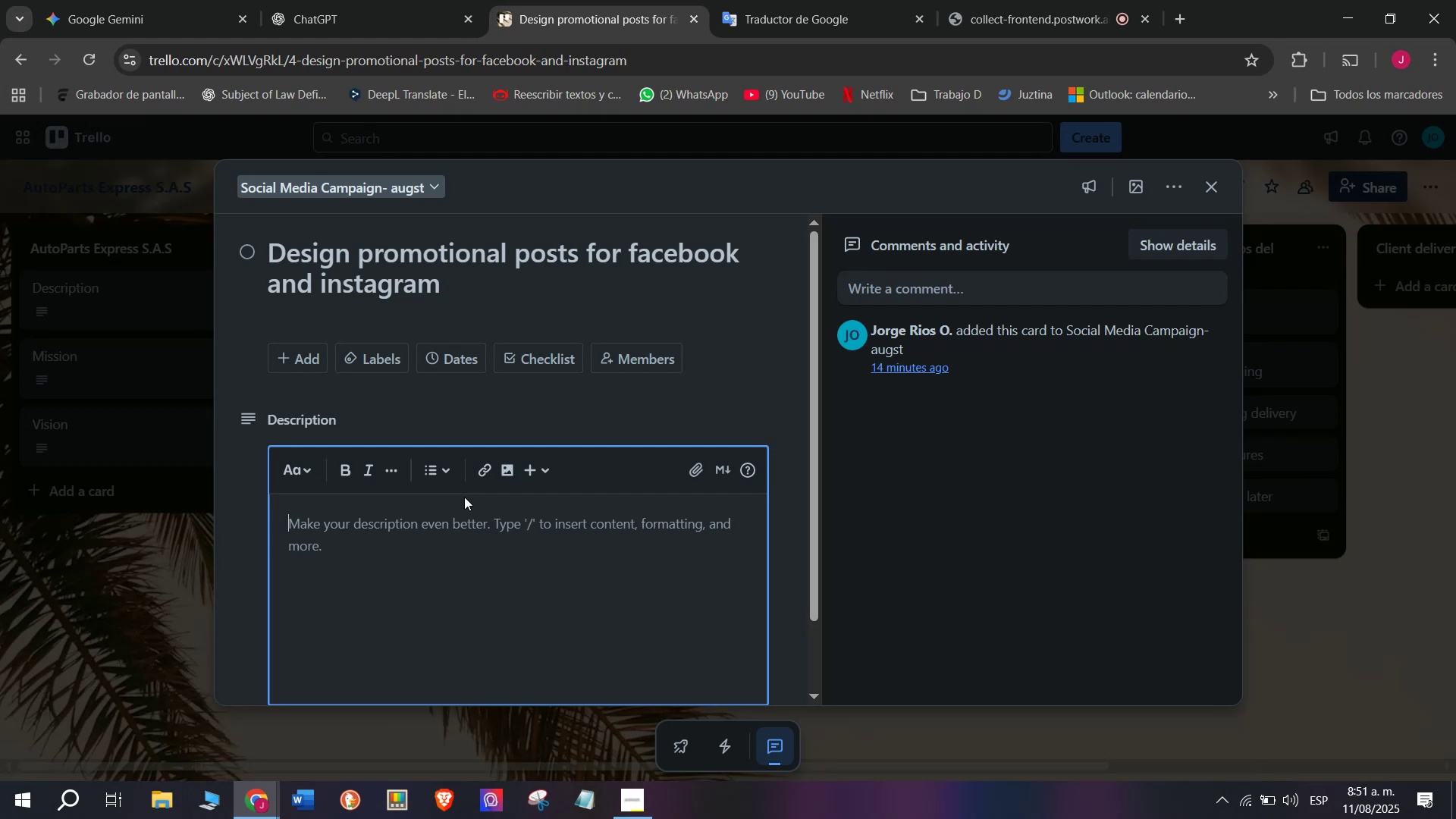 
wait(15.63)
 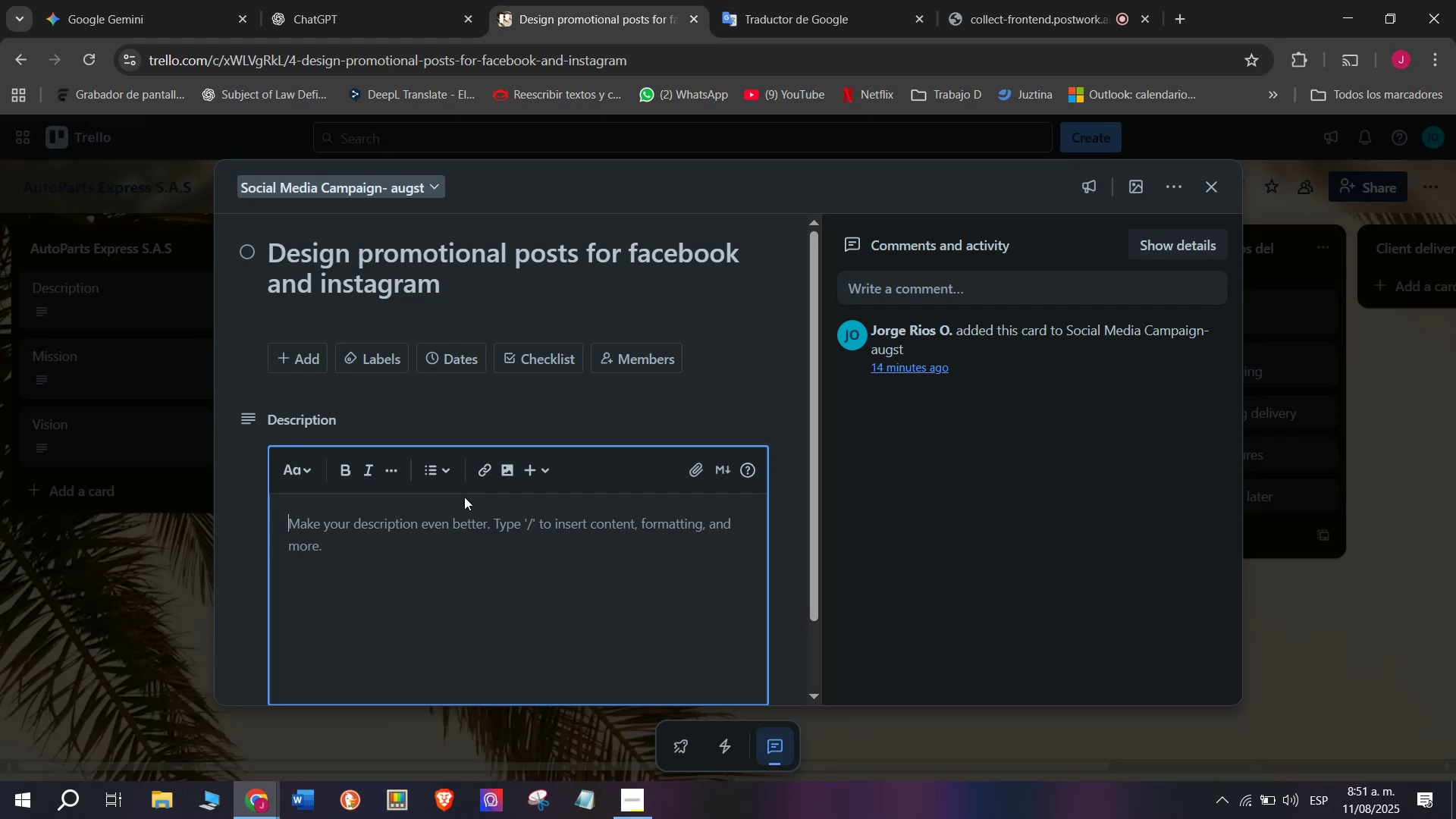 
scroll: coordinate [497, 551], scroll_direction: down, amount: 3.0
 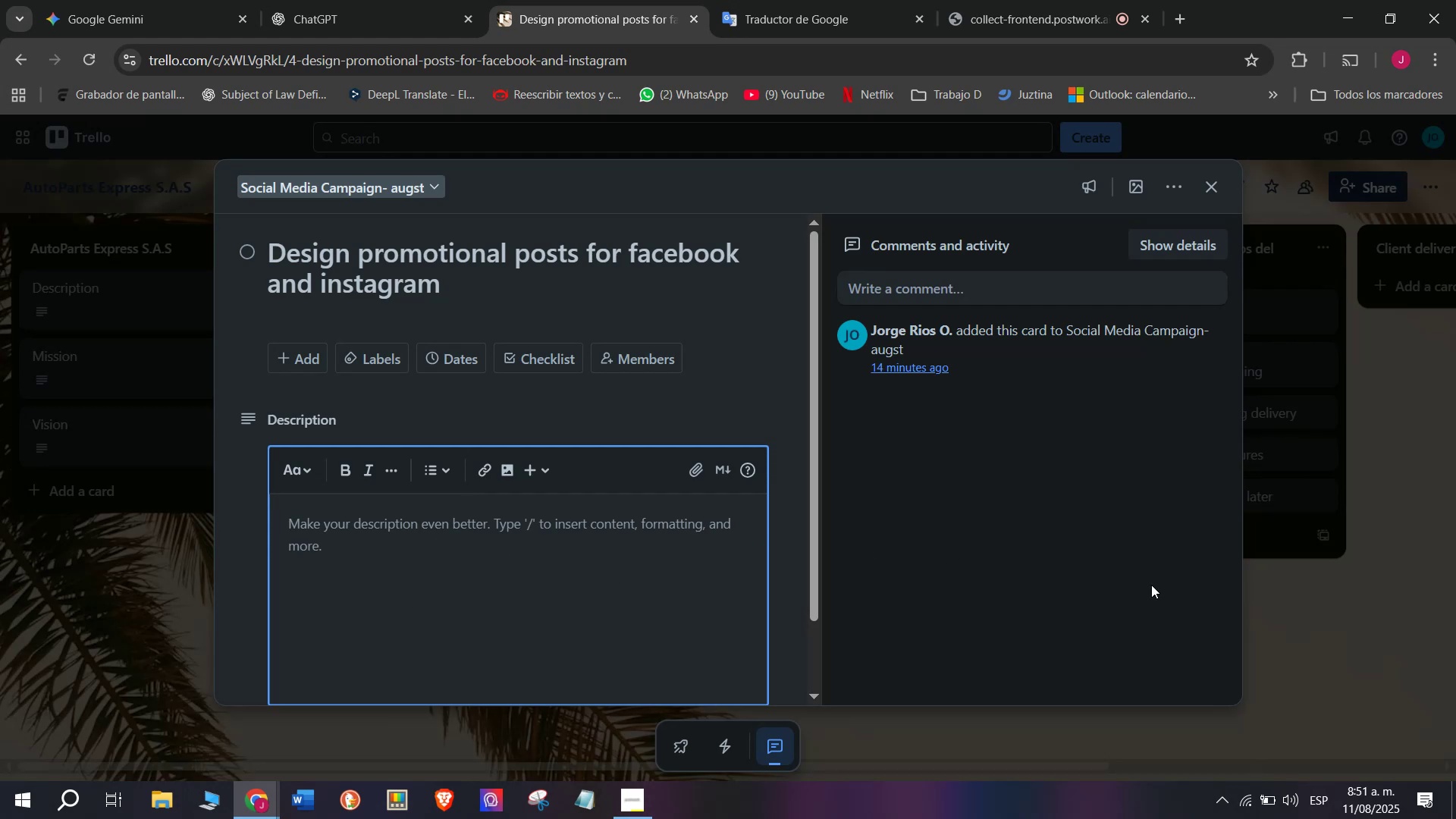 
left_click([1293, 563])
 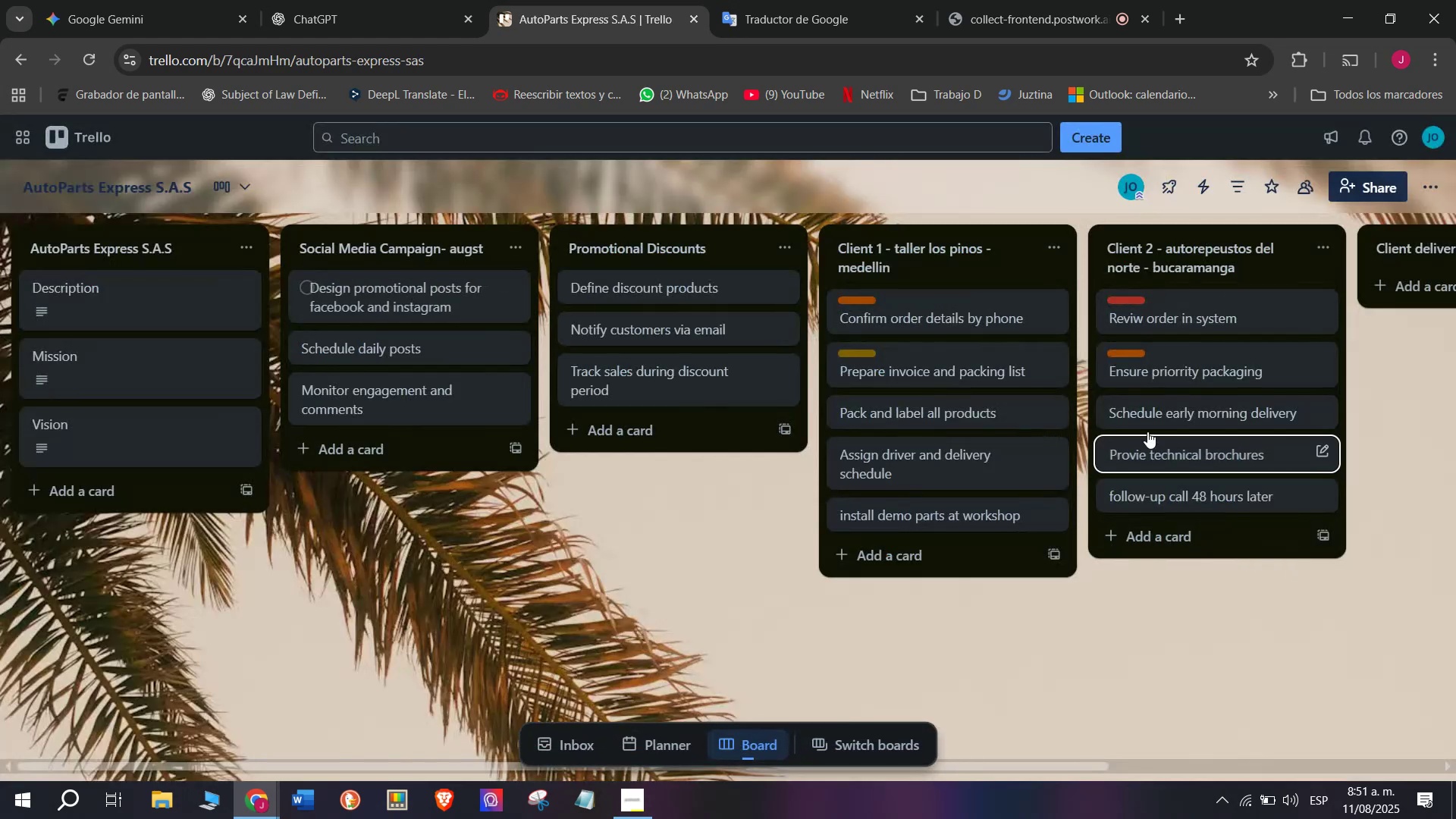 
scroll: coordinate [996, 289], scroll_direction: down, amount: 4.0
 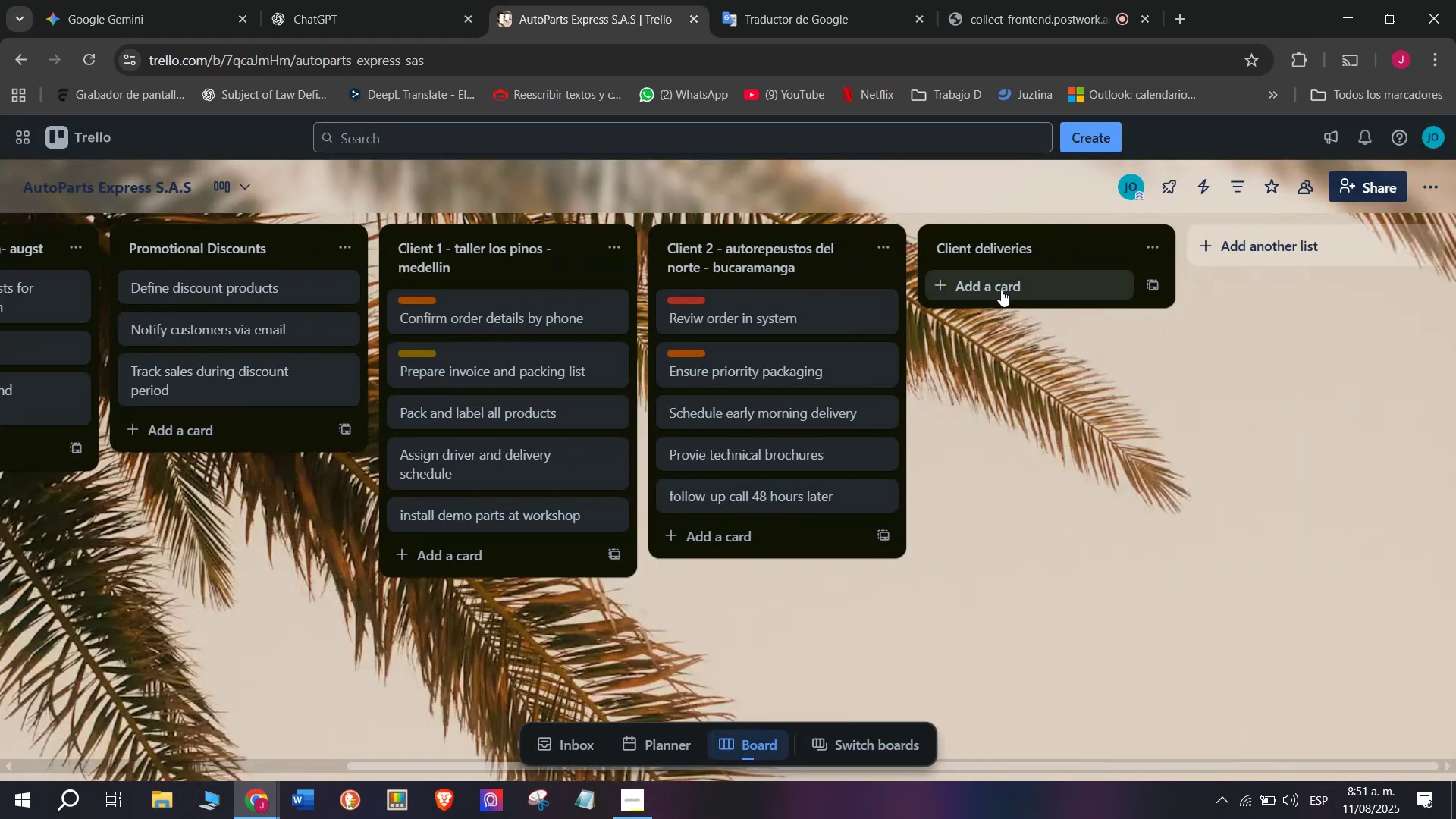 
left_click([1001, 290])
 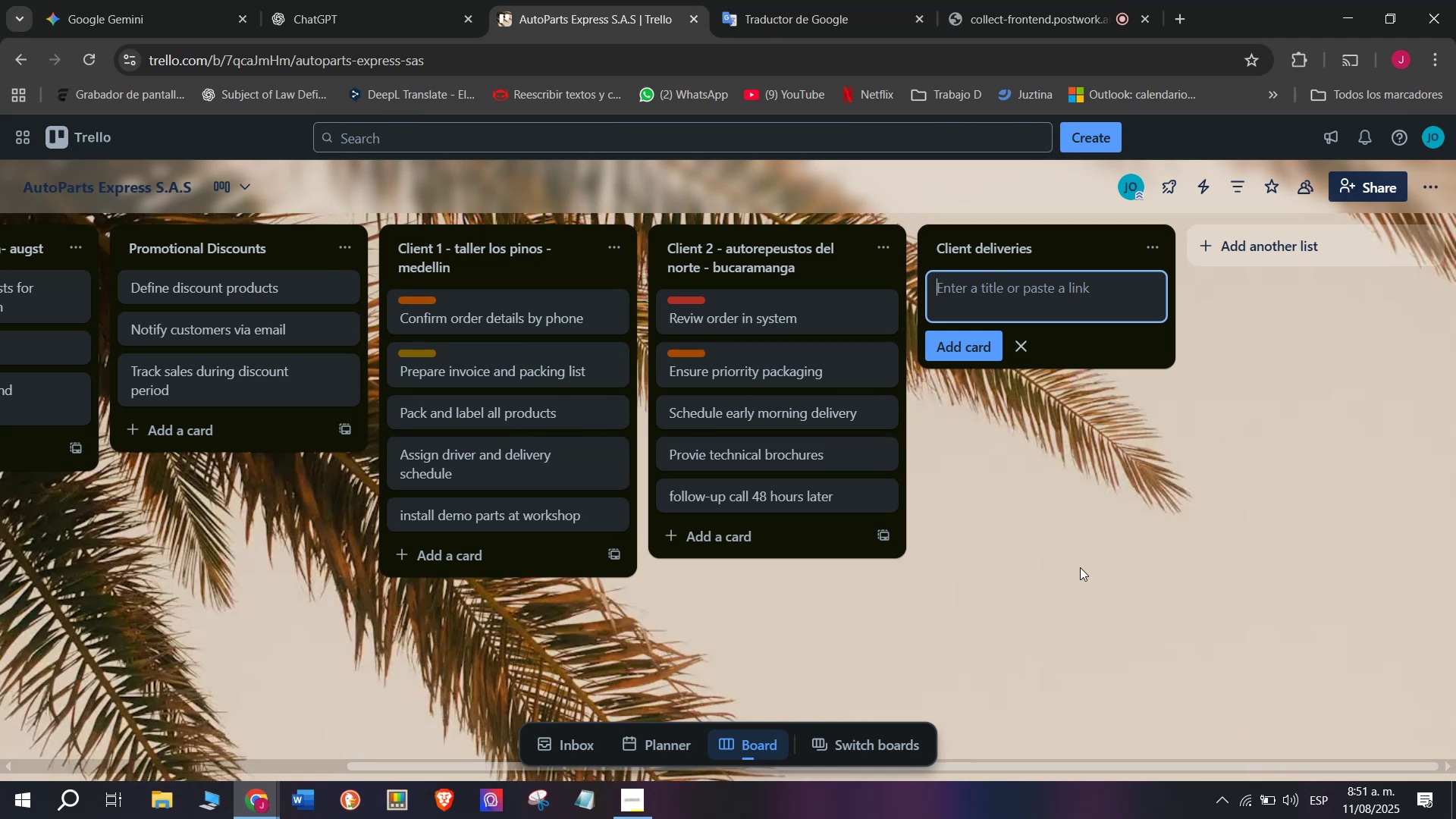 
wait(8.51)
 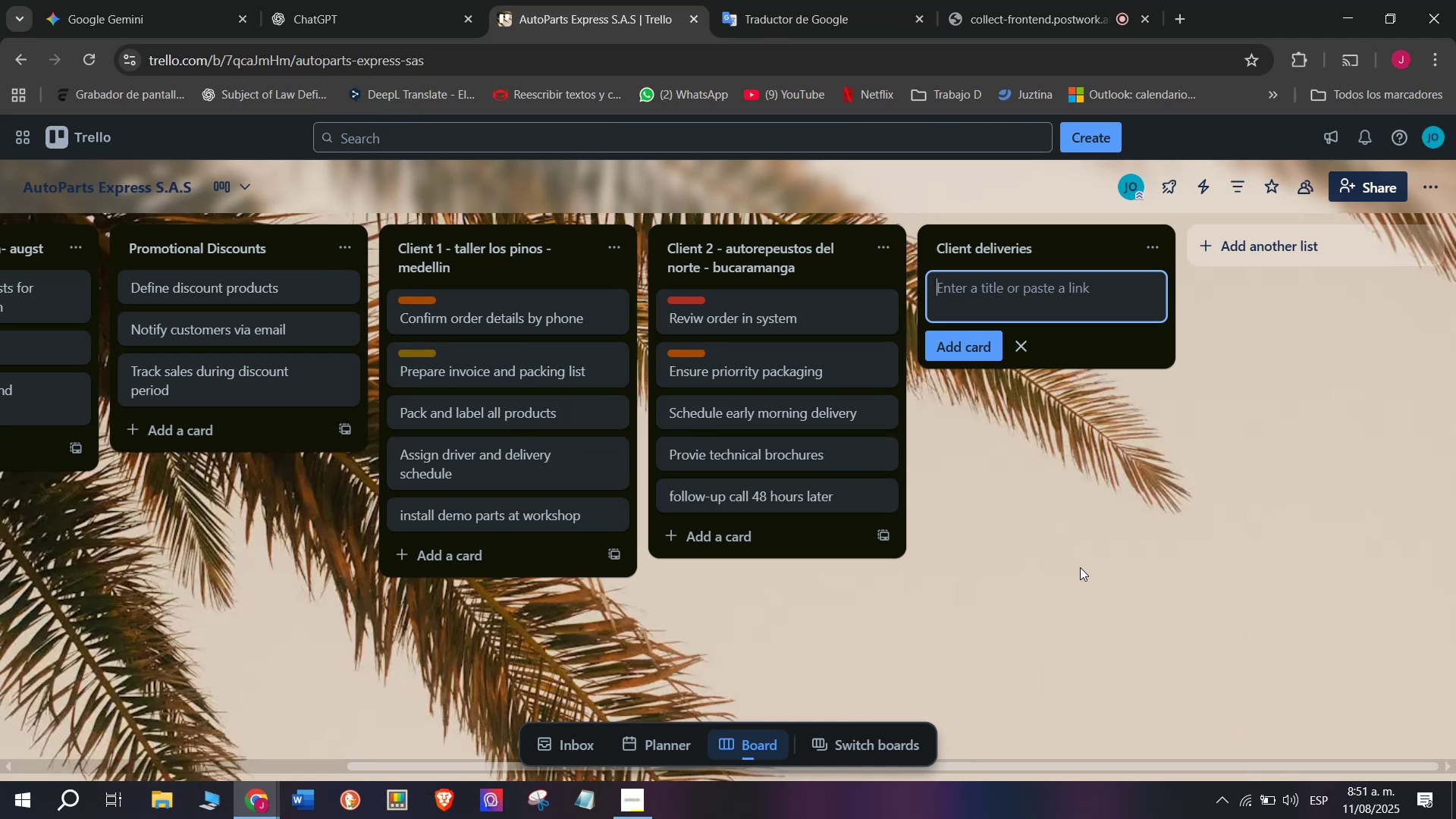 
left_click([1070, 0])
 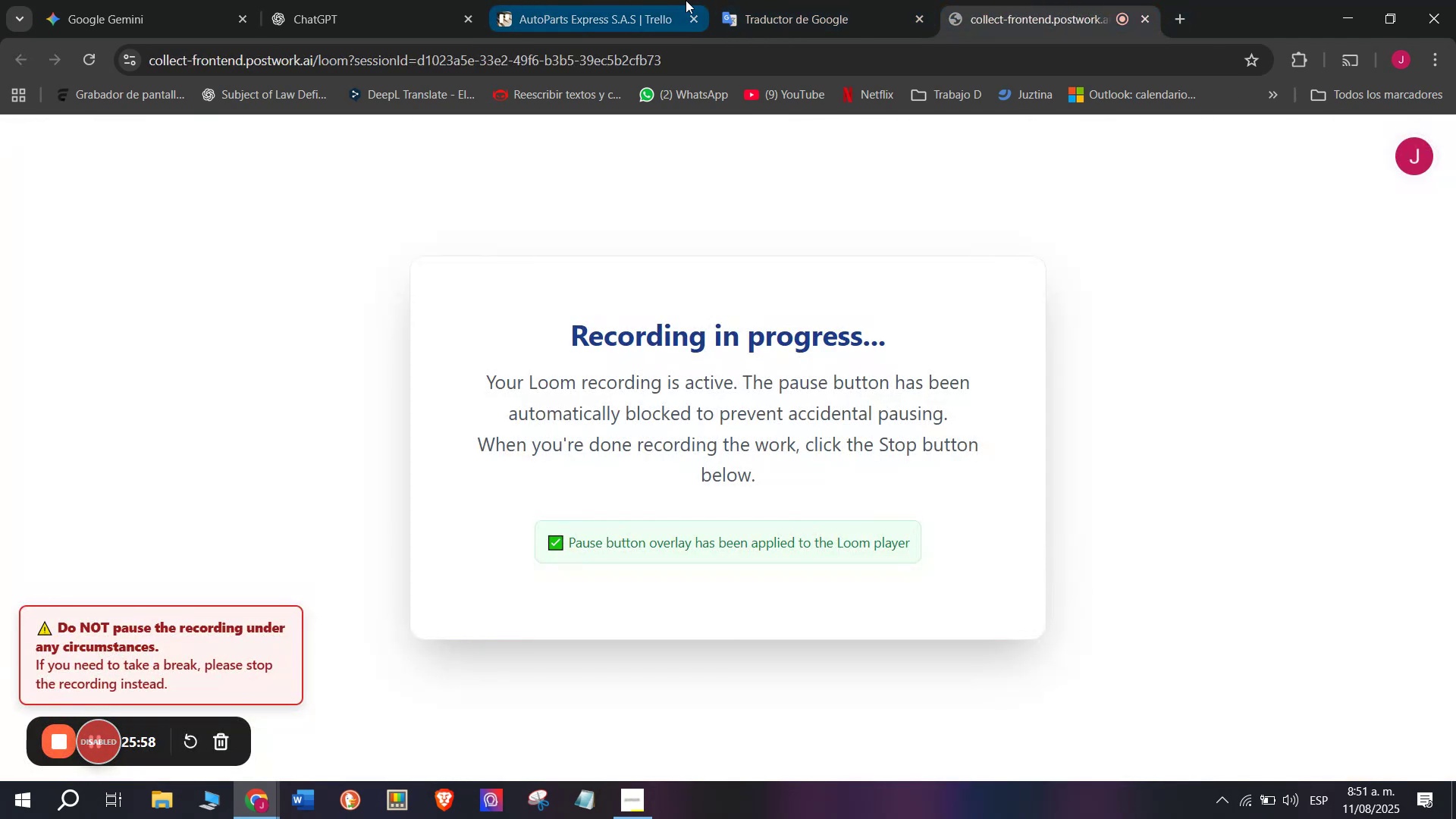 
left_click([575, 0])
 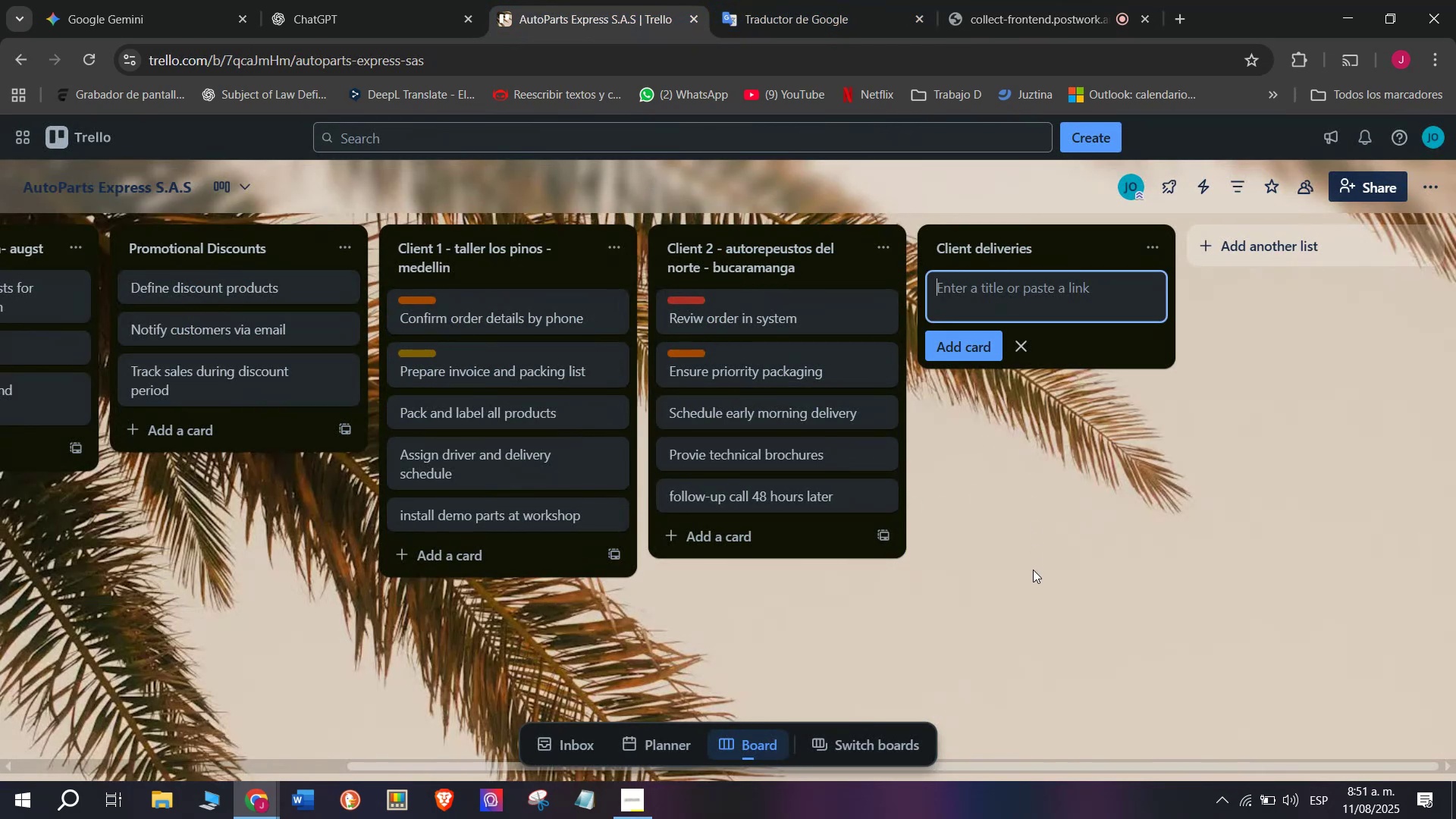 
wait(13.63)
 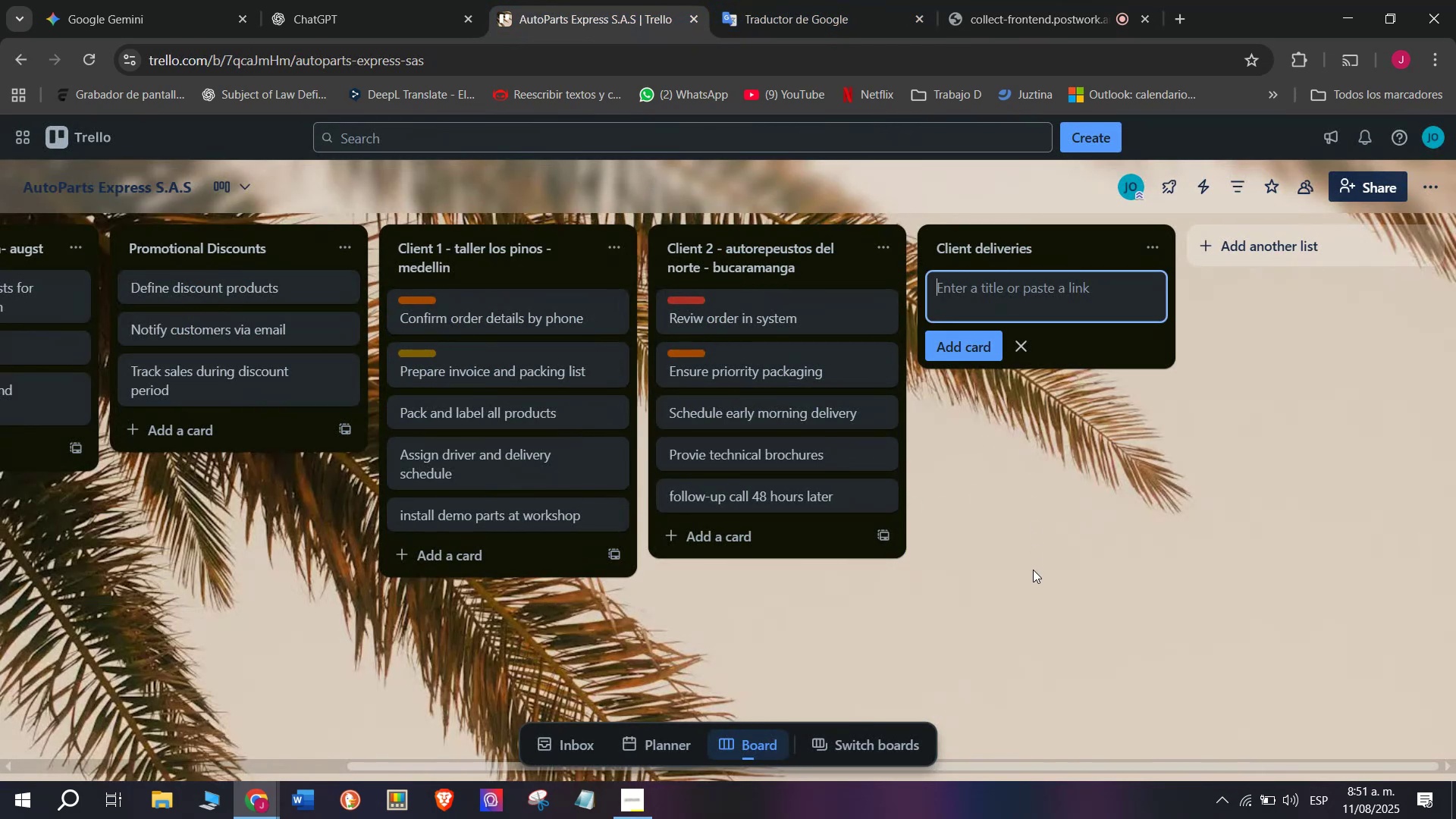 
type(I)
key(Backspace)
type(i)
key(Backspace)
type(Im)
key(Backspace)
type(nb)
key(Backspace)
type(ventary)
key(Backspace)
key(Backspace)
key(Backspace)
type(ory an)
key(Backspace)
type(nd Orders )
 